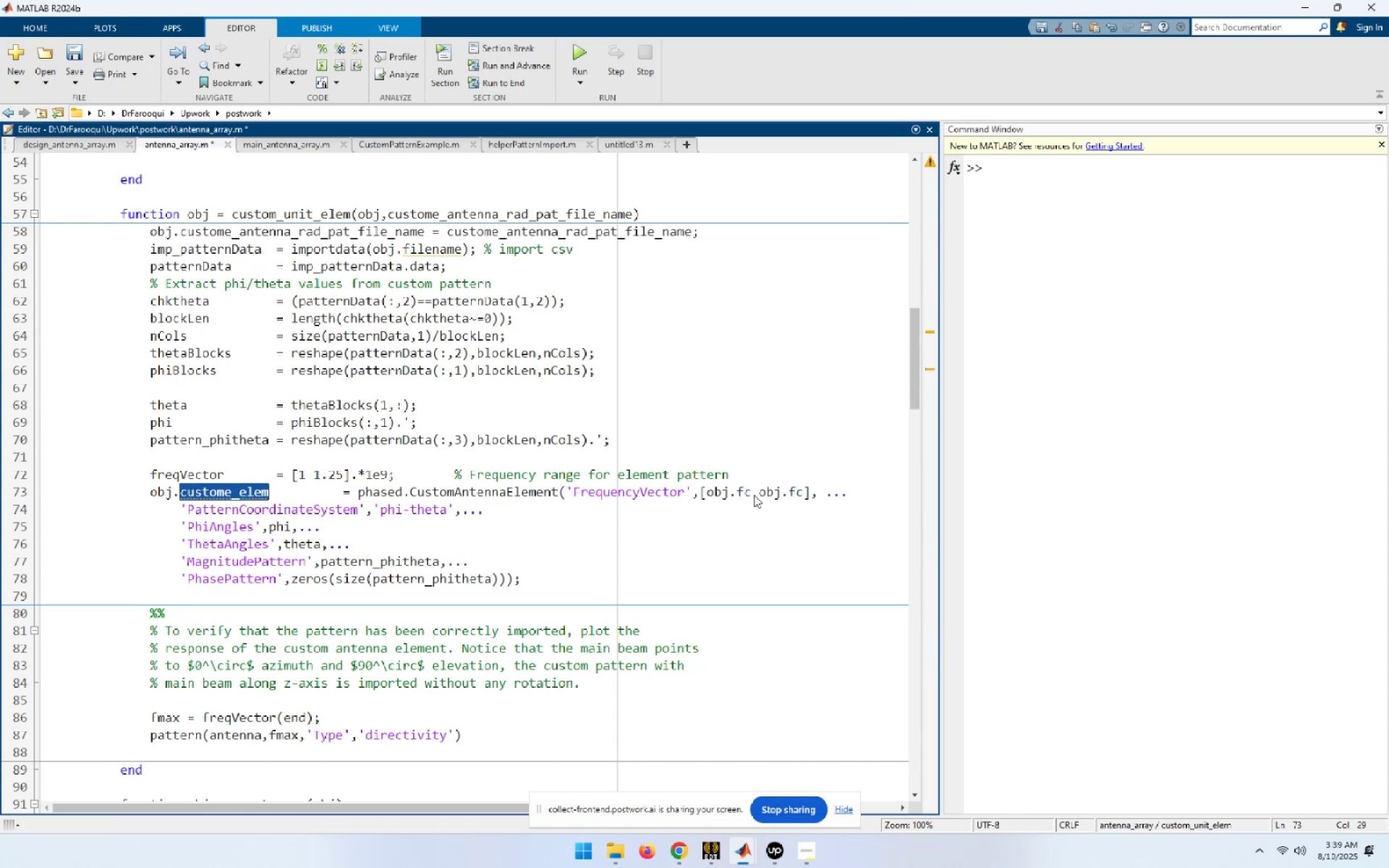 
key(Home)
 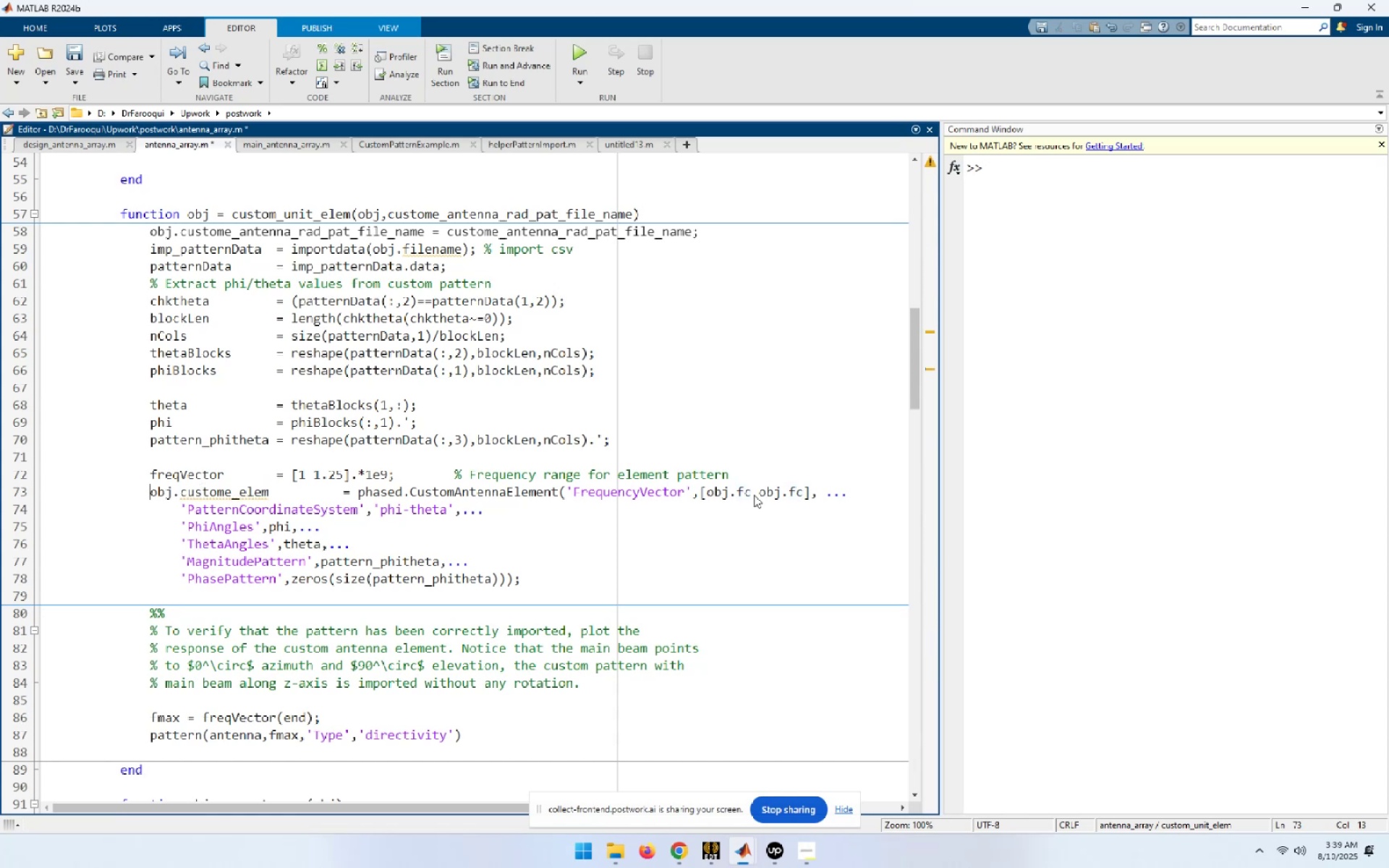 
key(Control+Home)
 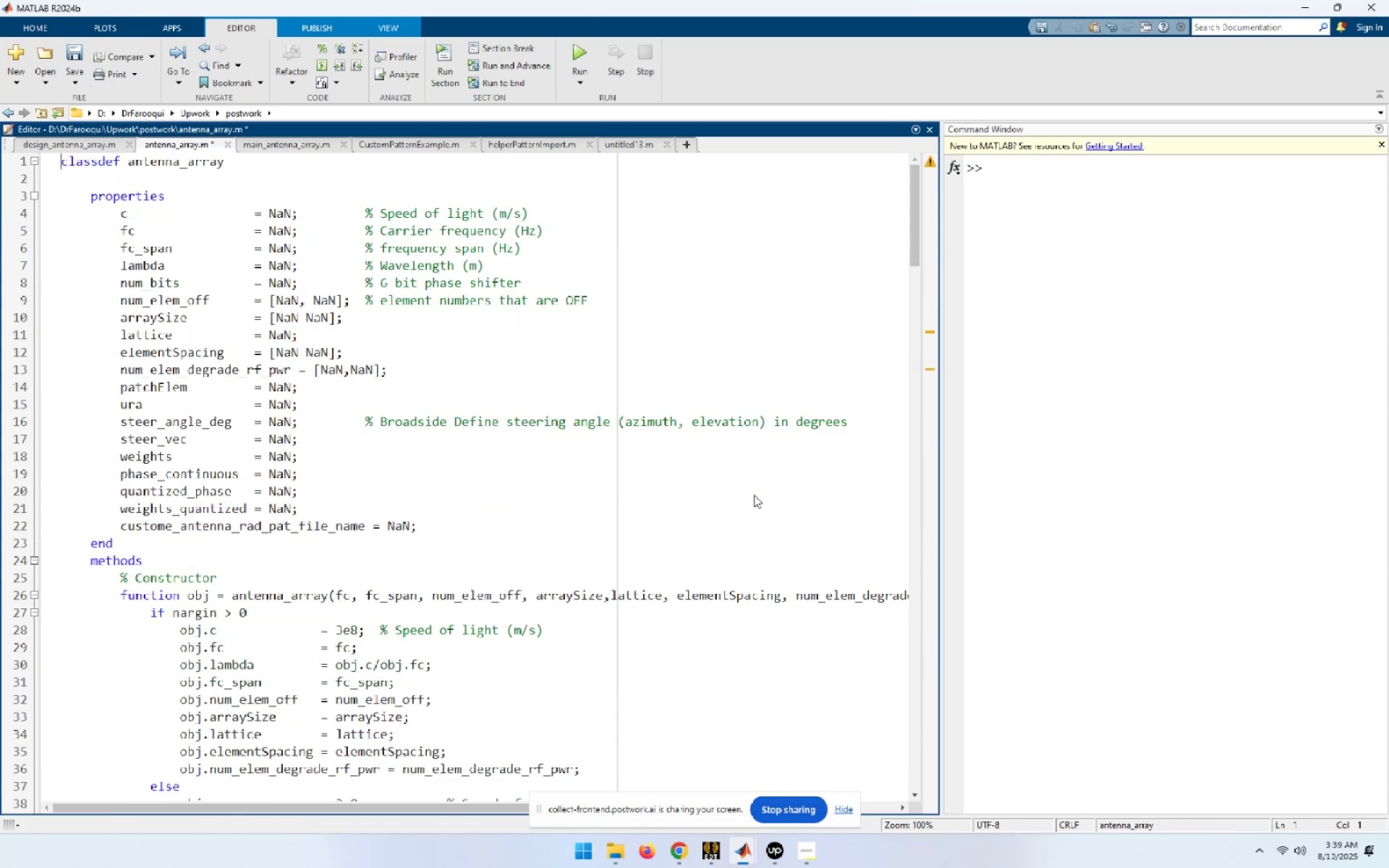 
hold_key(key=ArrowDown, duration=1.18)
 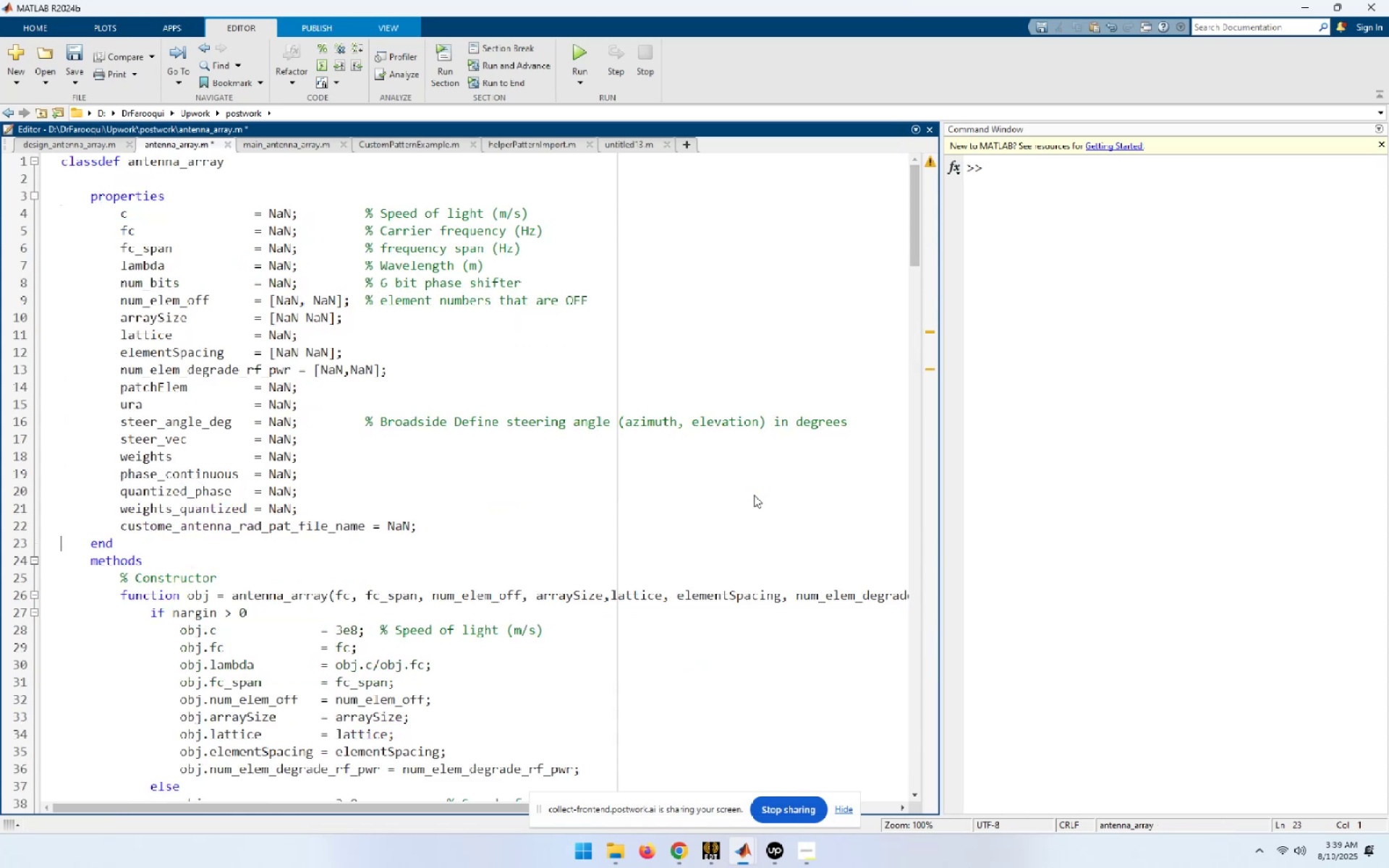 
key(ArrowUp)
 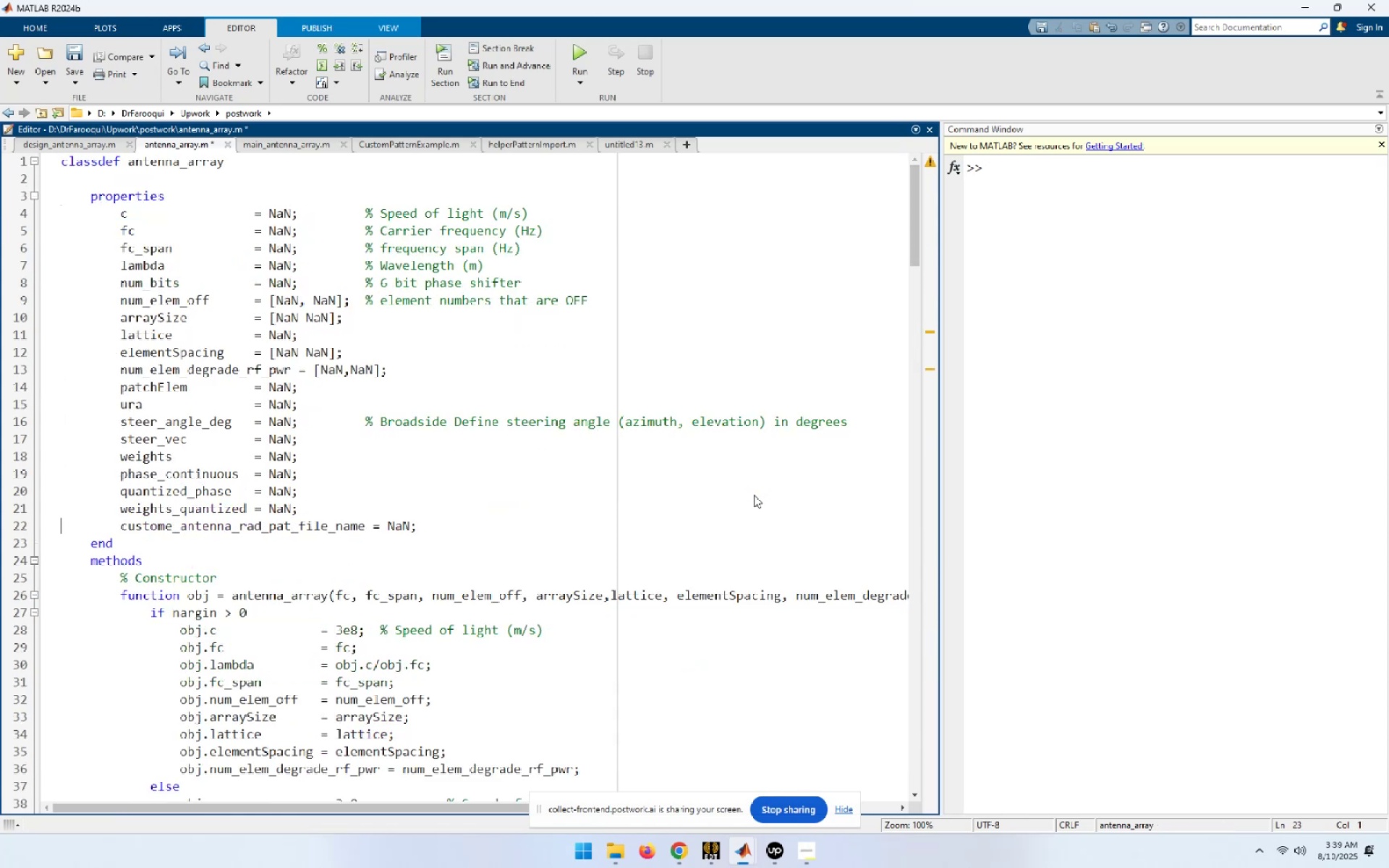 
key(End)
 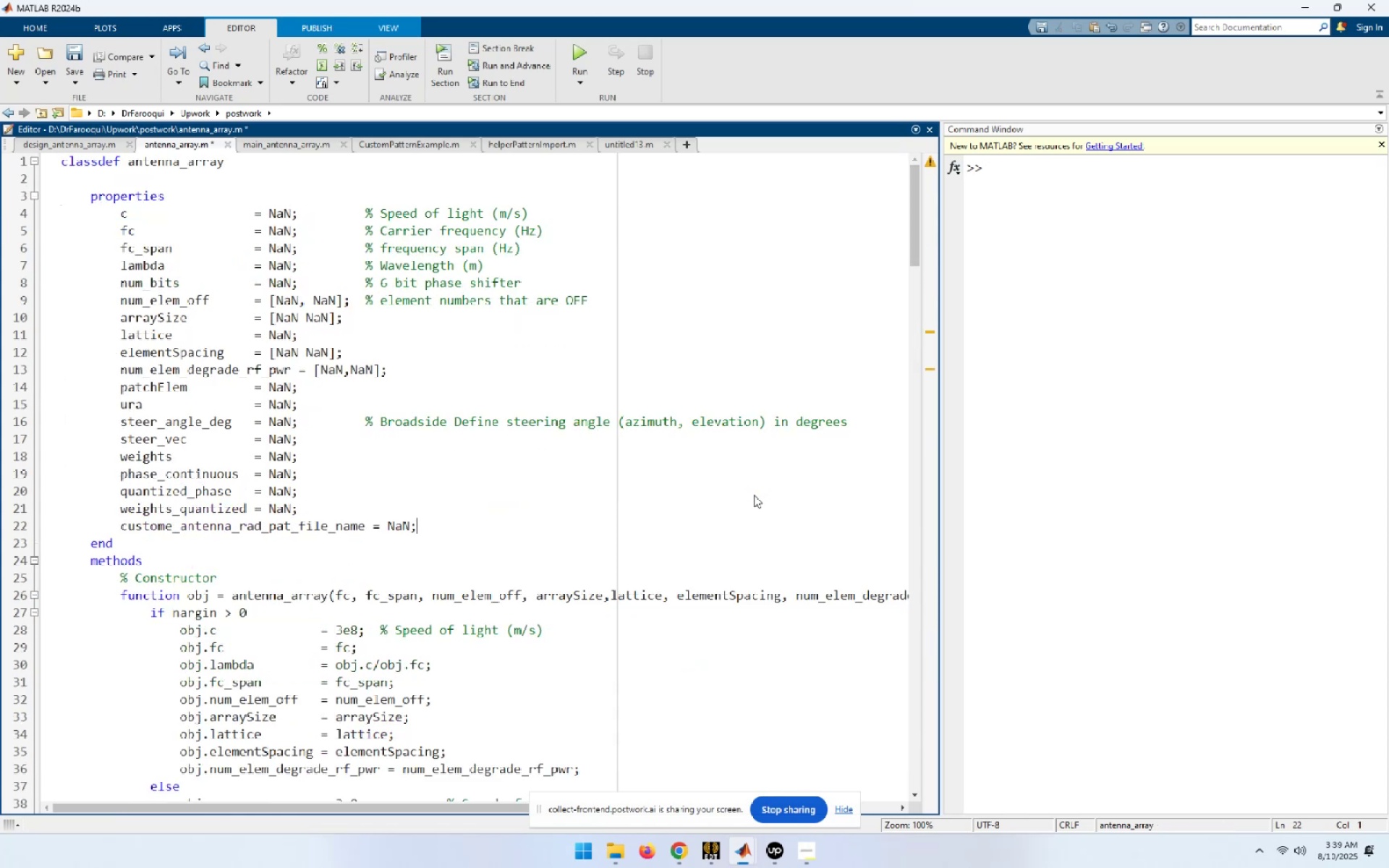 
key(NumpadEnter)
 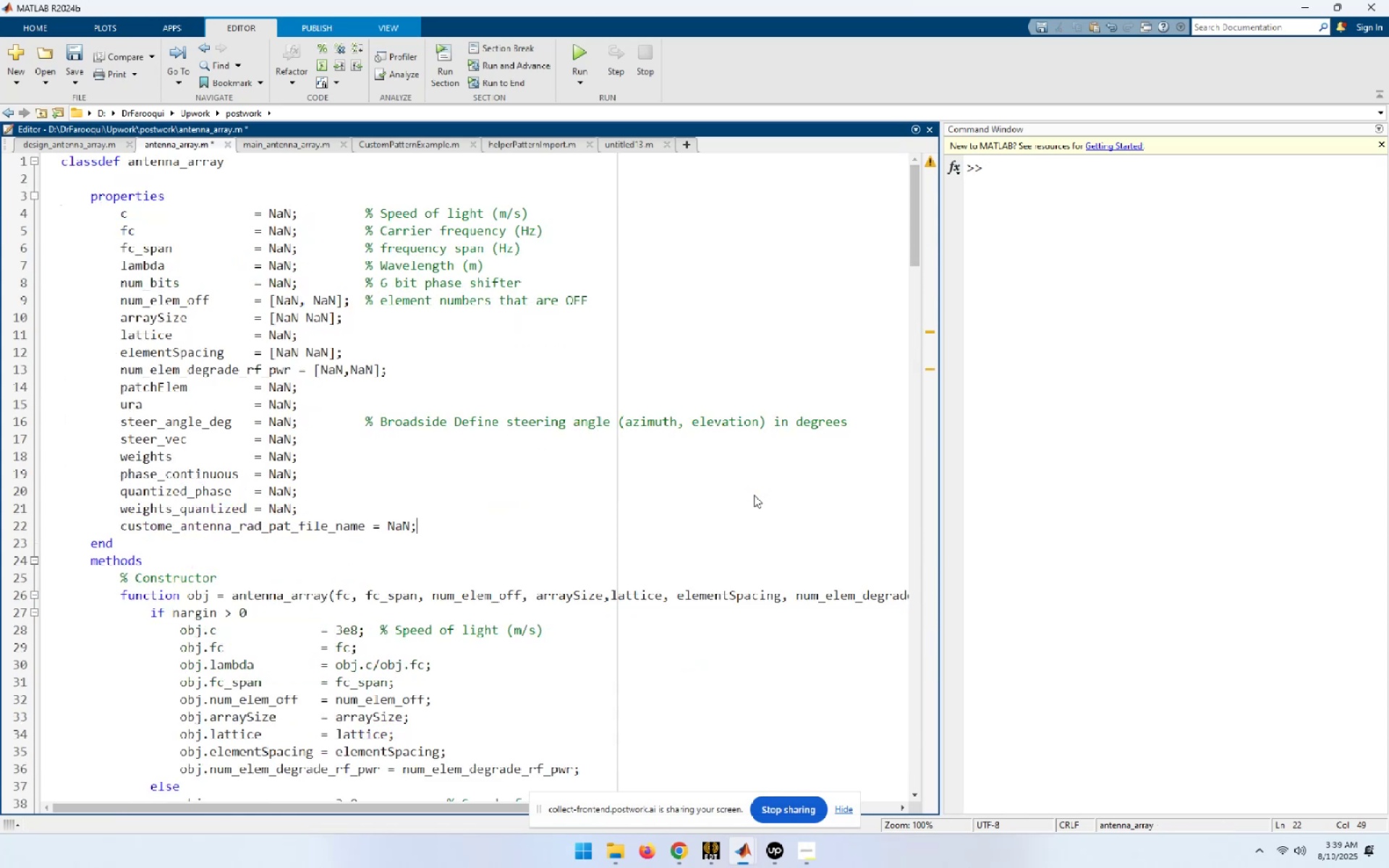 
key(Control+ControlLeft)
 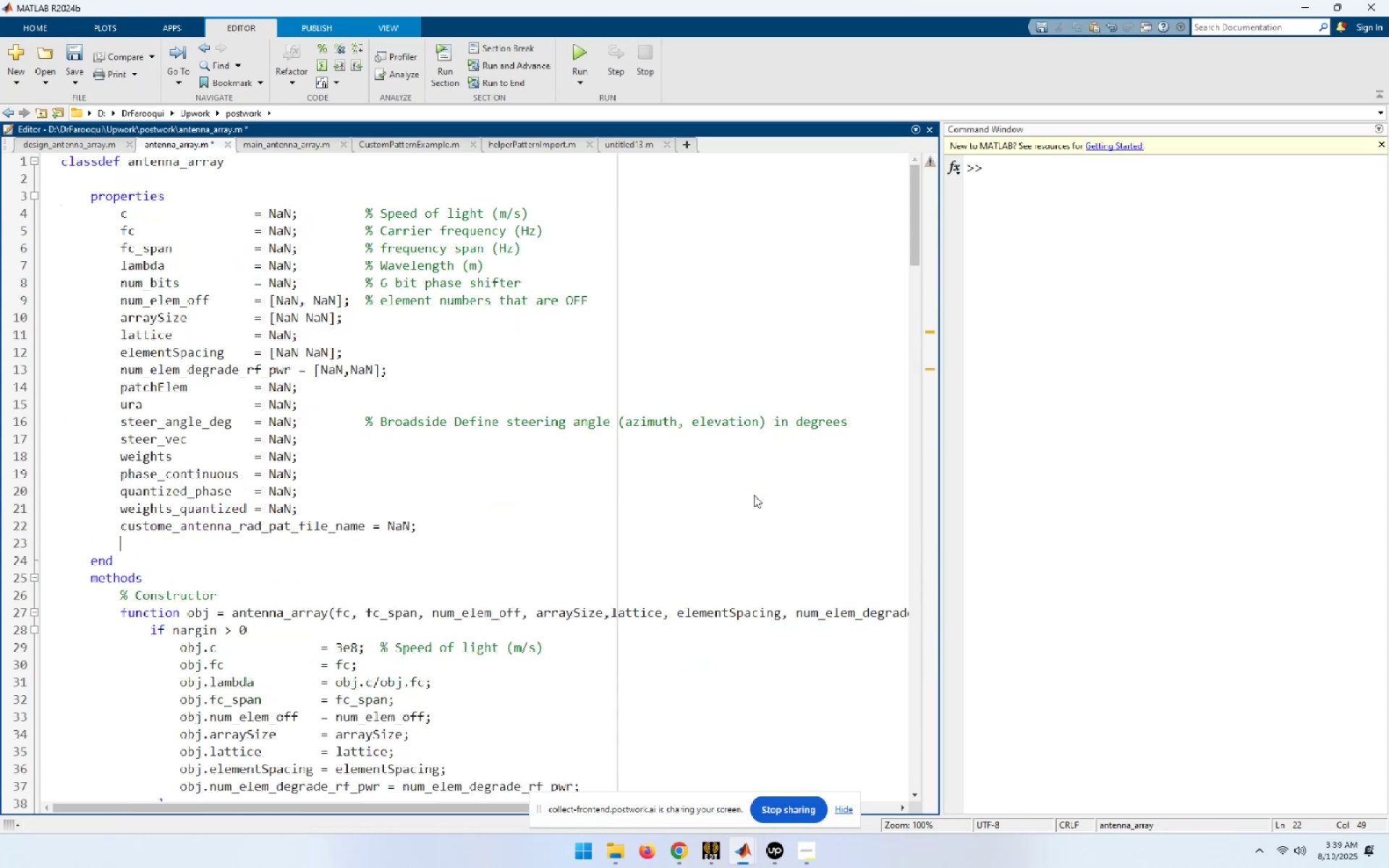 
key(Control+V)
 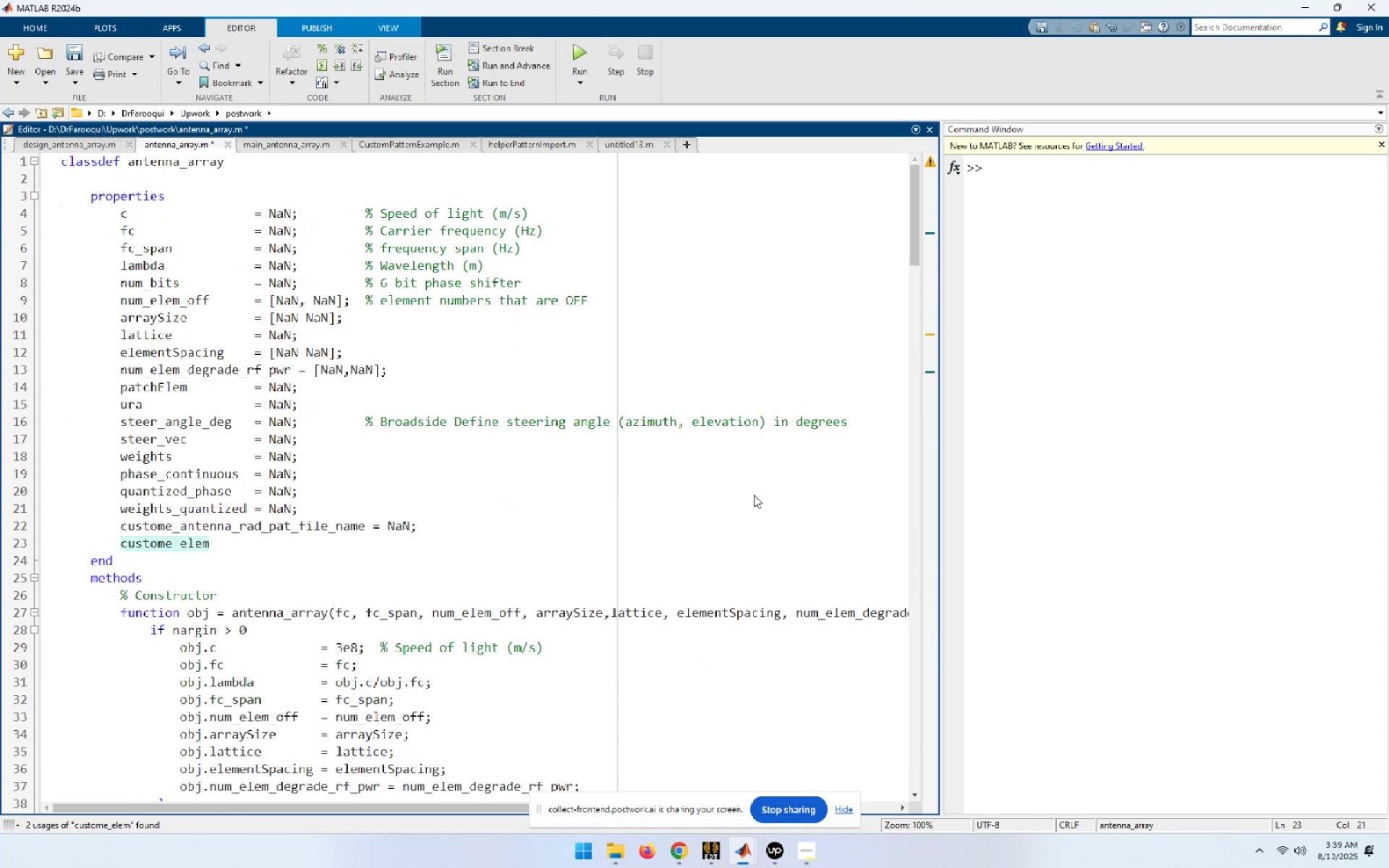 
type( = NaN;)
 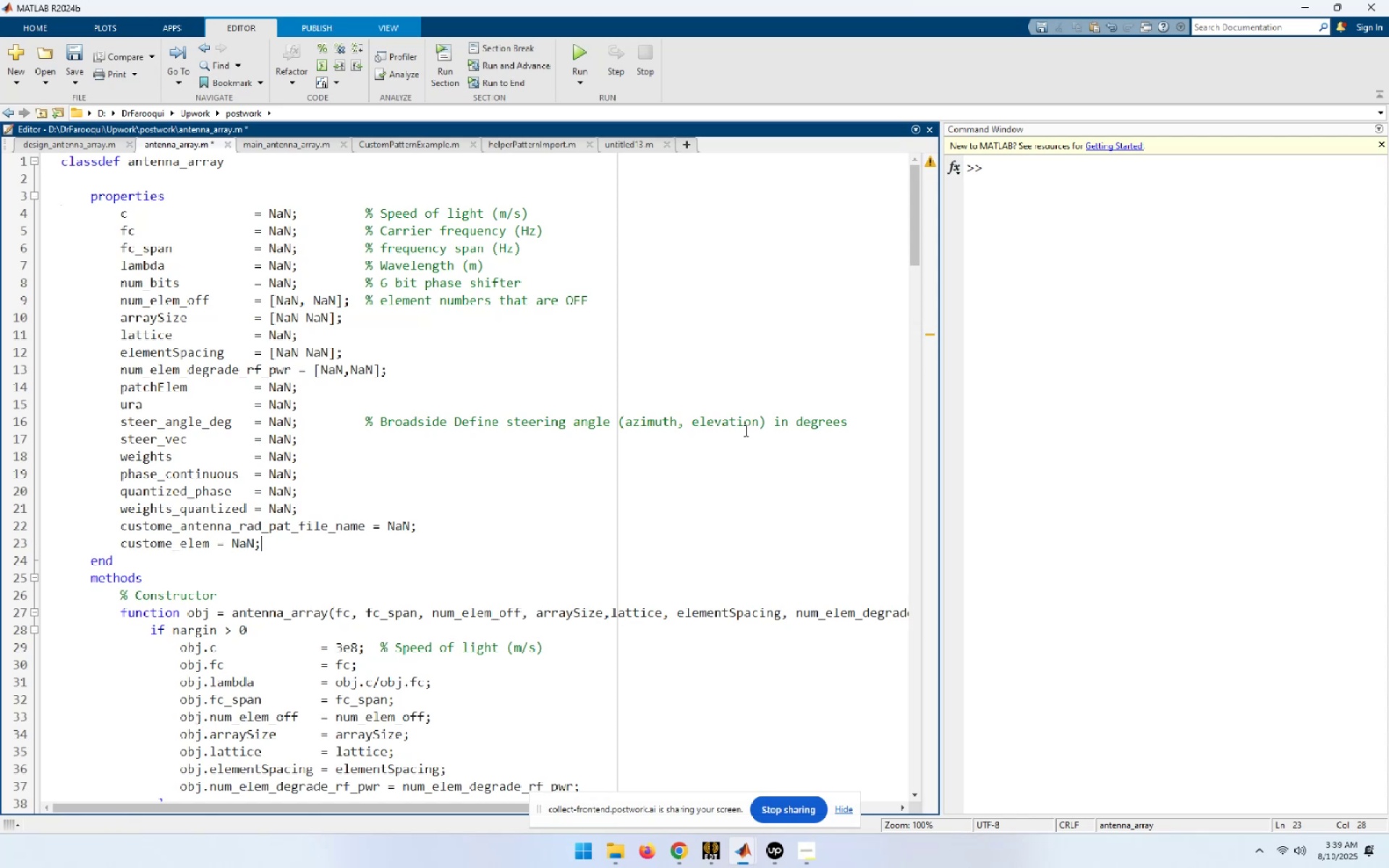 
scroll: coordinate [717, 618], scroll_direction: down, amount: 5.0
 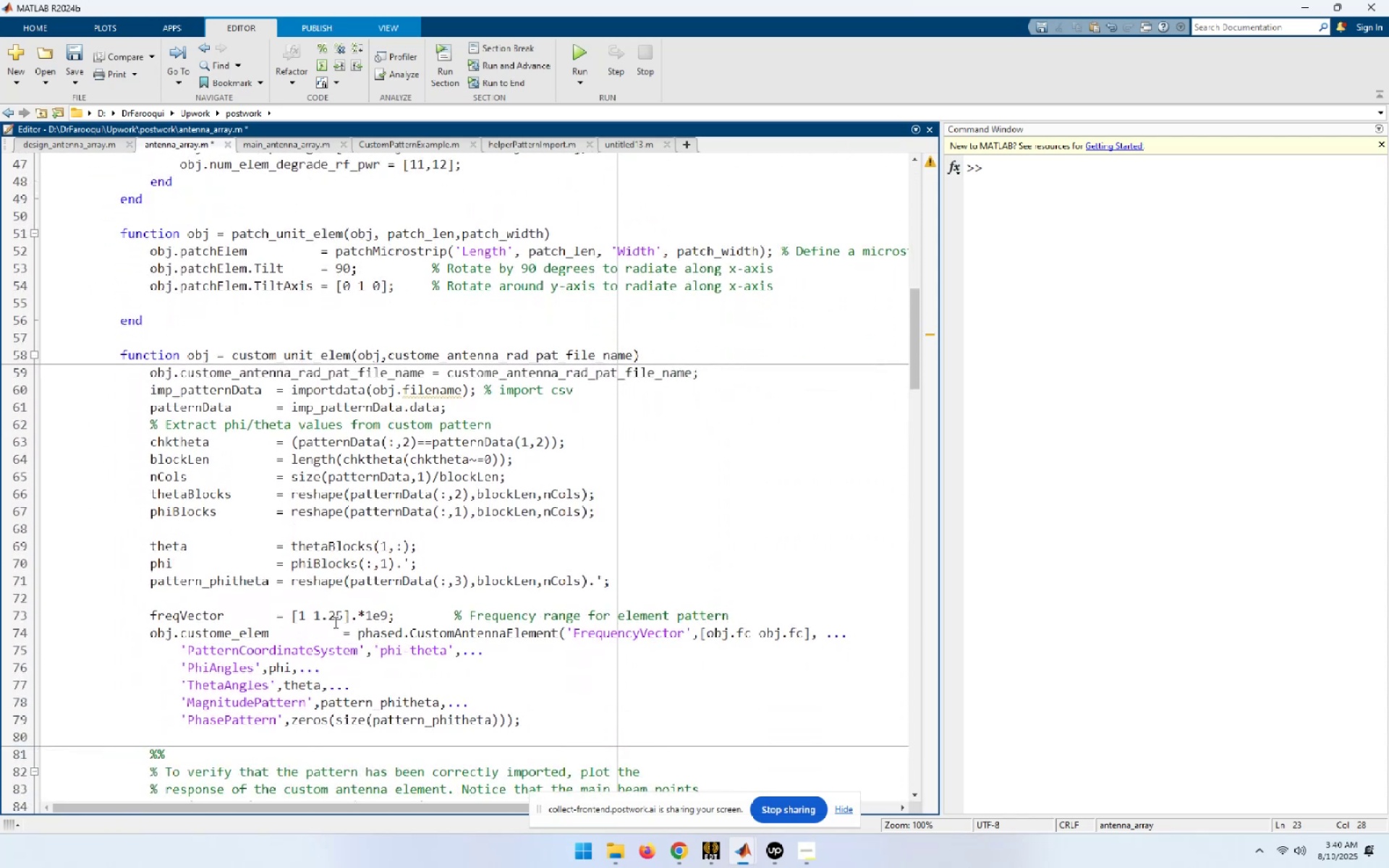 
double_click([247, 630])
 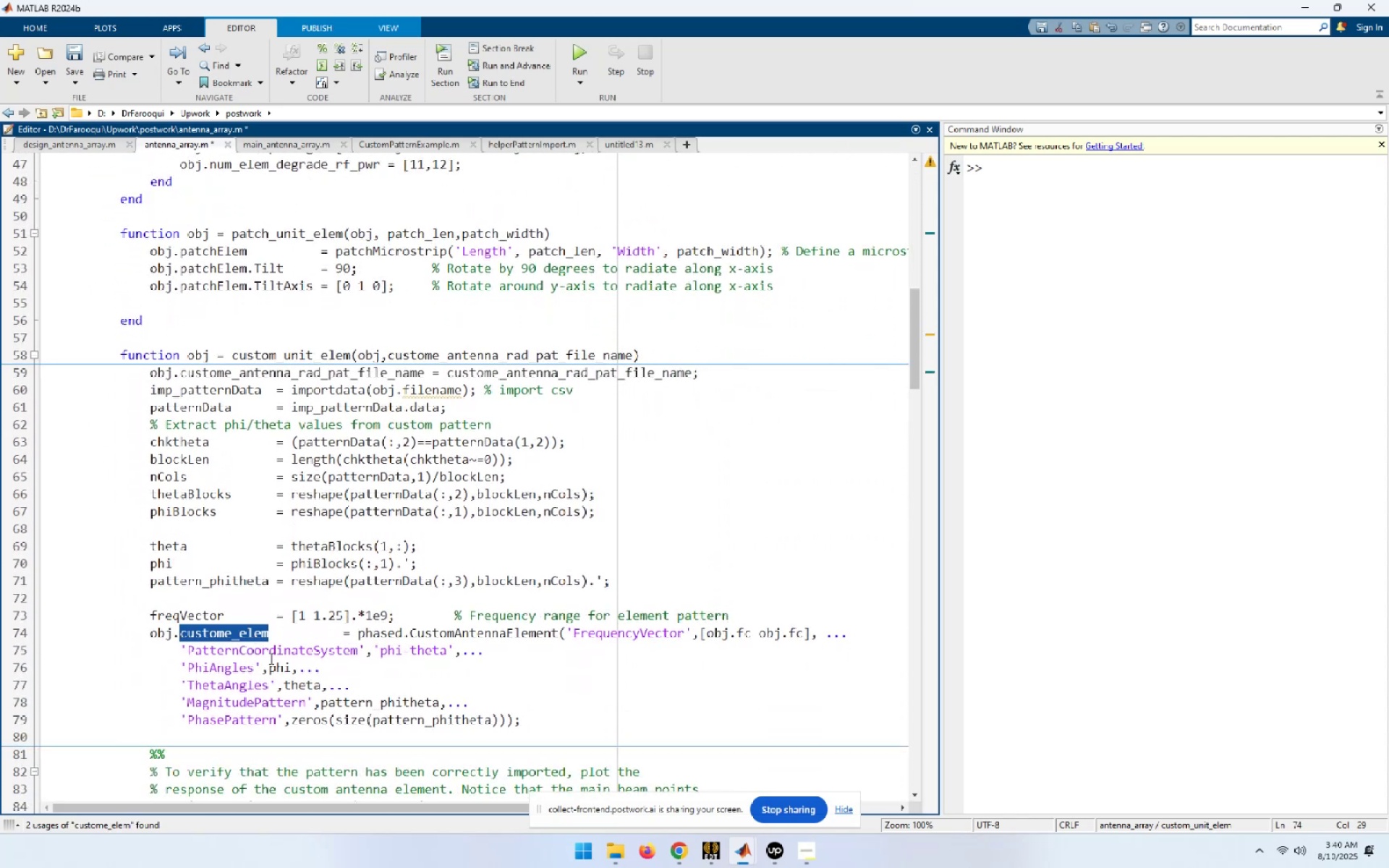 
left_click([280, 668])
 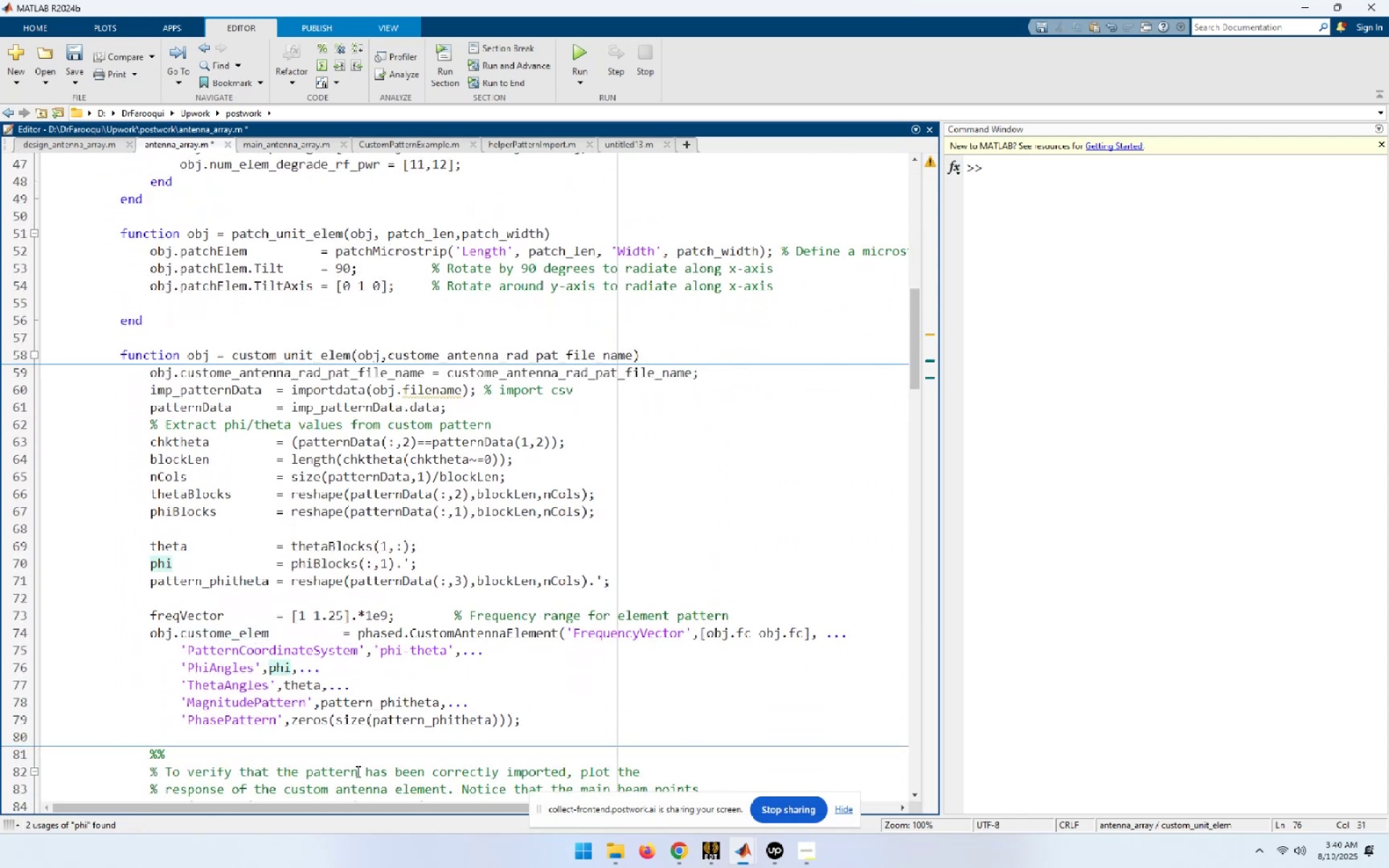 
scroll: coordinate [349, 682], scroll_direction: down, amount: 1.0
 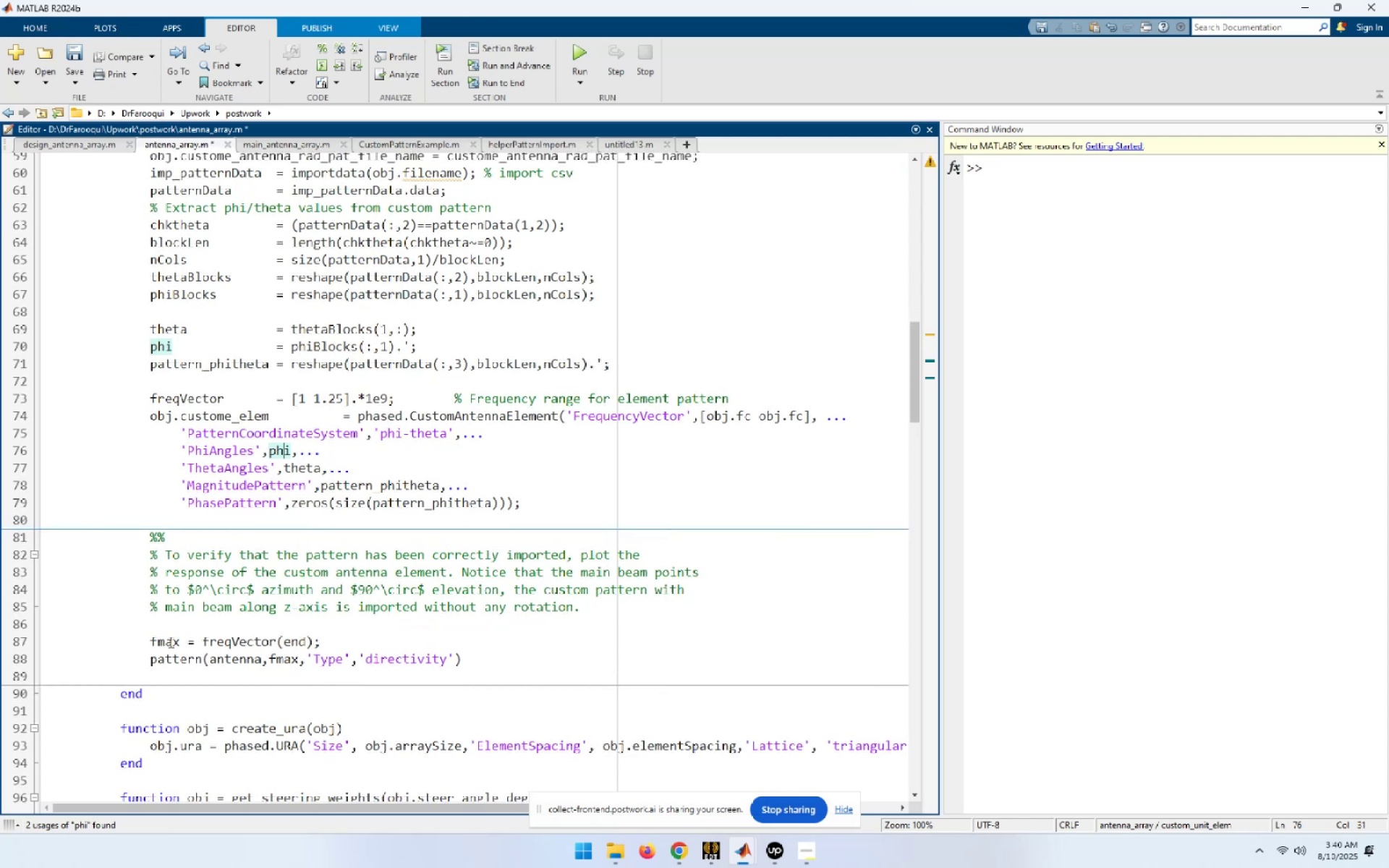 
wait(6.96)
 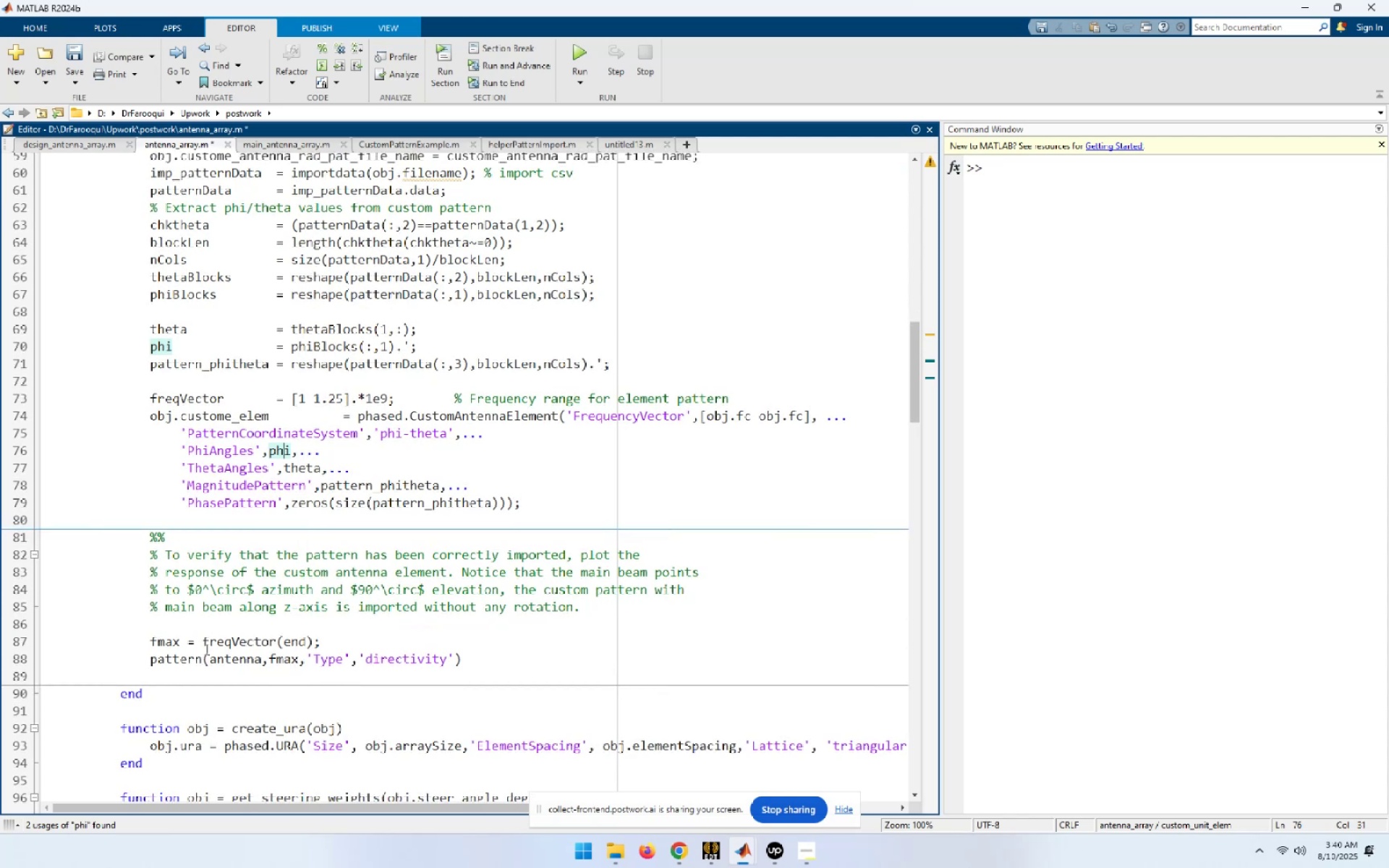 
mouse_move([305, 658])
 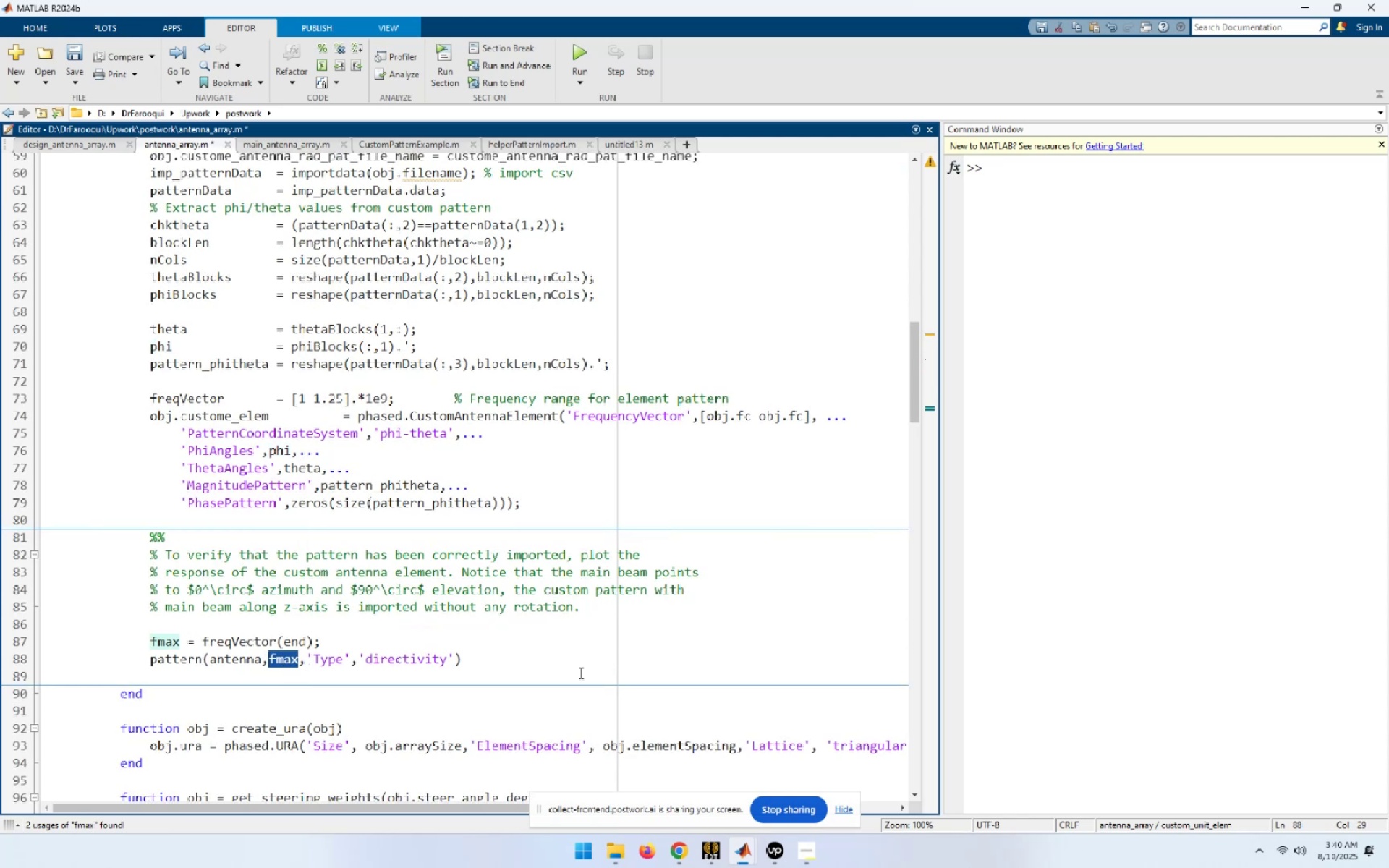 
type(obj.fmax)
 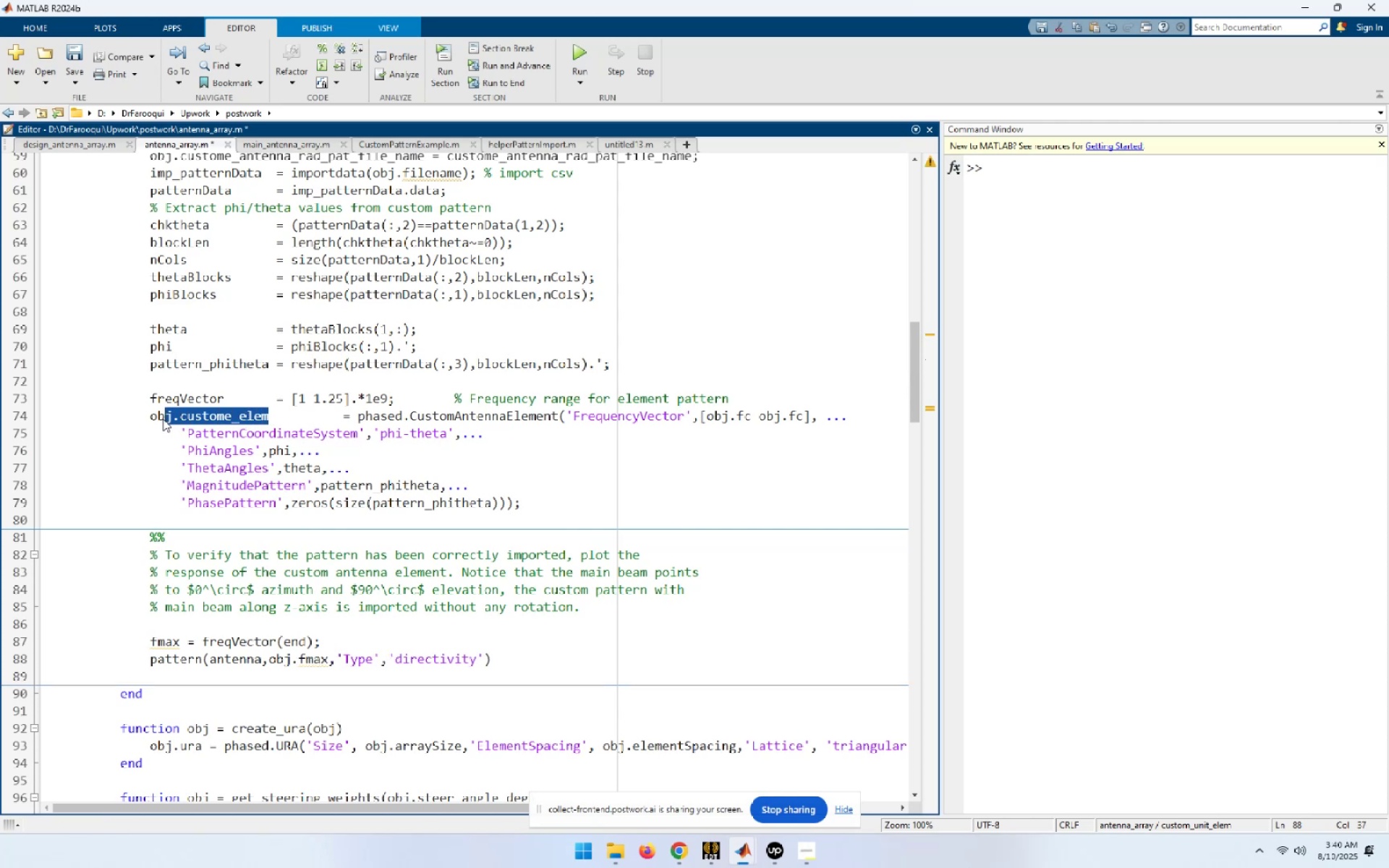 
key(Control+C)
 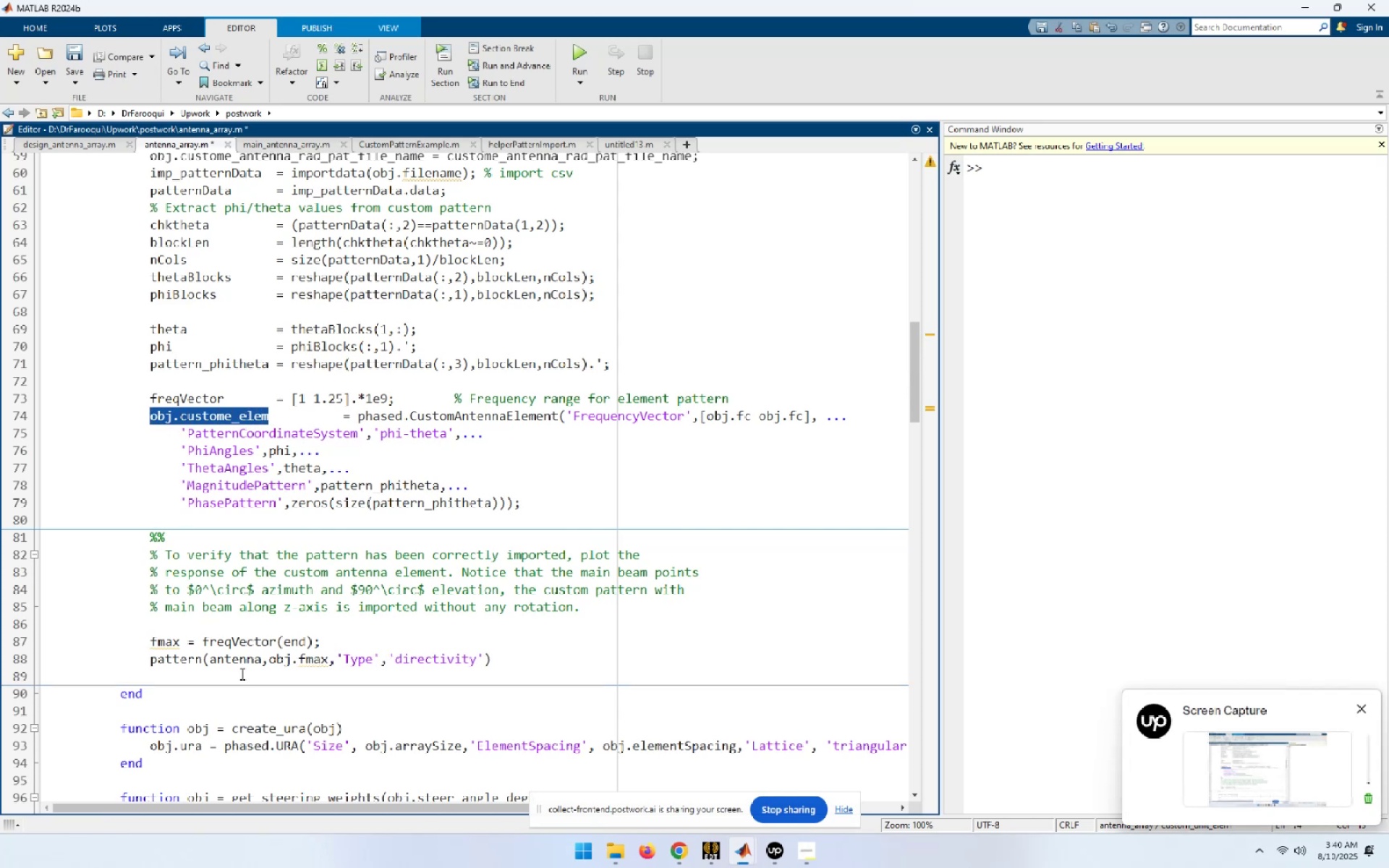 
double_click([239, 658])
 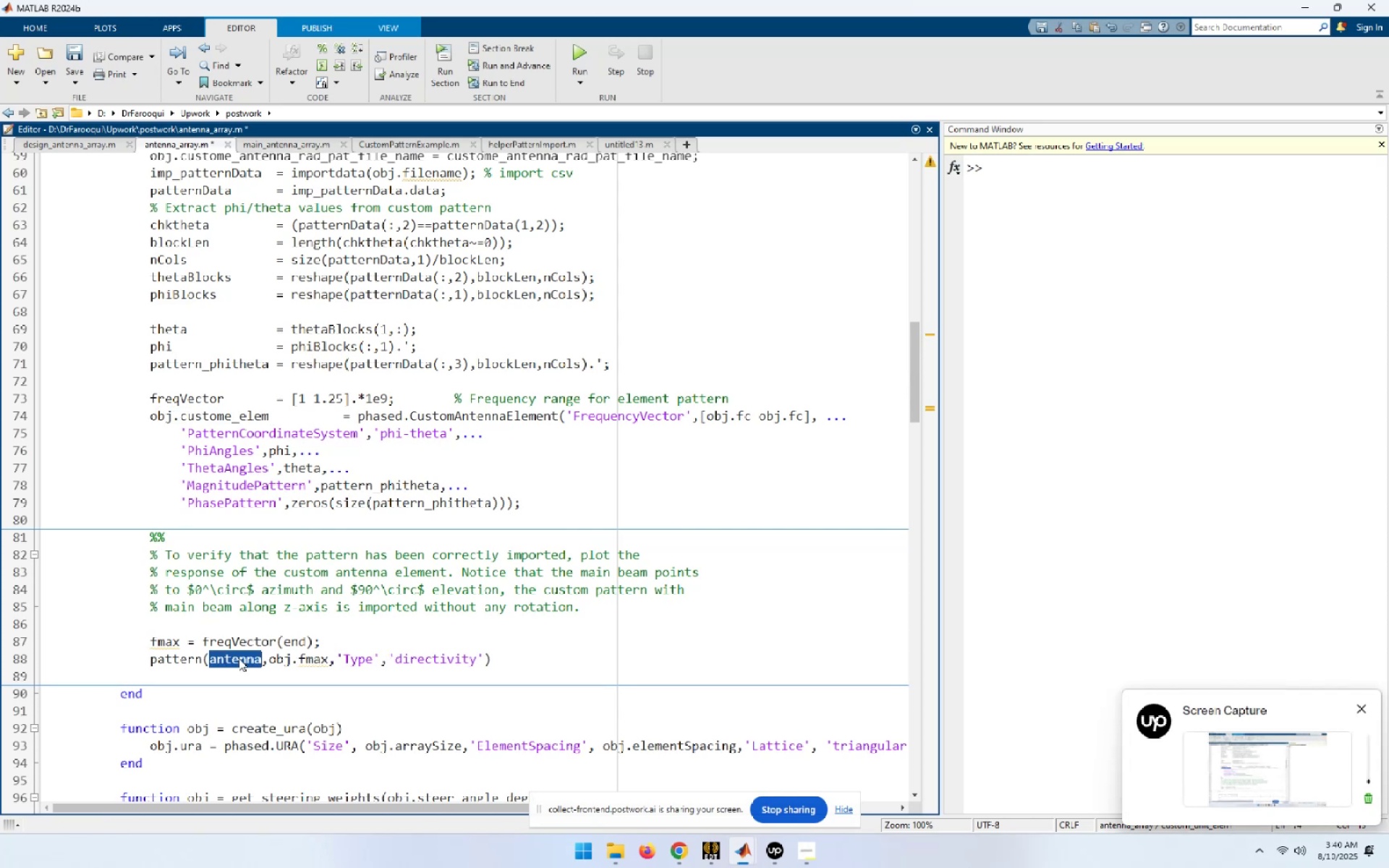 
key(Control+ControlLeft)
 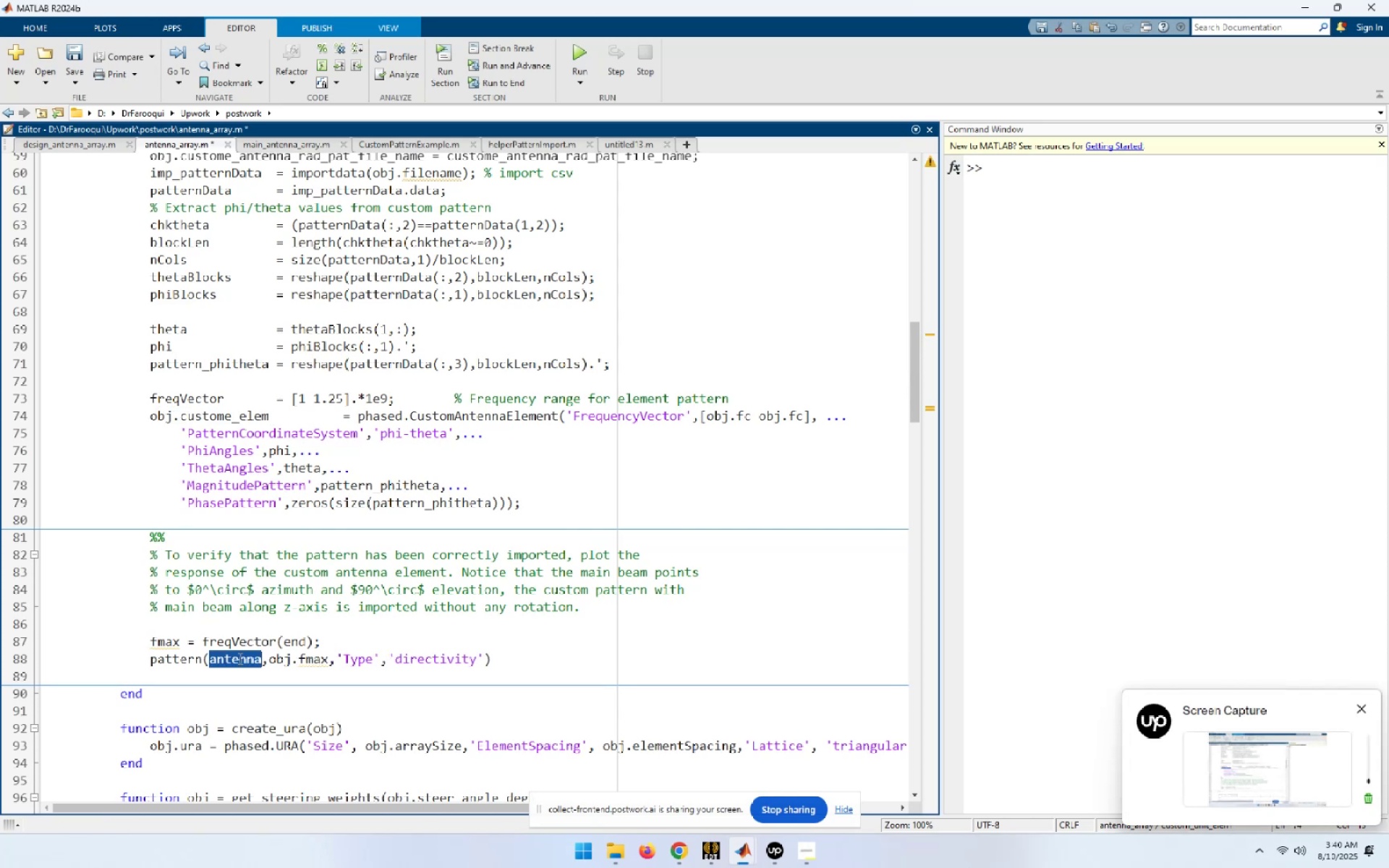 
key(Control+V)
 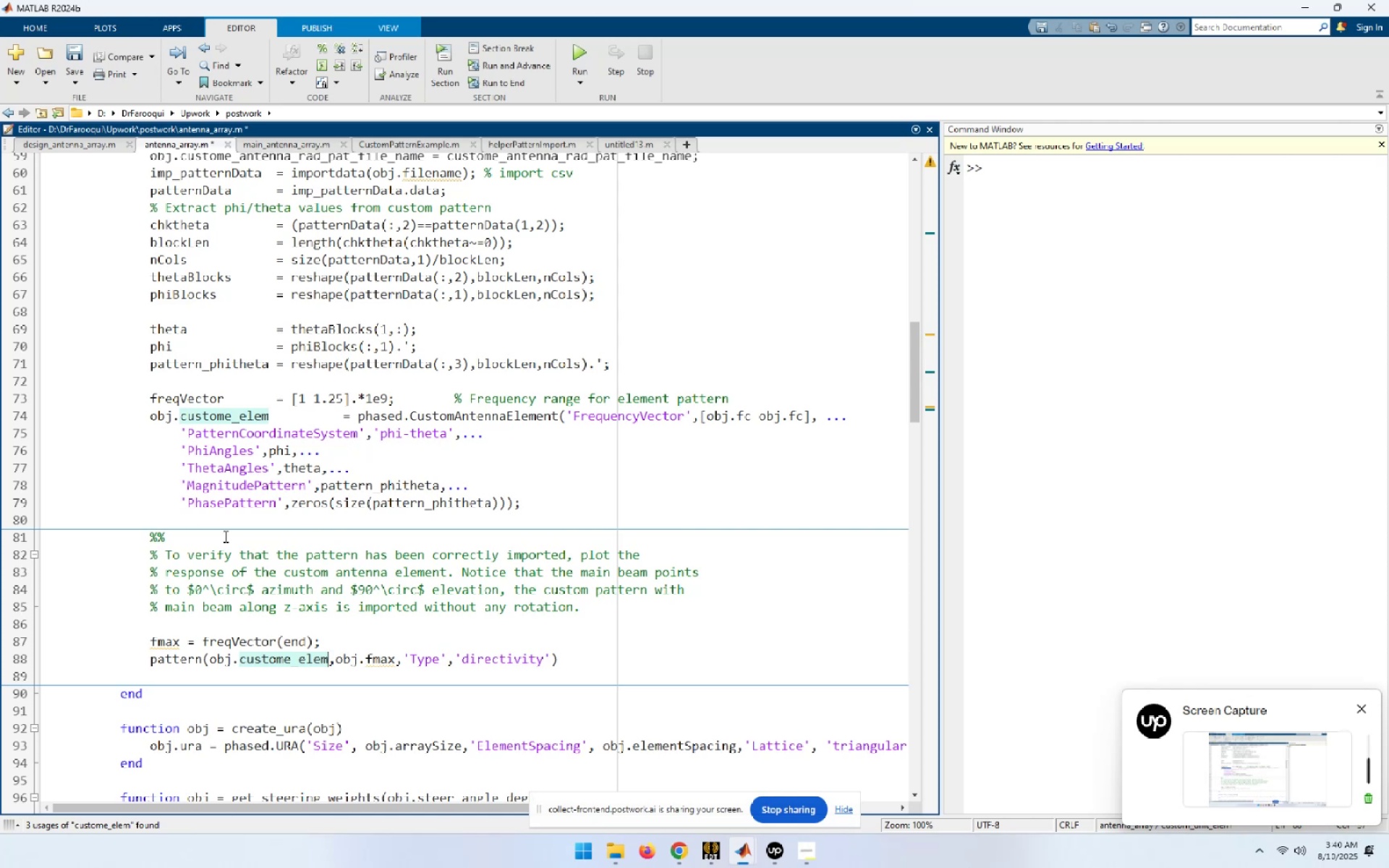 
left_click([226, 533])
 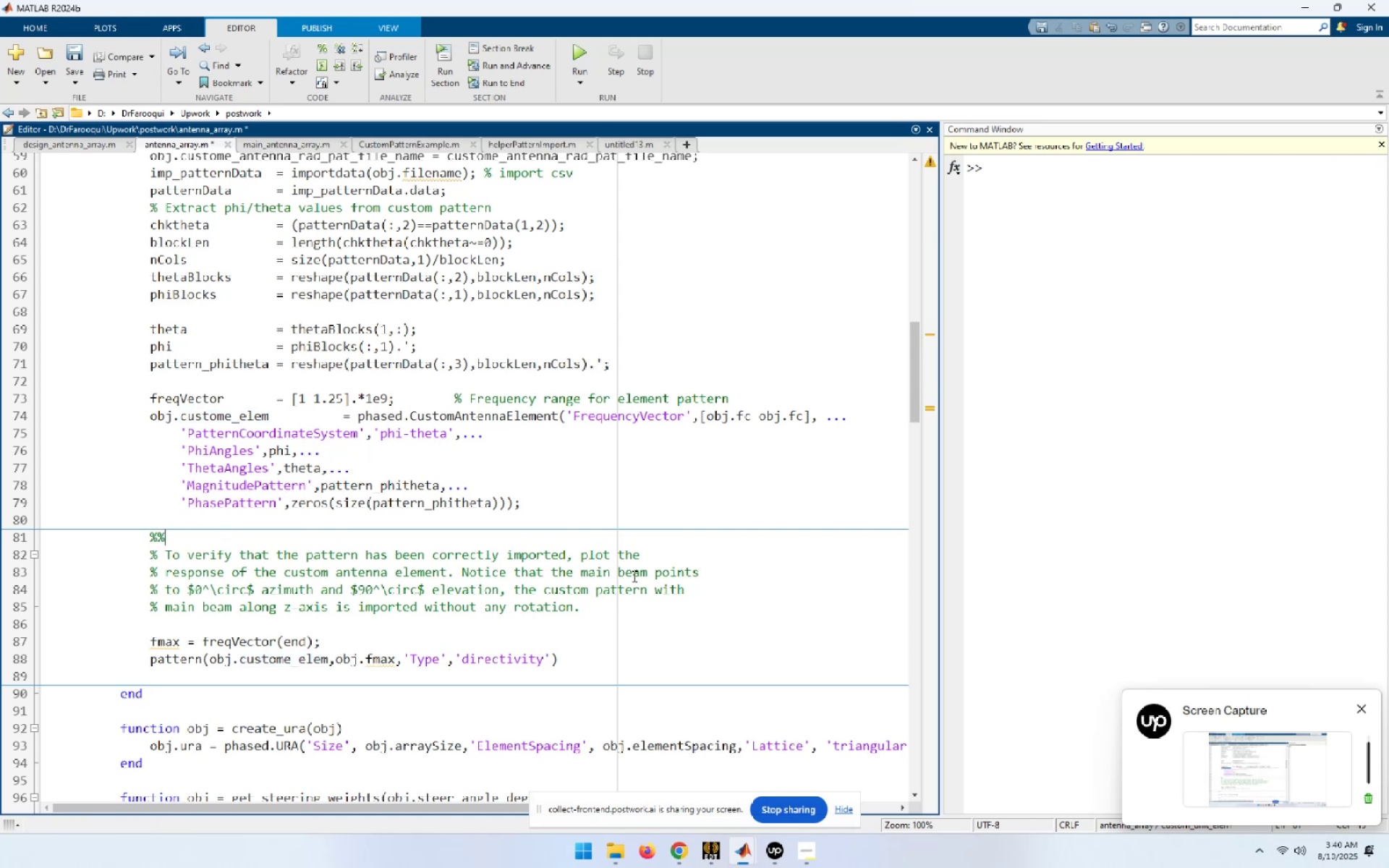 
key(NumpadEnter)
 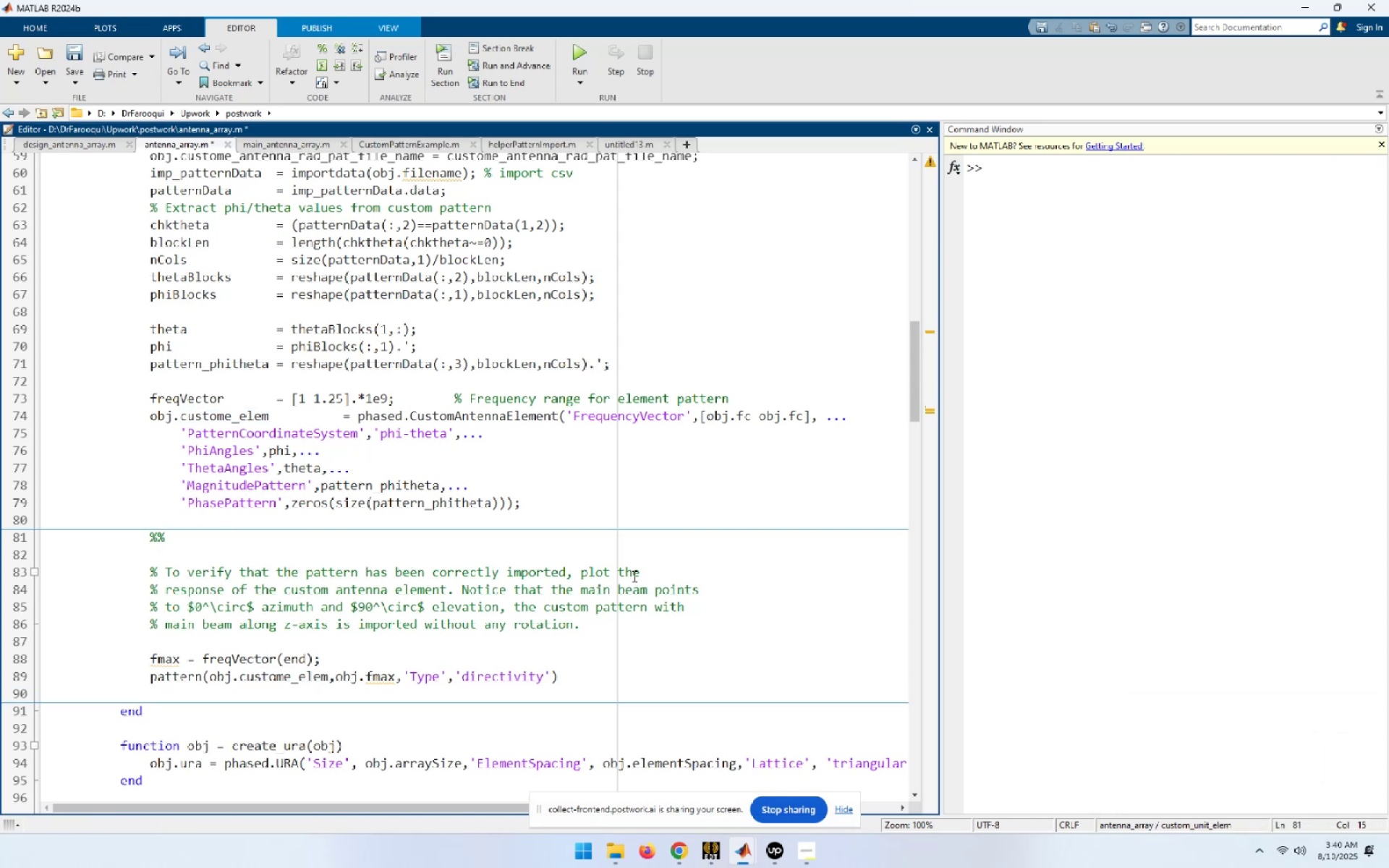 
key(ArrowUp)
 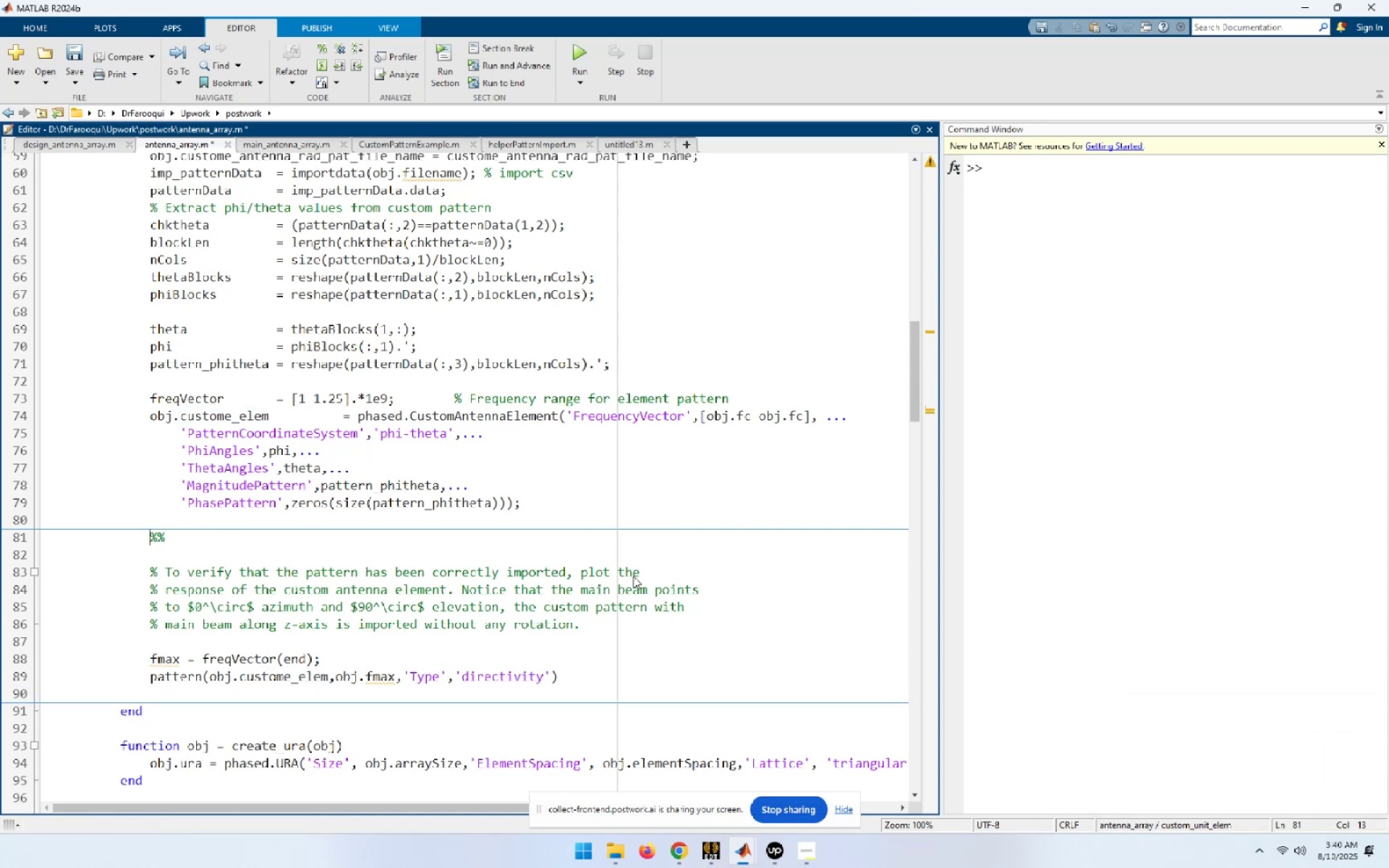 
key(NumpadEnter)
 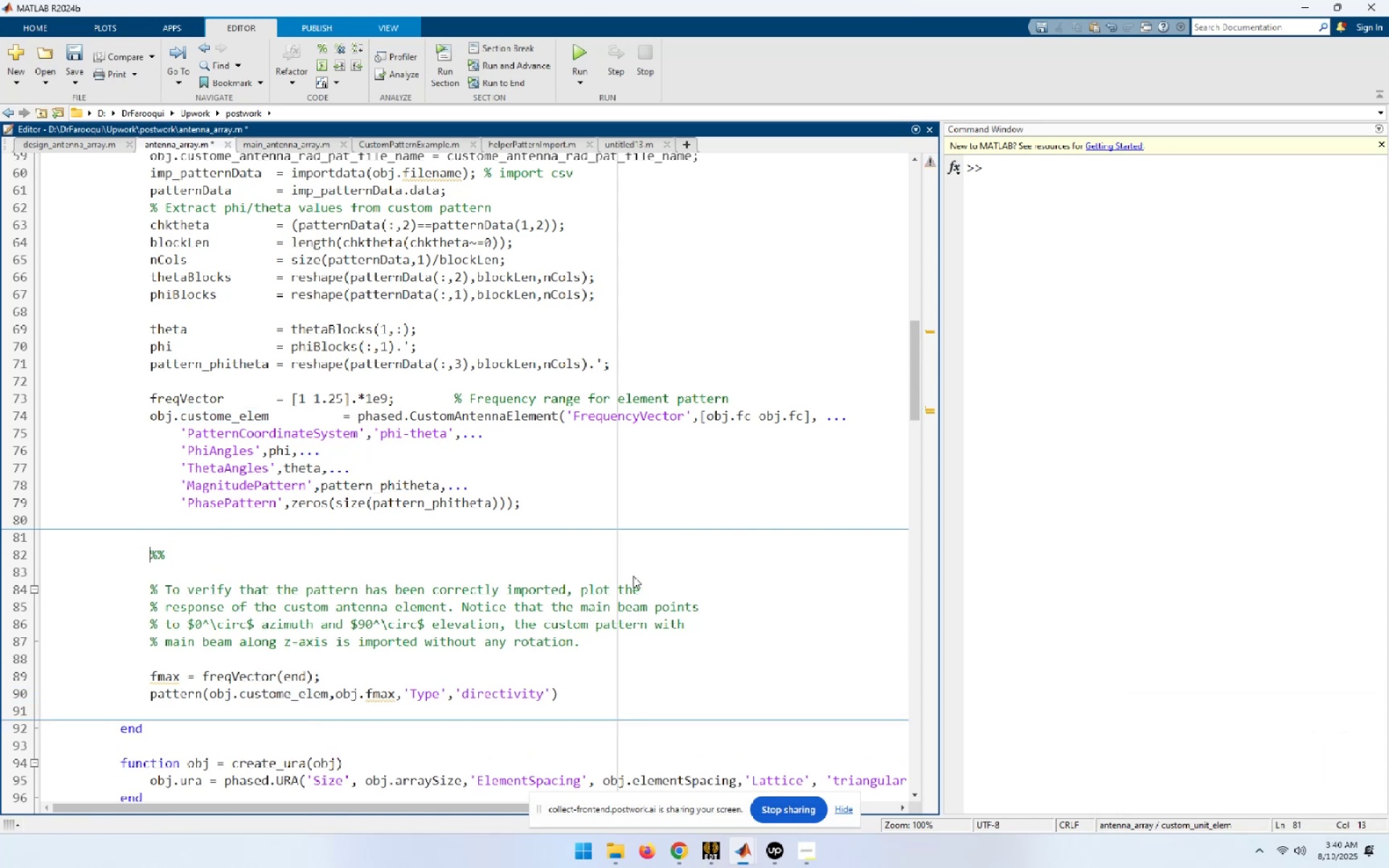 
key(ArrowUp)
 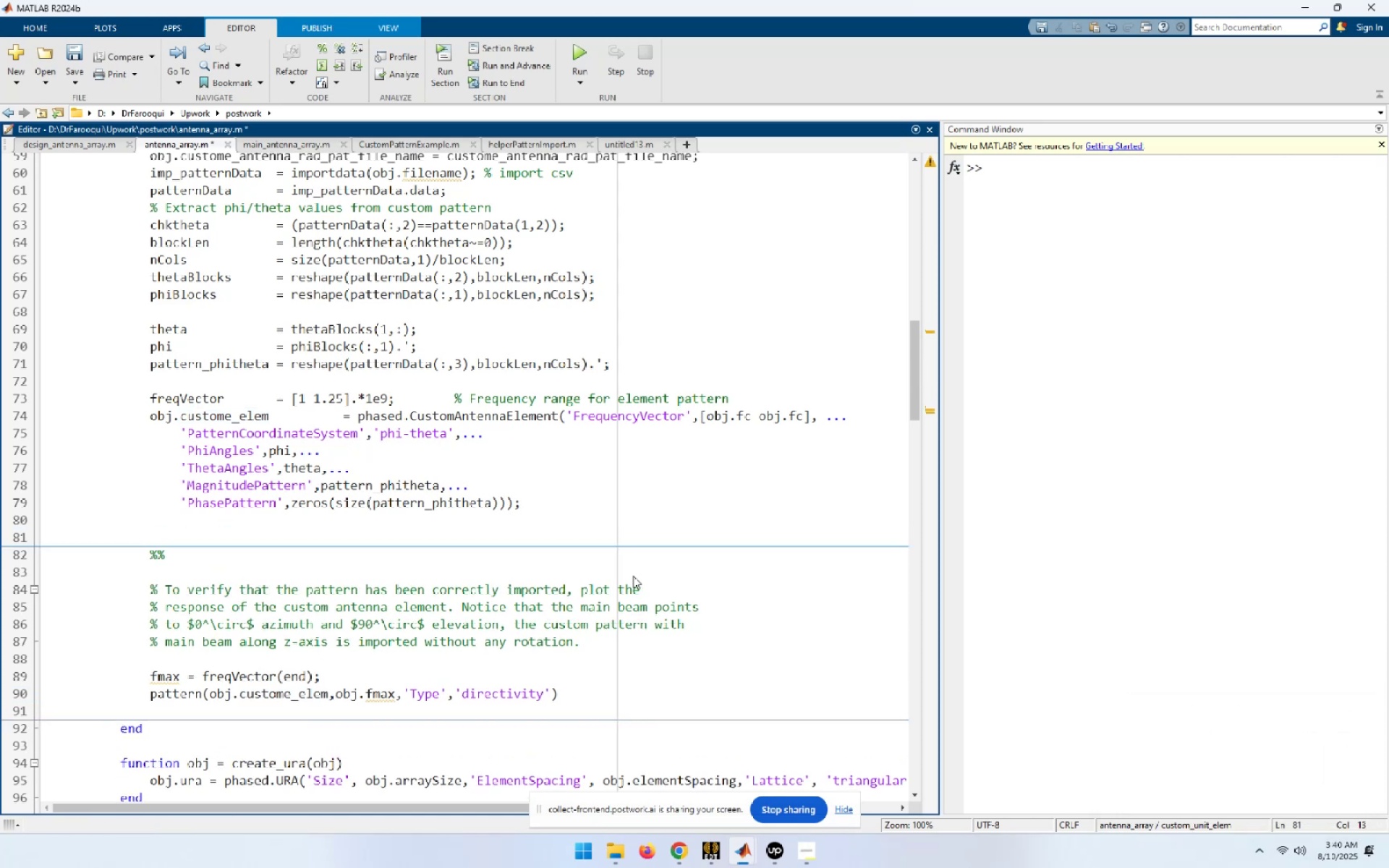 
type(function)
 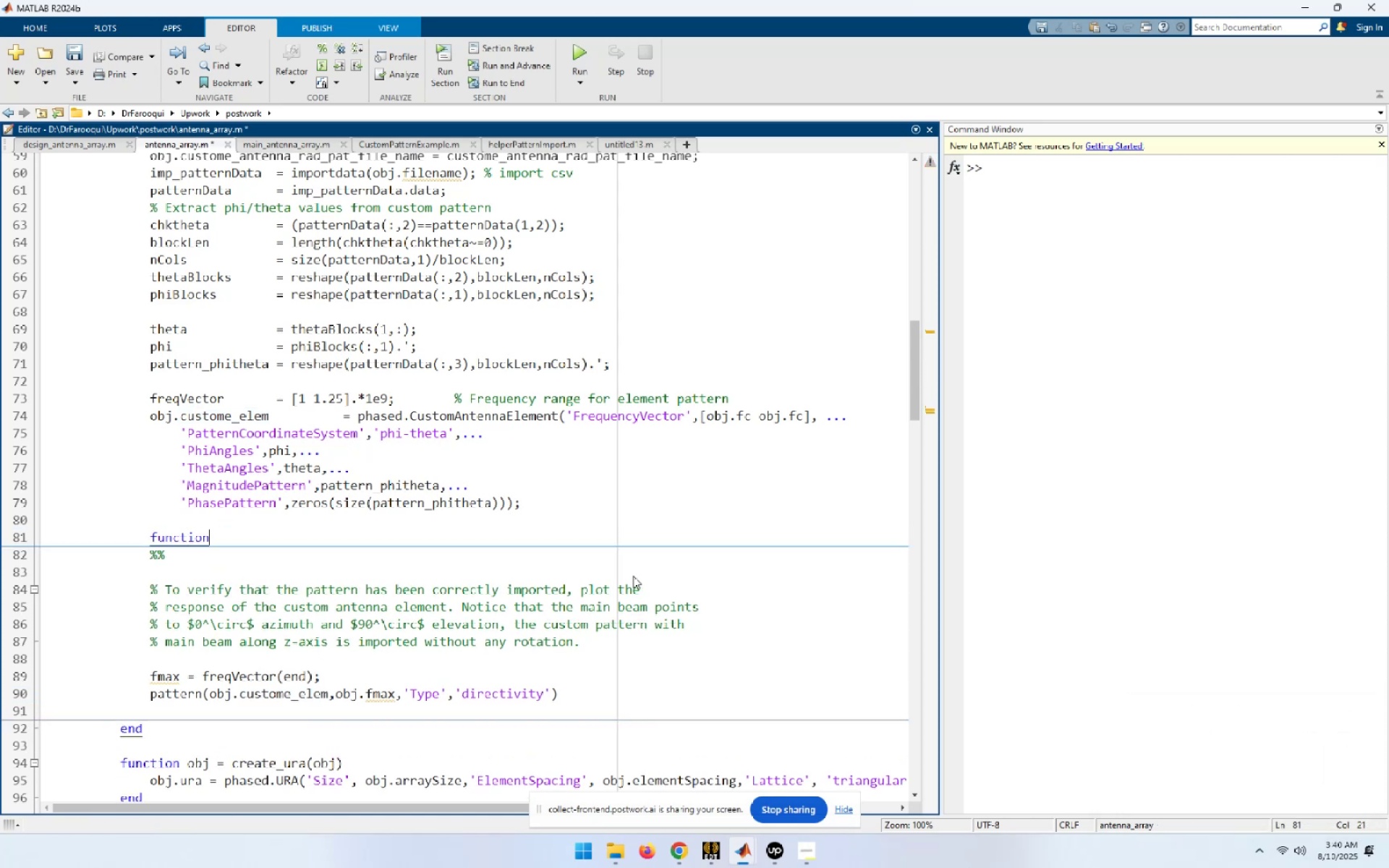 
key(ArrowDown)
 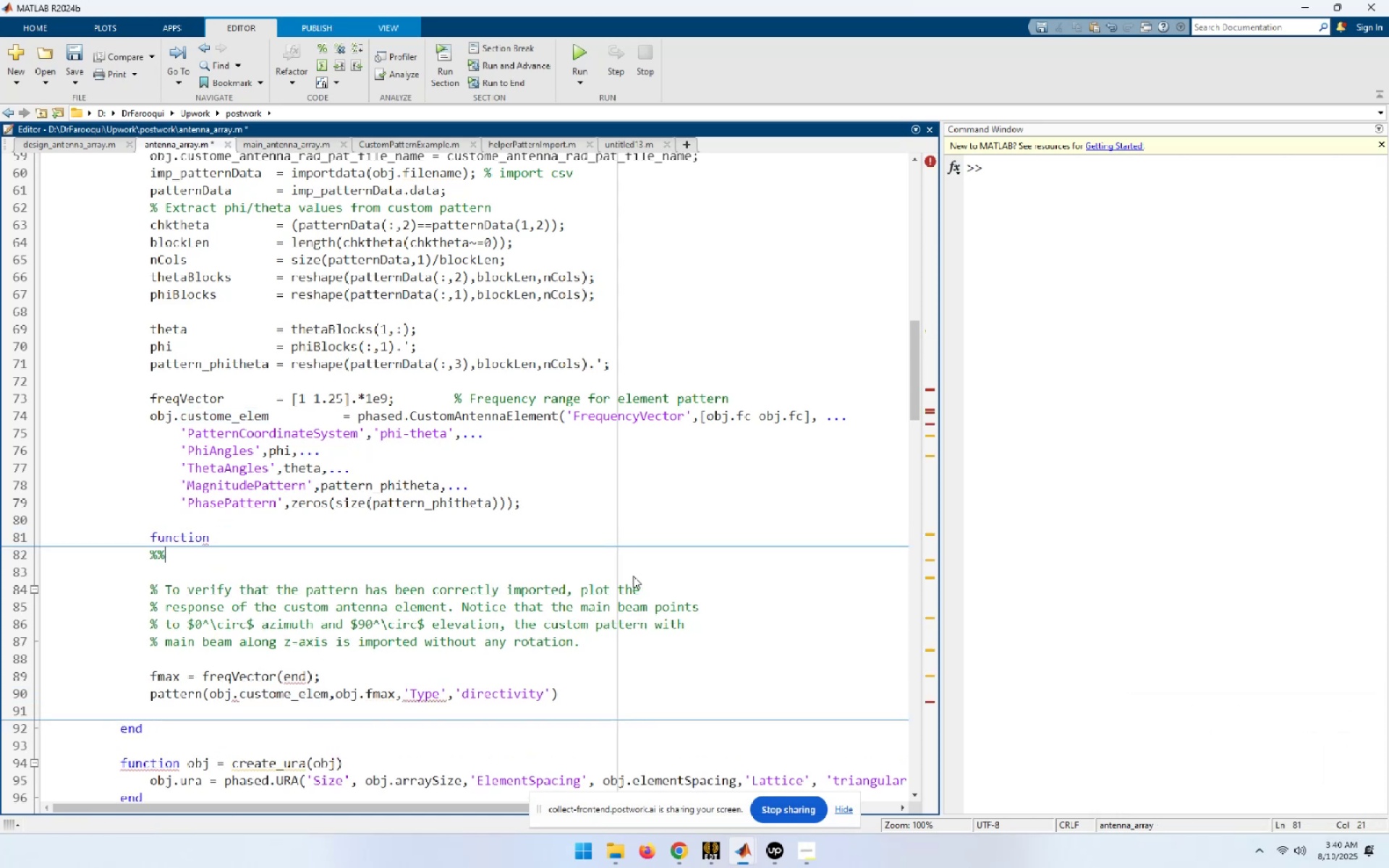 
key(Home)
 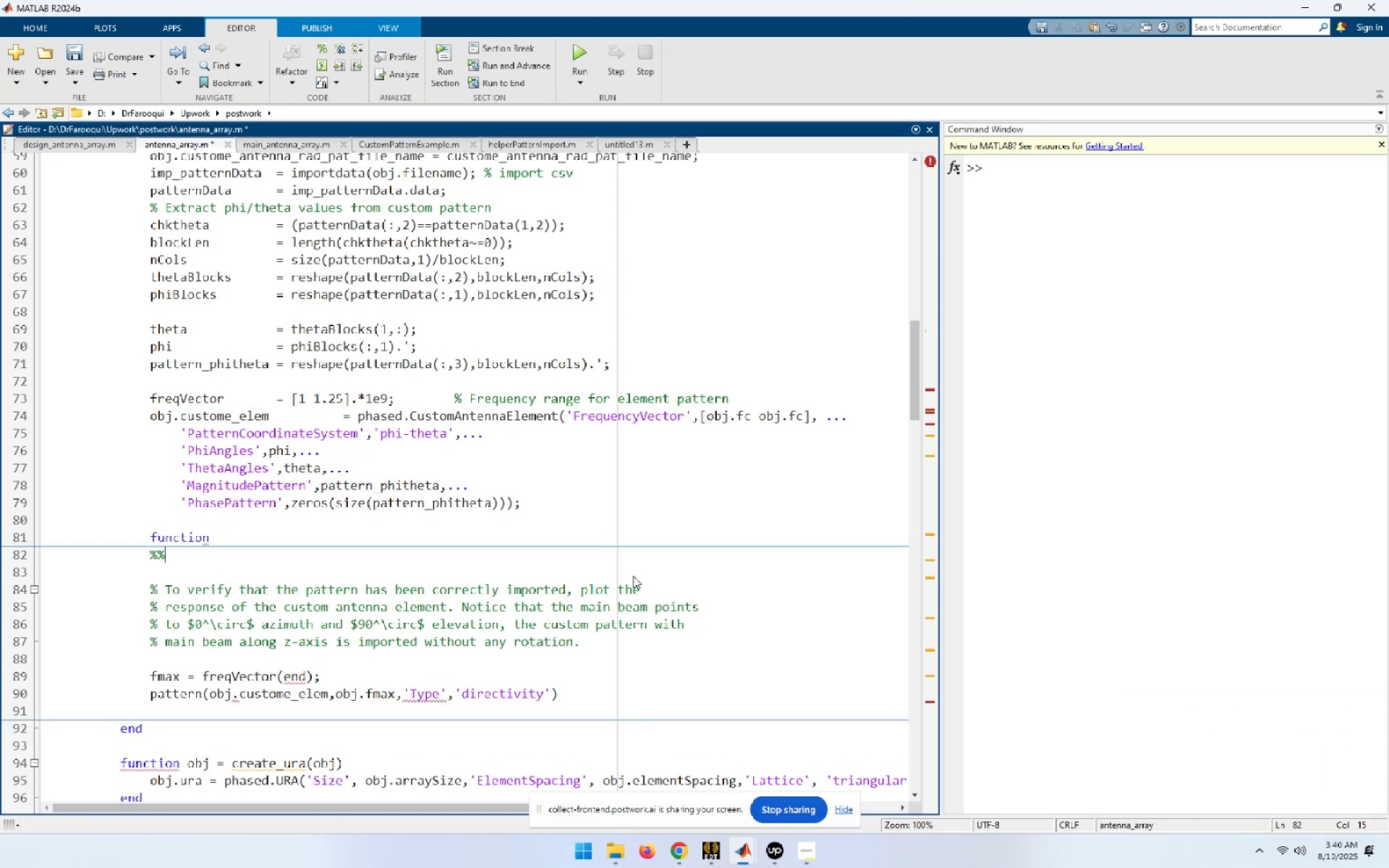 
key(Shift+ShiftLeft)
 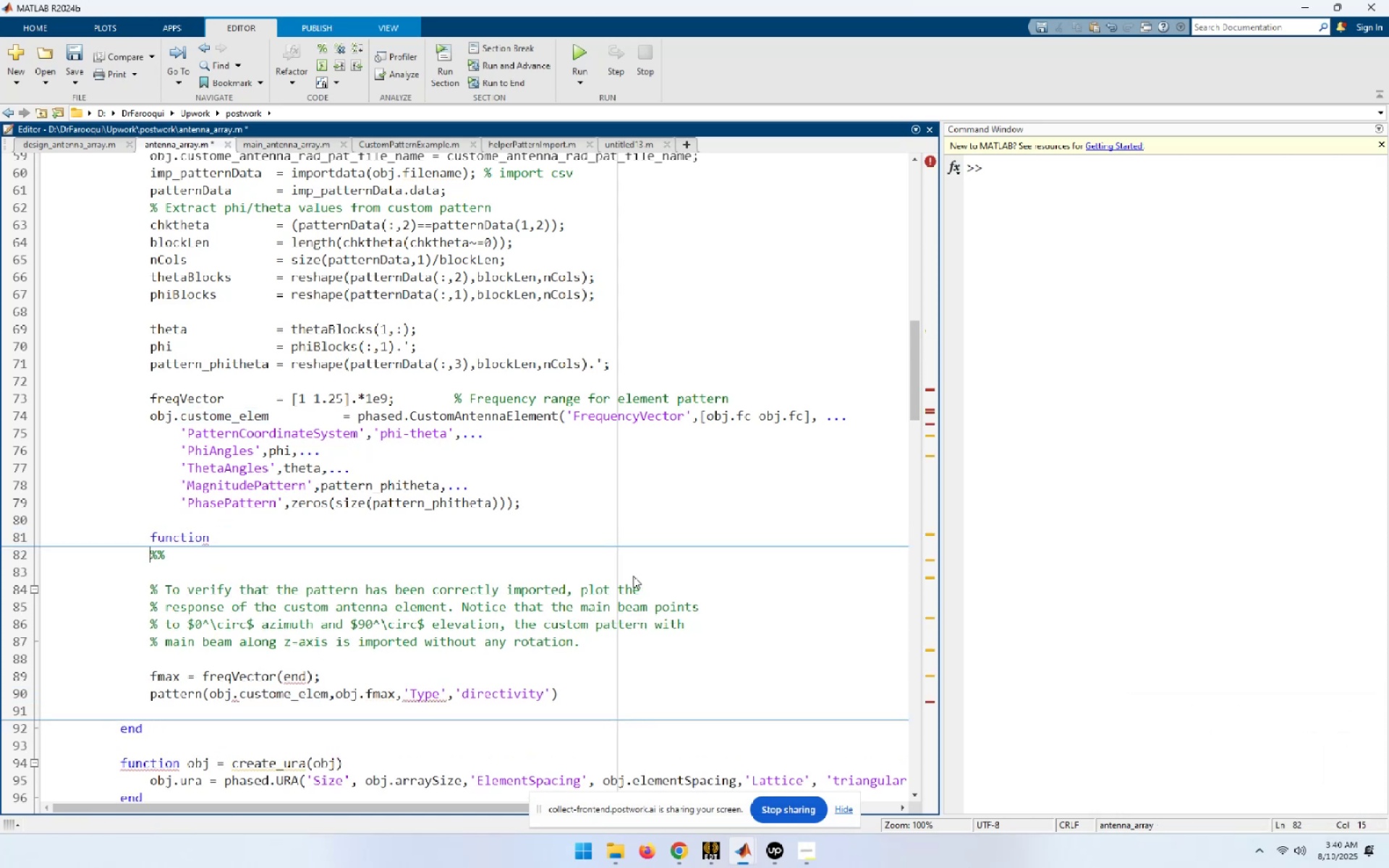 
key(Shift+End)
 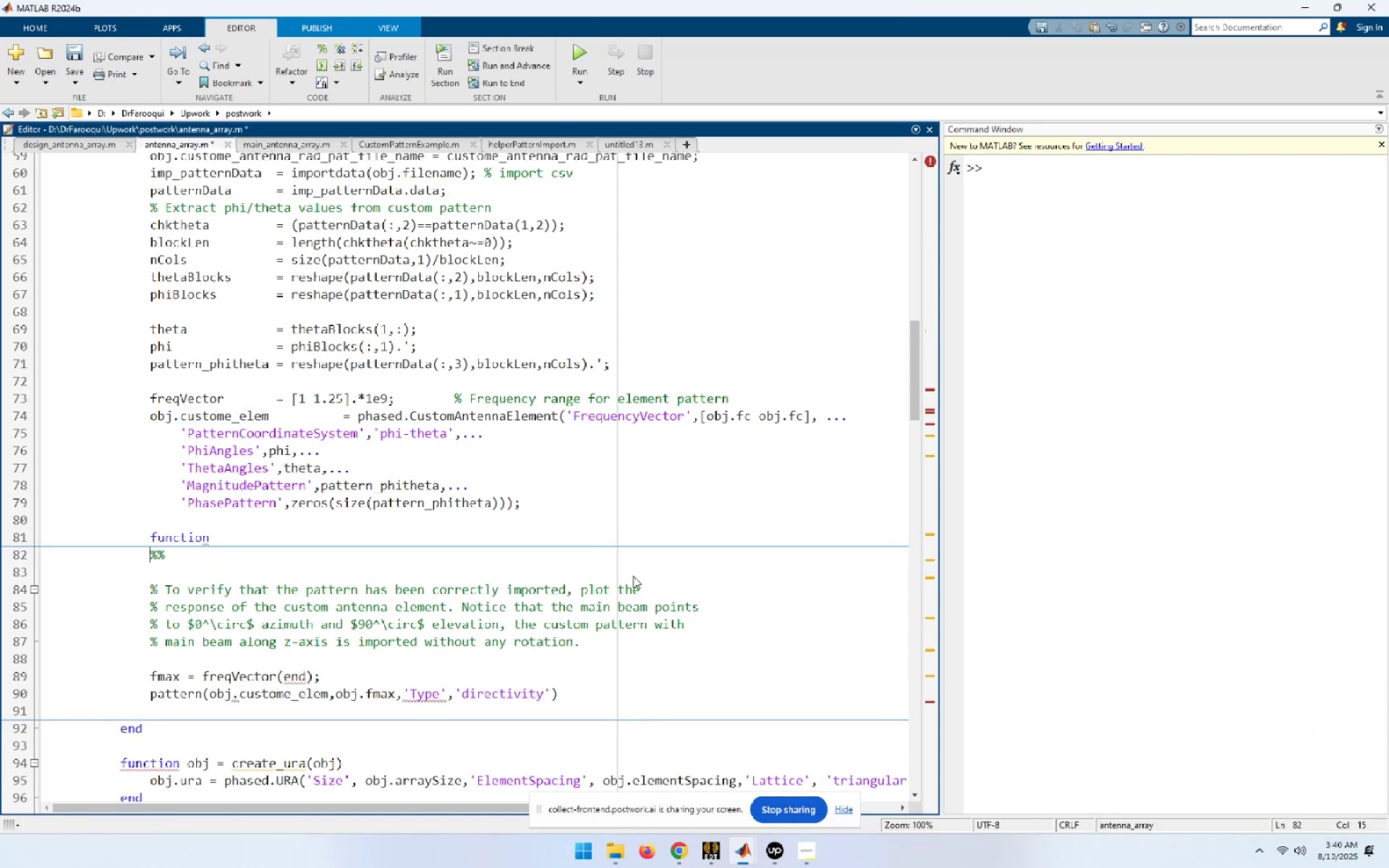 
key(Delete)
 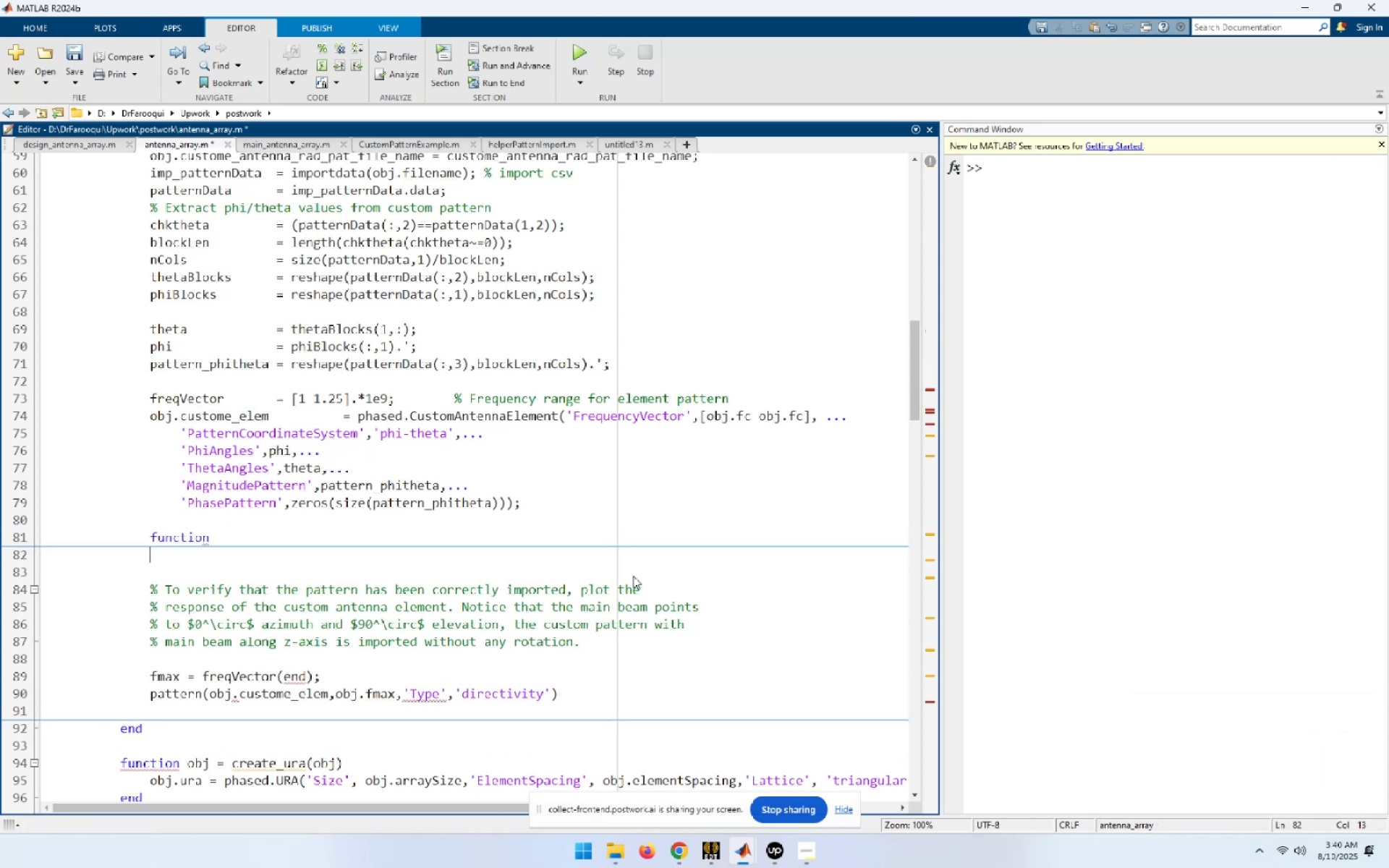 
key(Delete)
 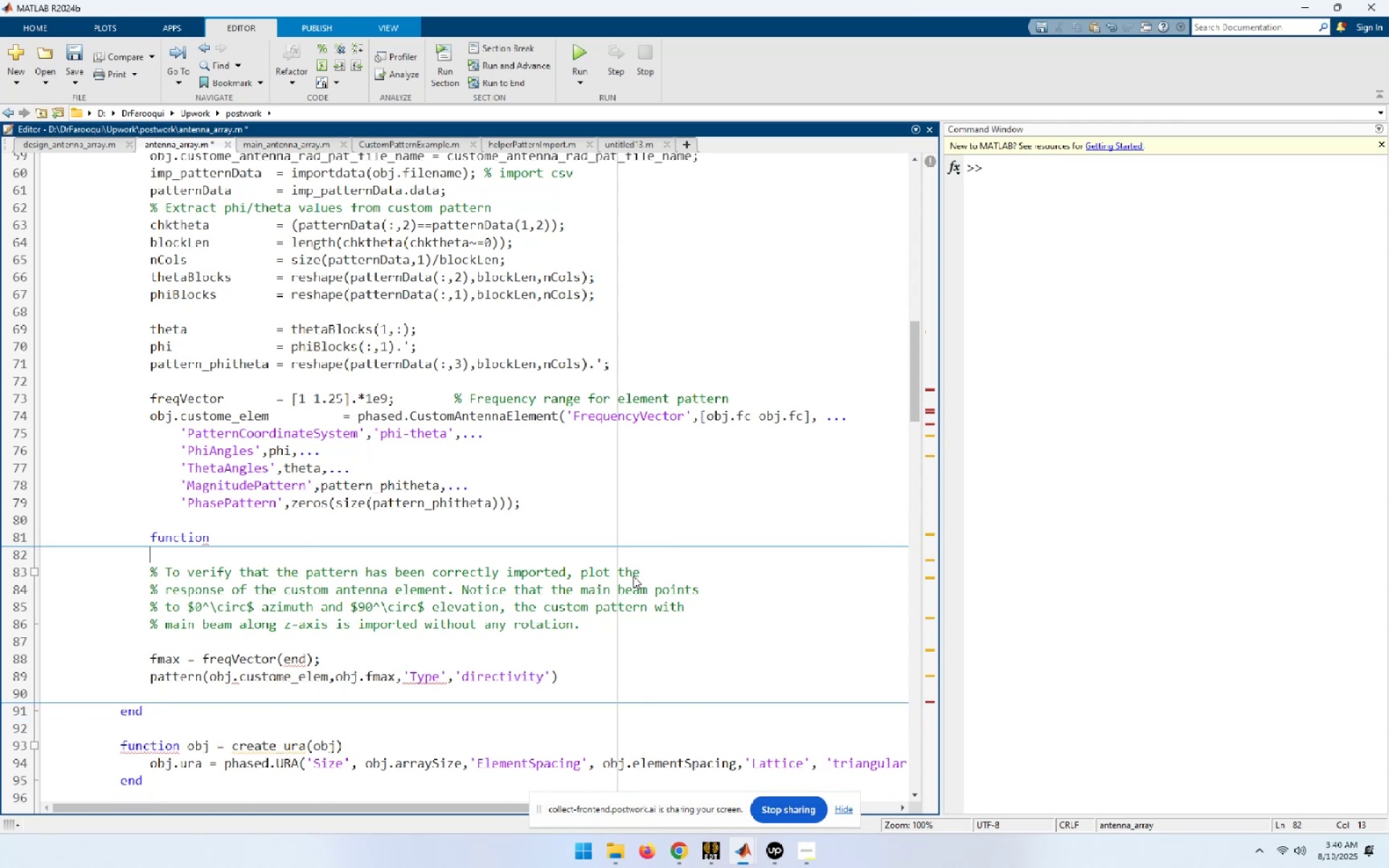 
key(Delete)
 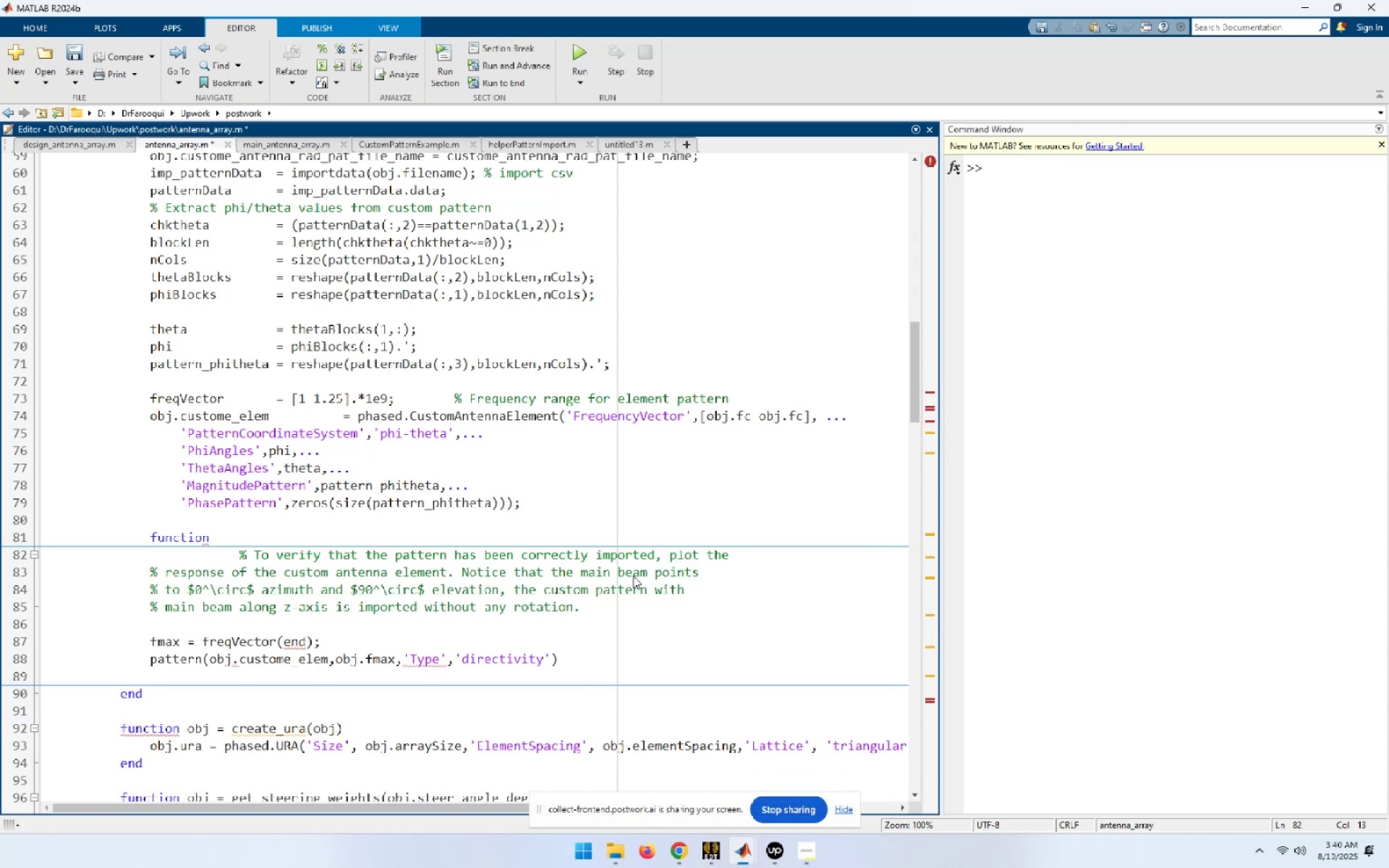 
key(Delete)
 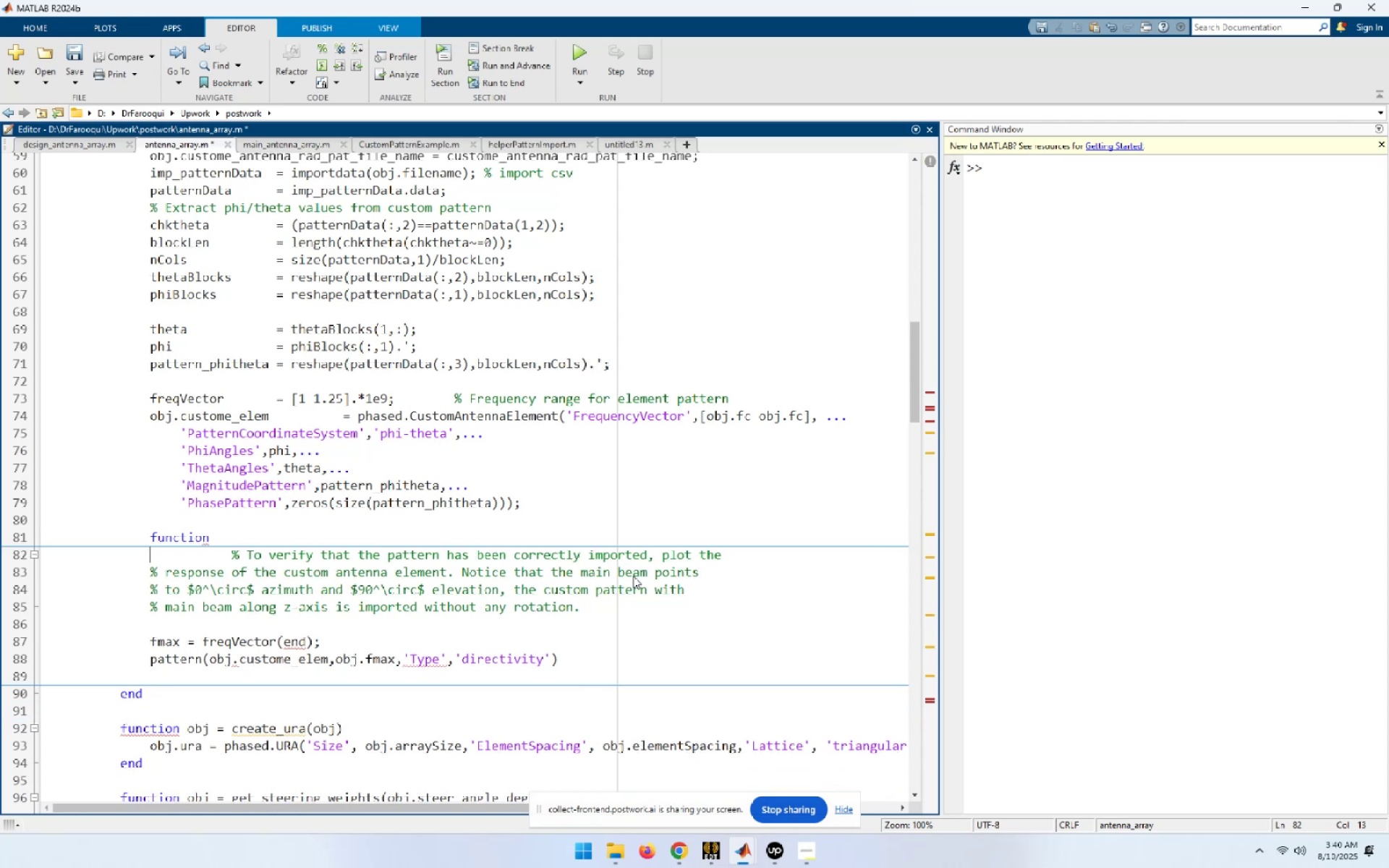 
key(Delete)
 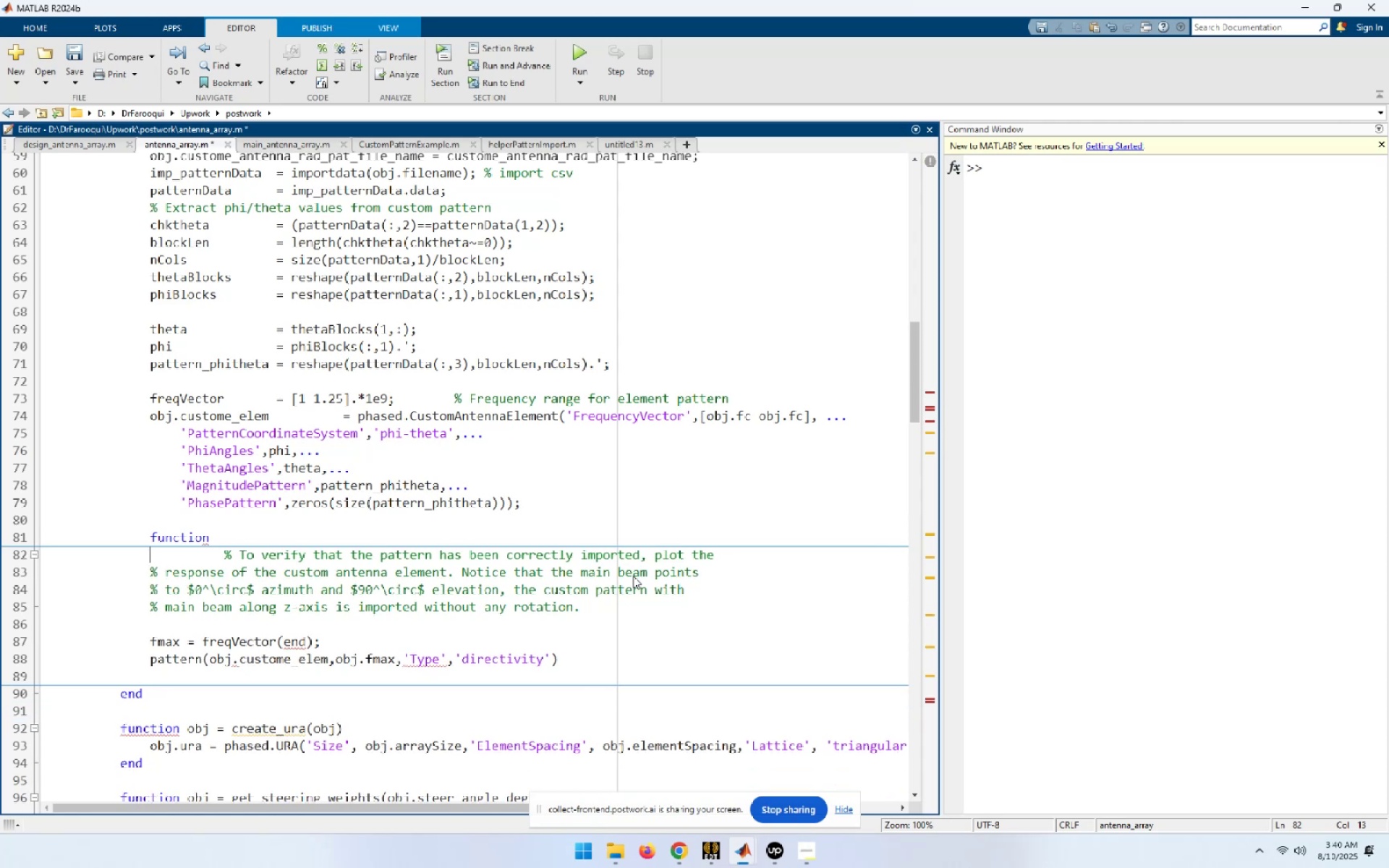 
key(Delete)
 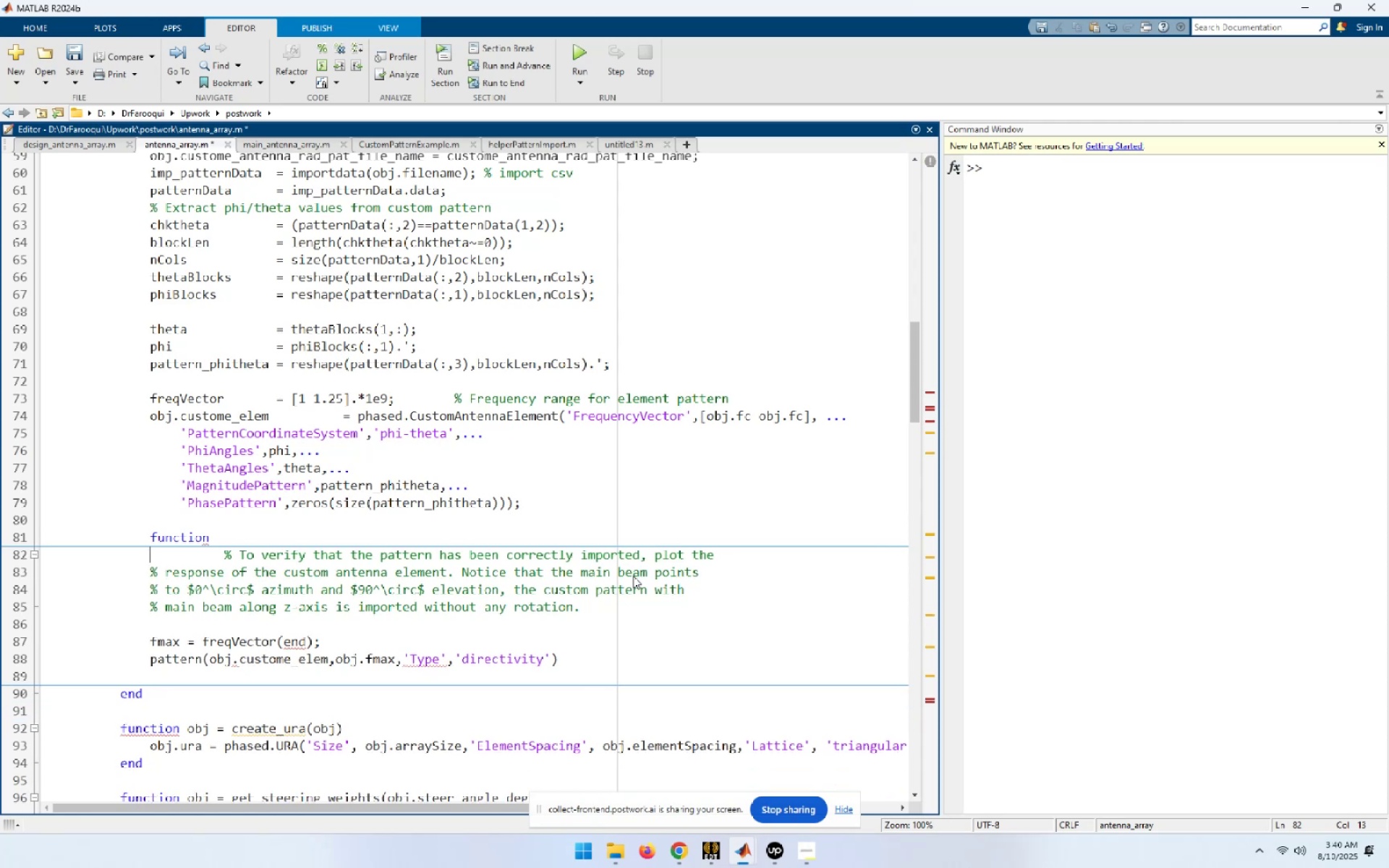 
key(Delete)
 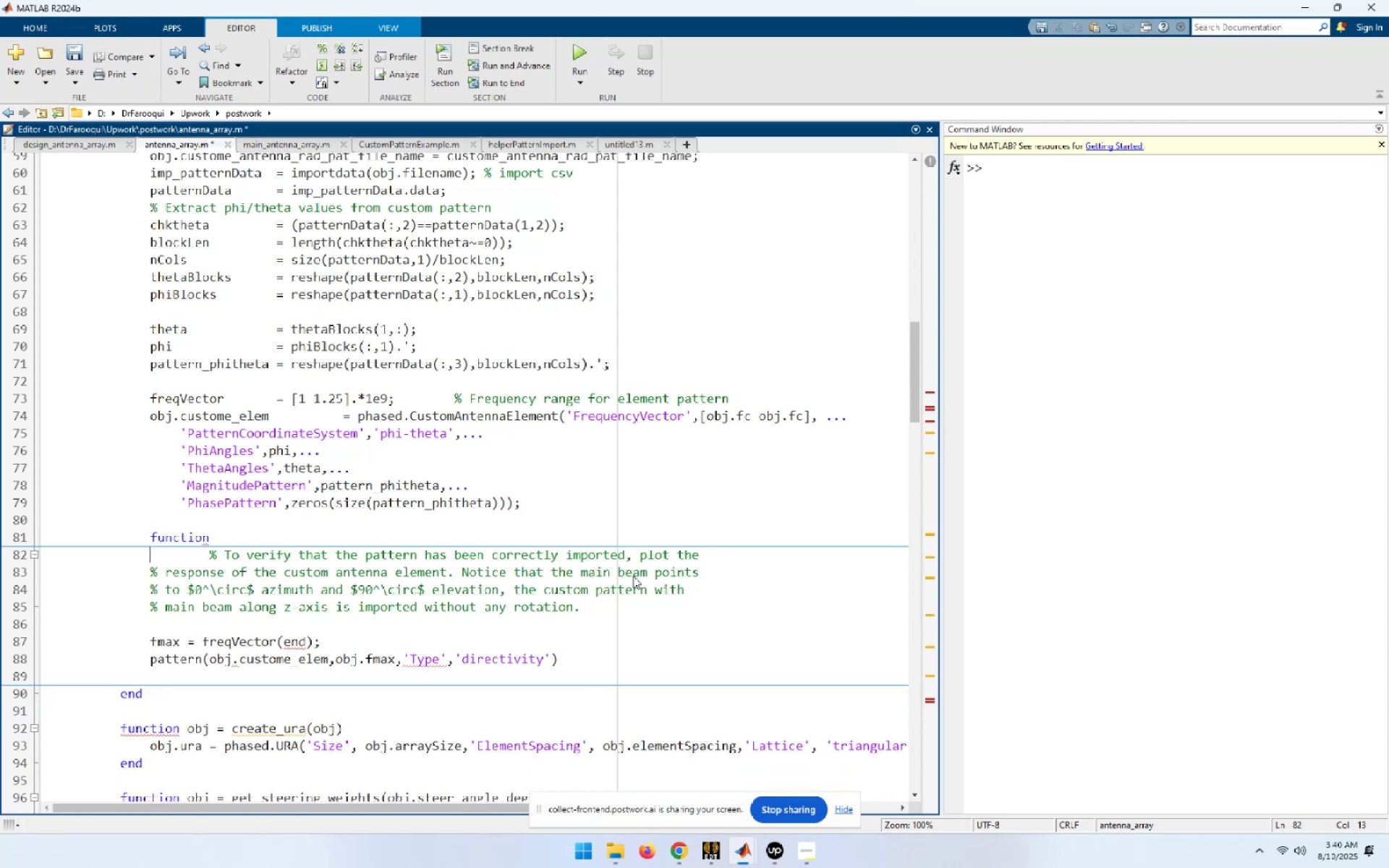 
key(Delete)
 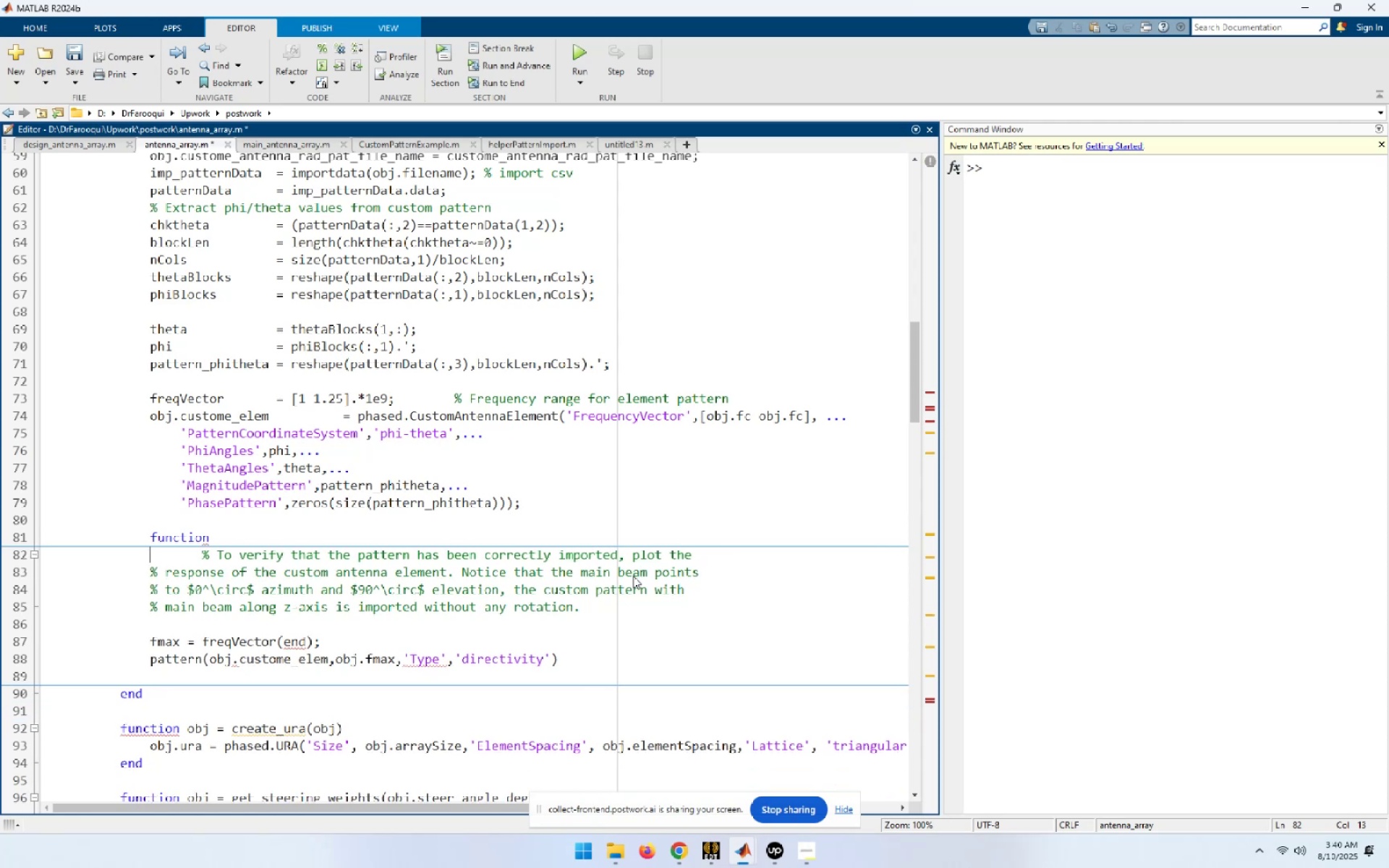 
key(Delete)
 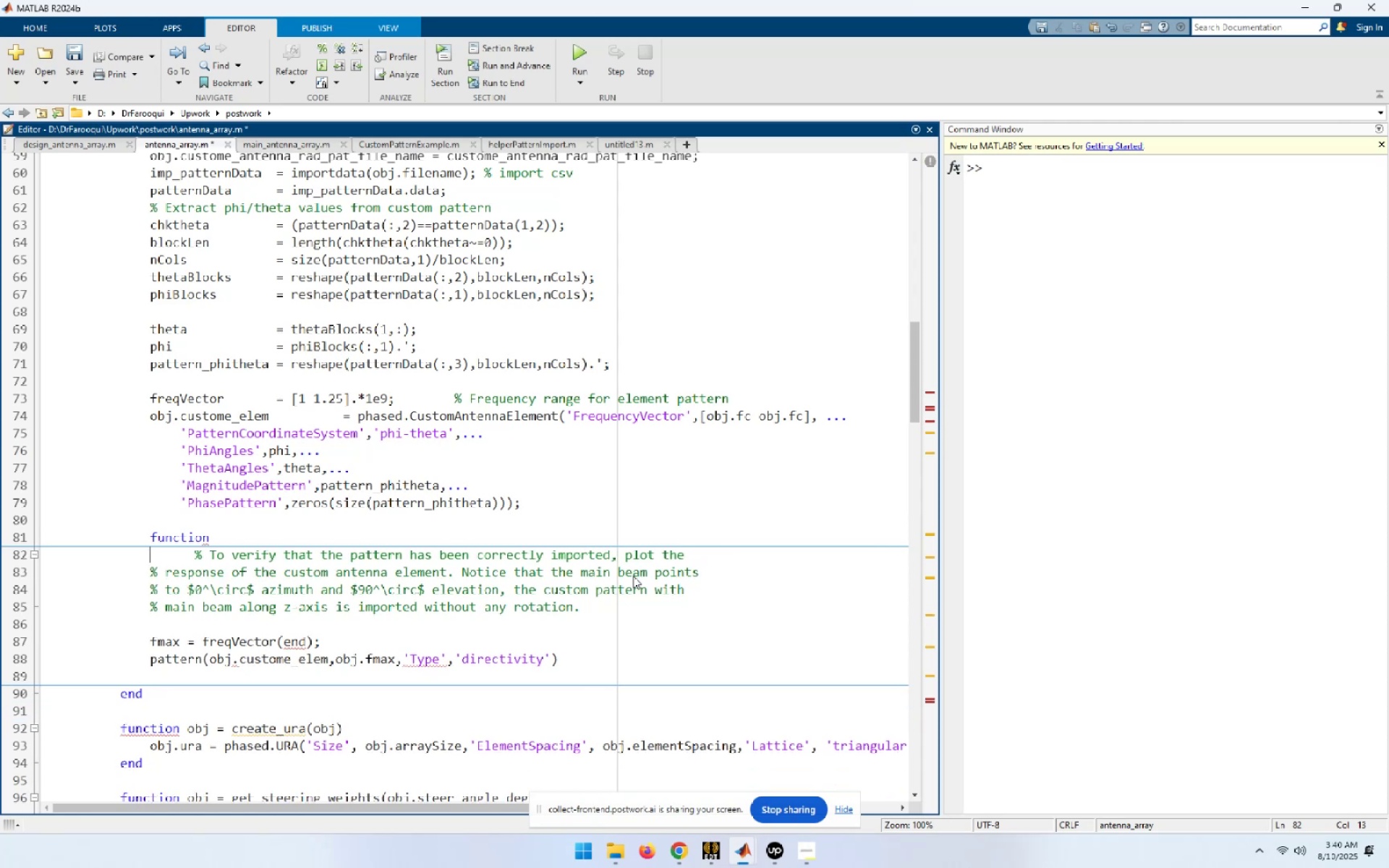 
key(Delete)
 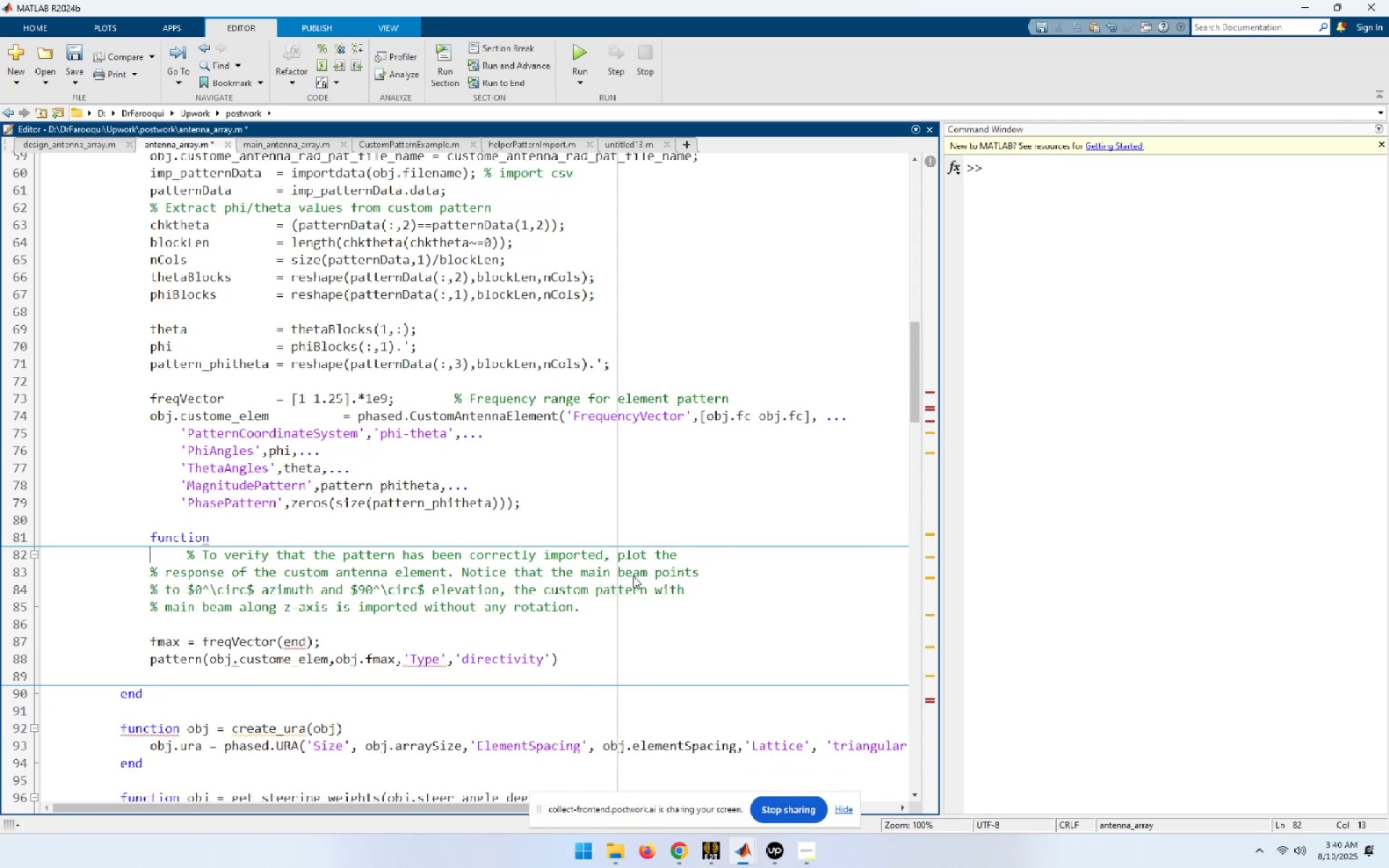 
key(Delete)
 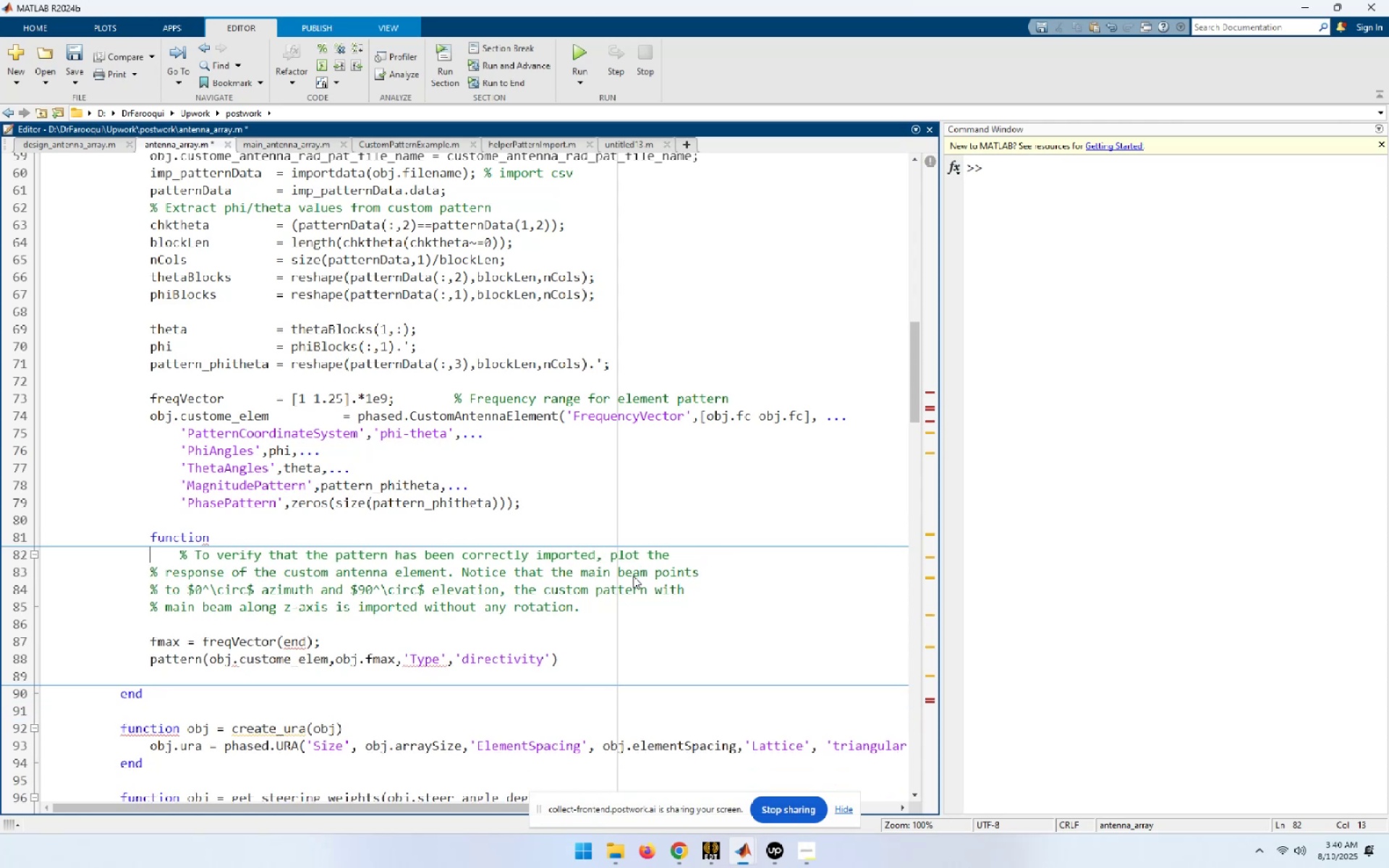 
key(Delete)
 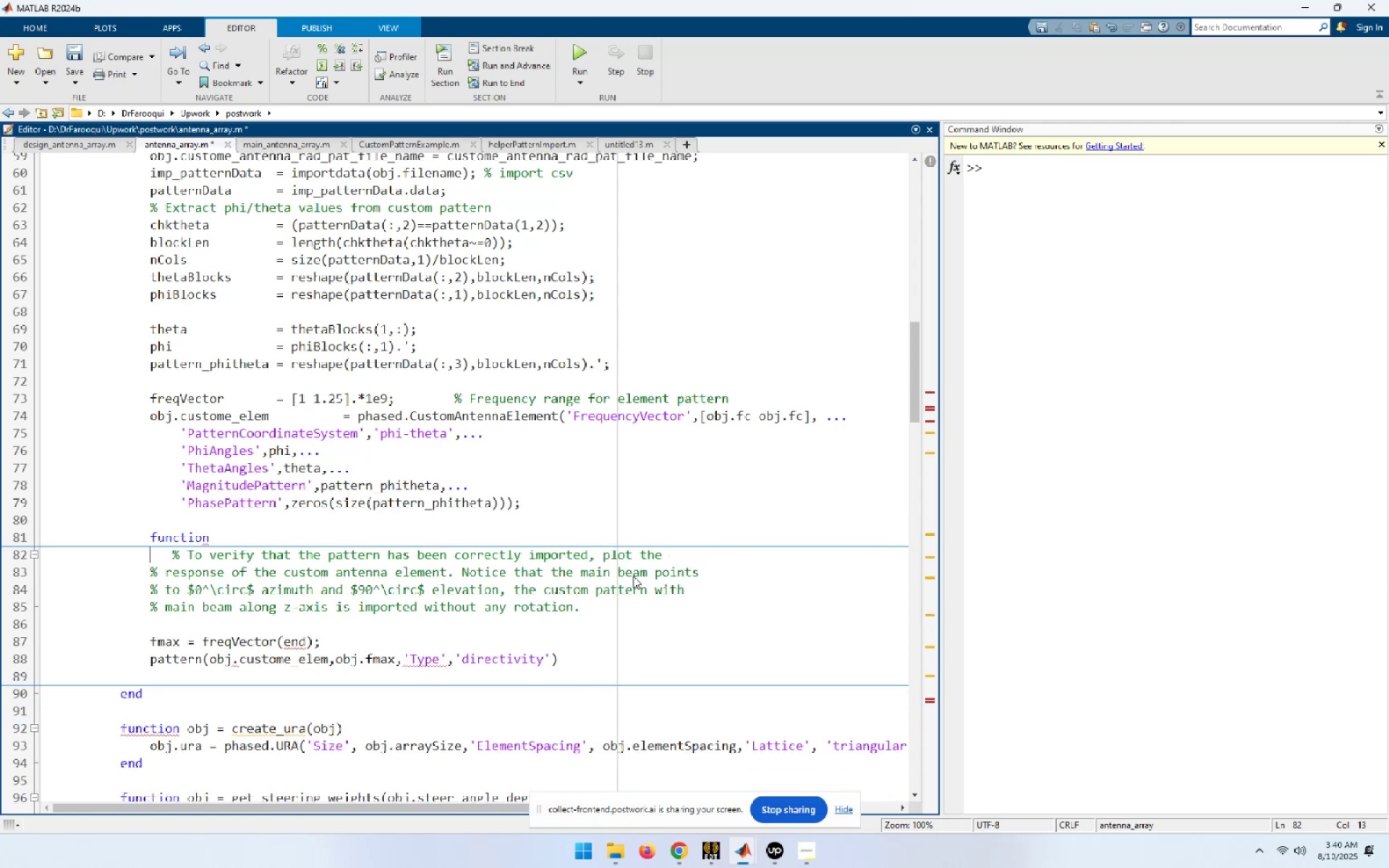 
key(Delete)
 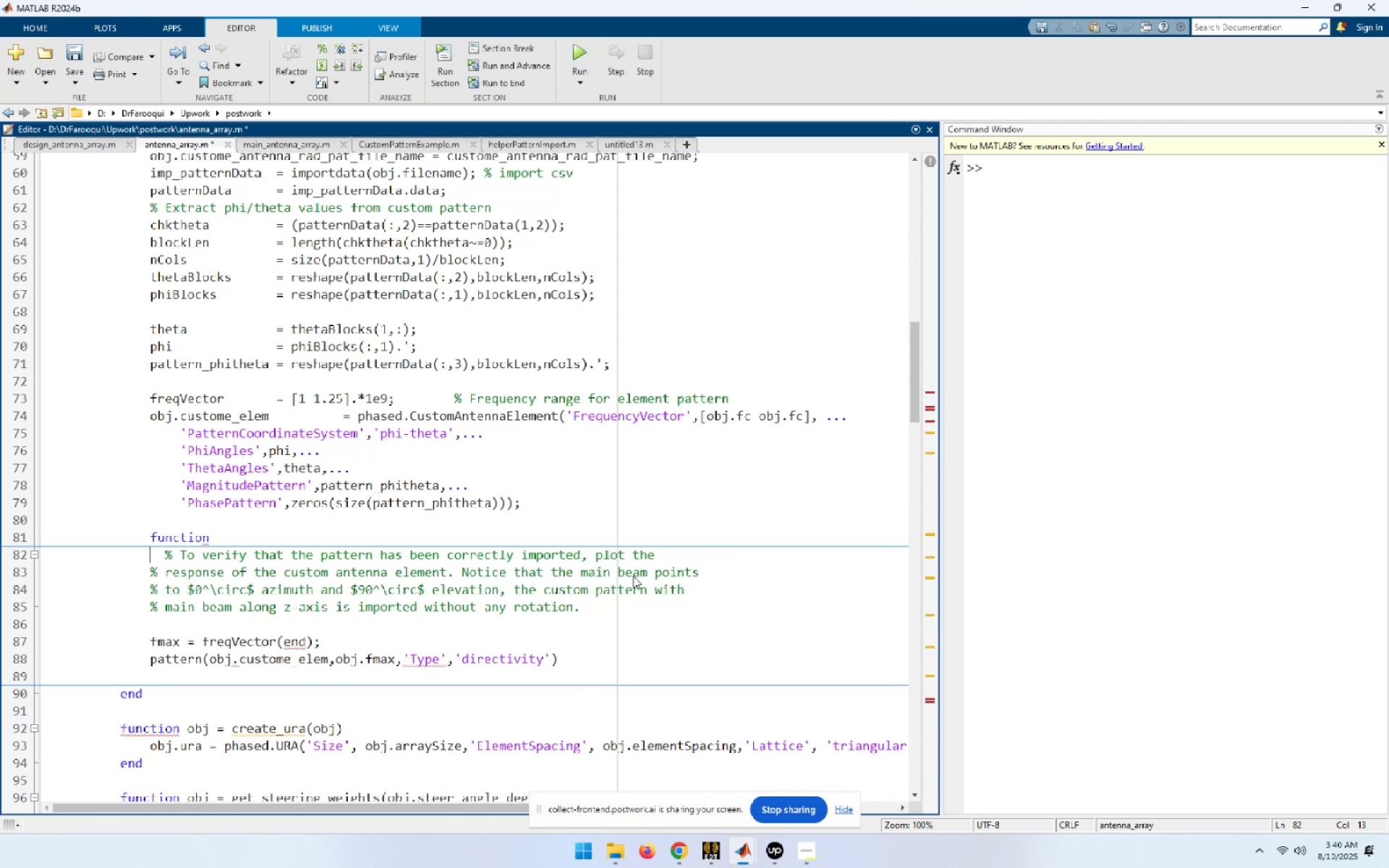 
key(Delete)
 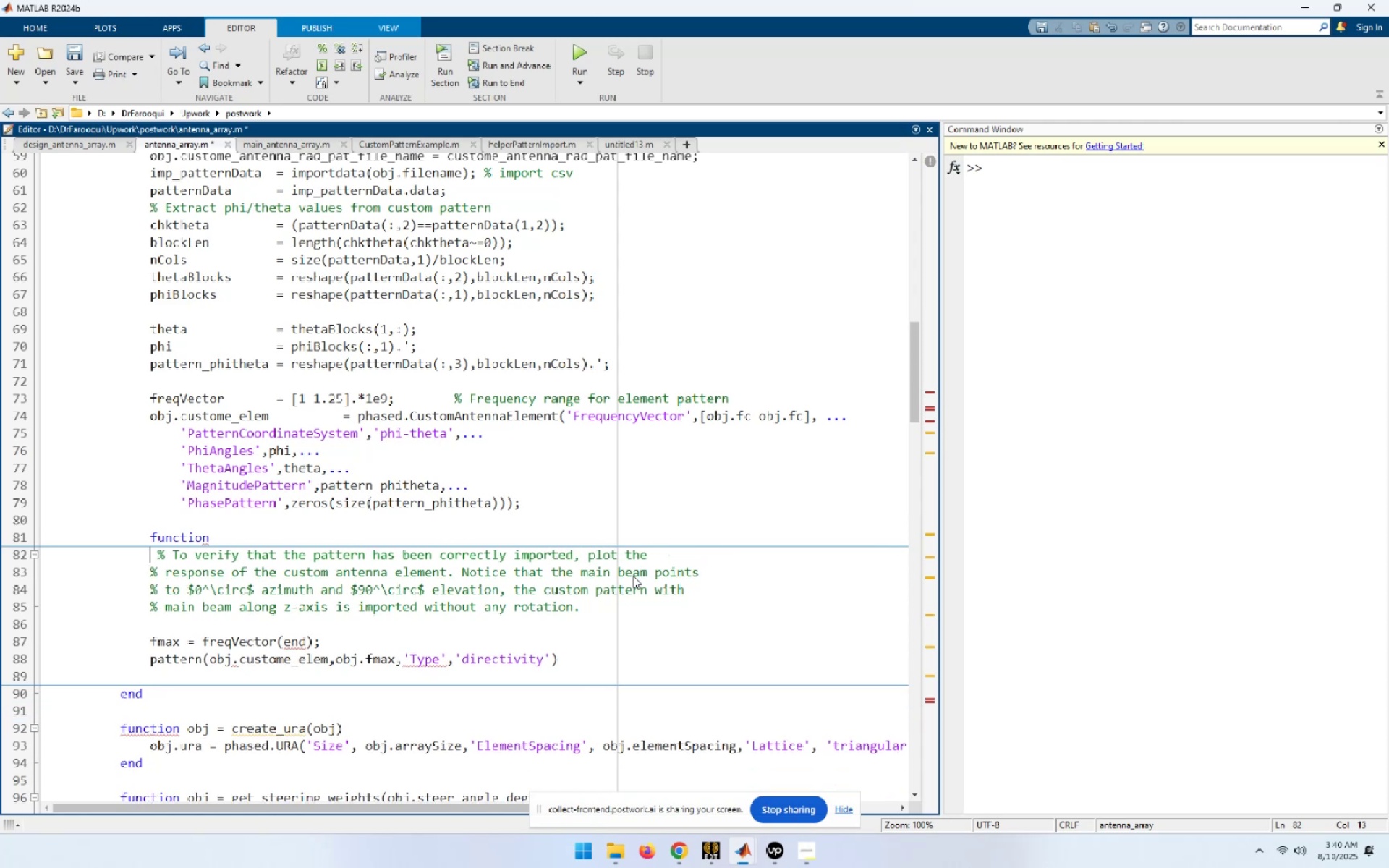 
key(Delete)
 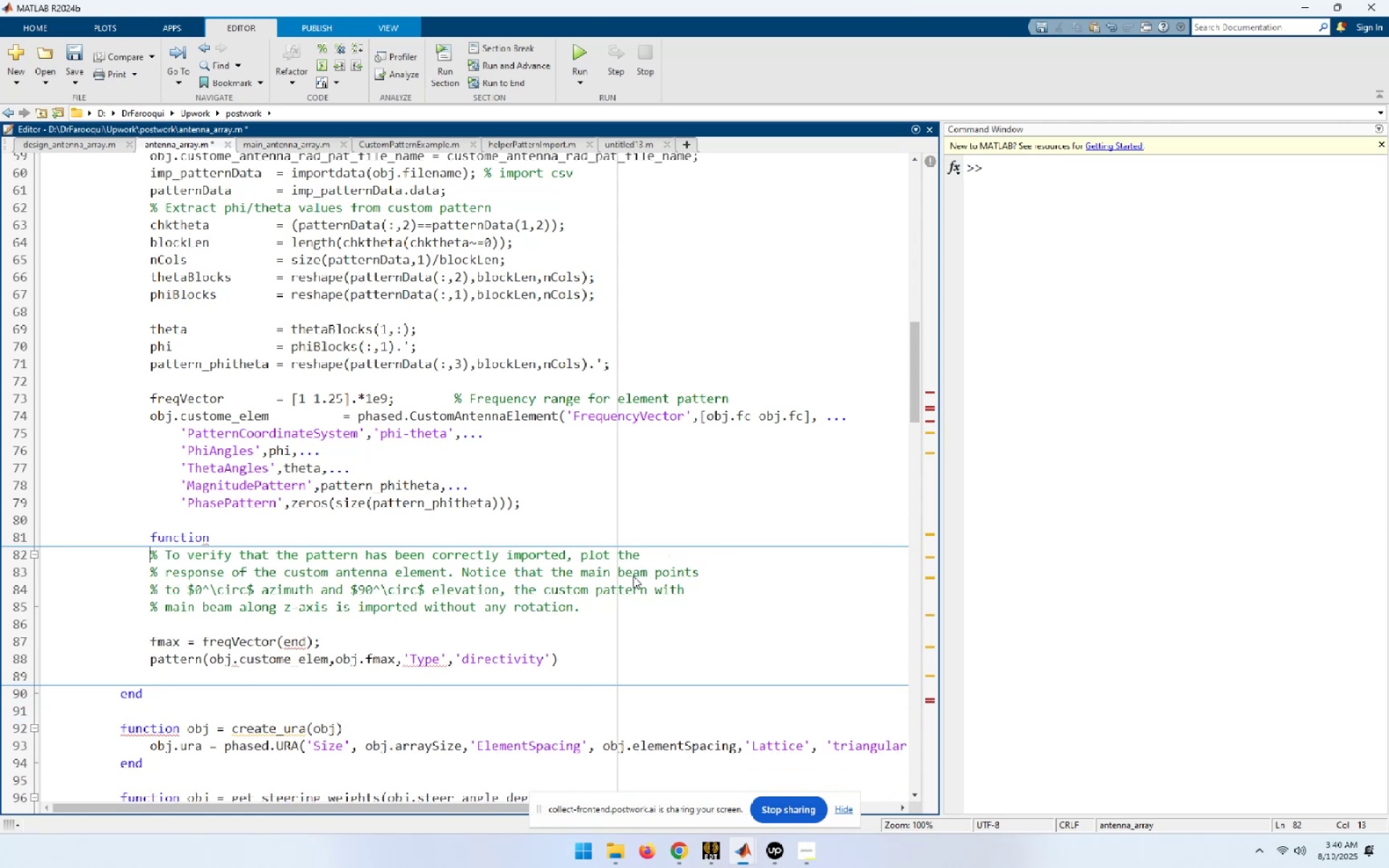 
key(ArrowDown)
 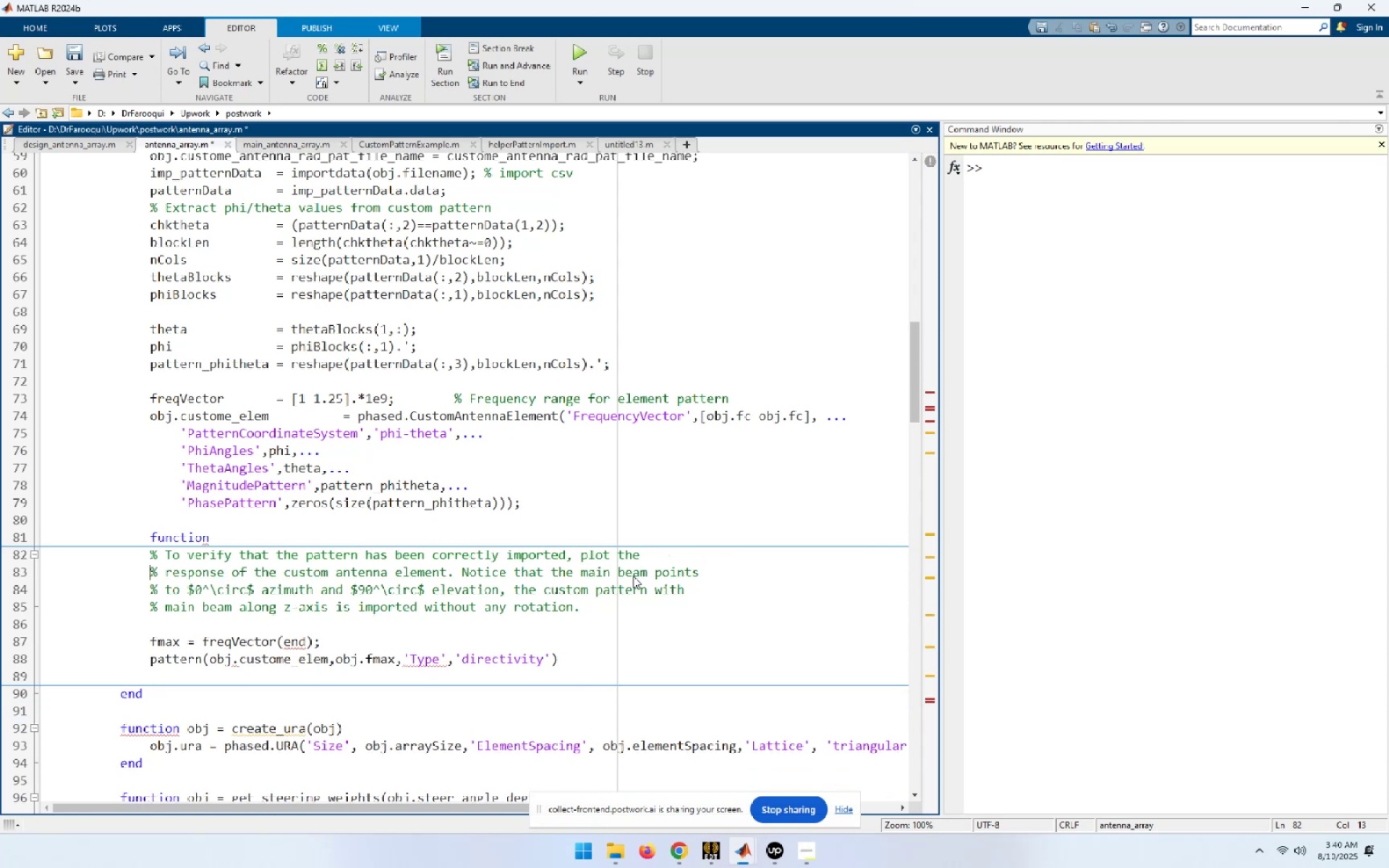 
key(ArrowDown)
 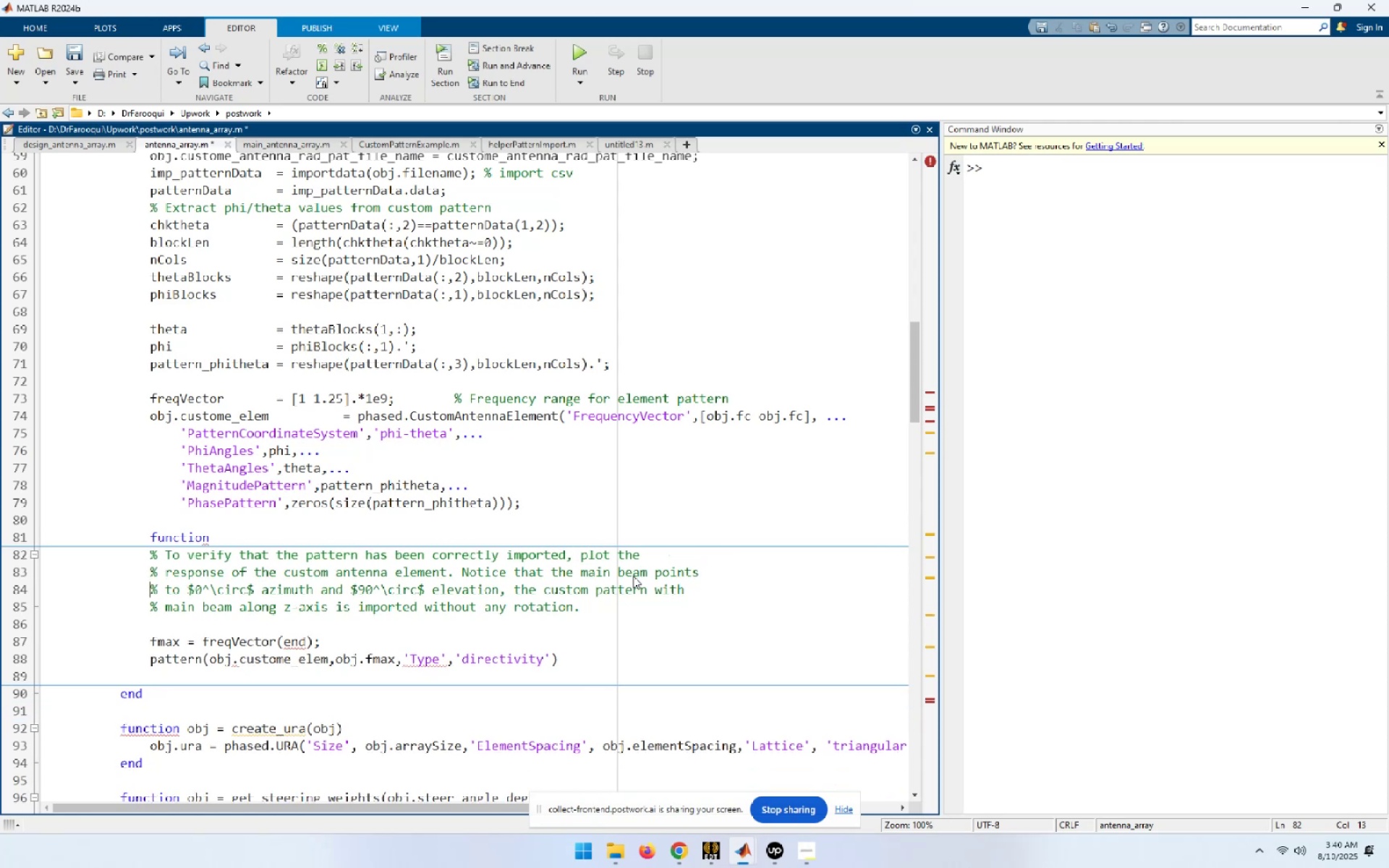 
key(ArrowDown)
 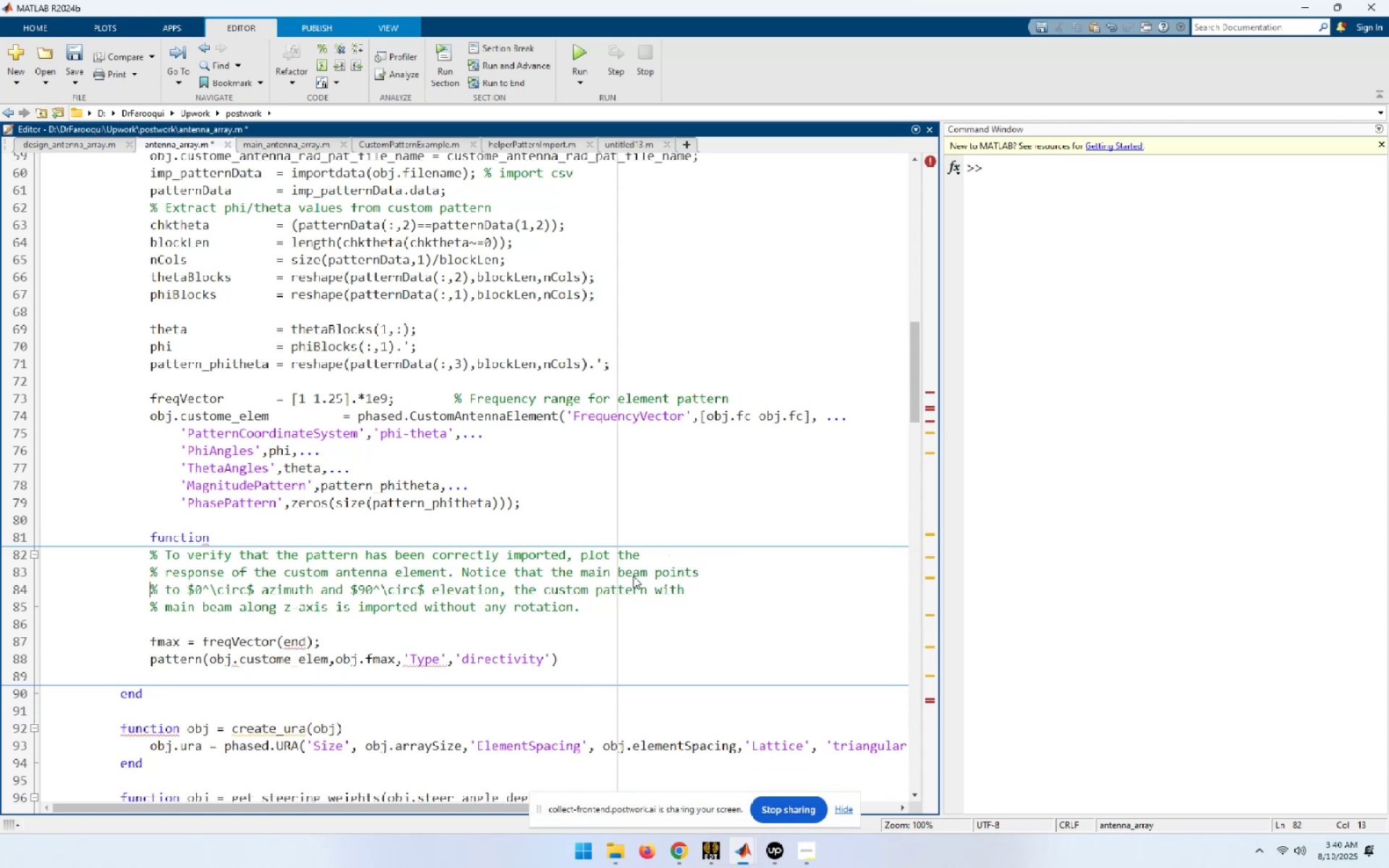 
key(ArrowDown)
 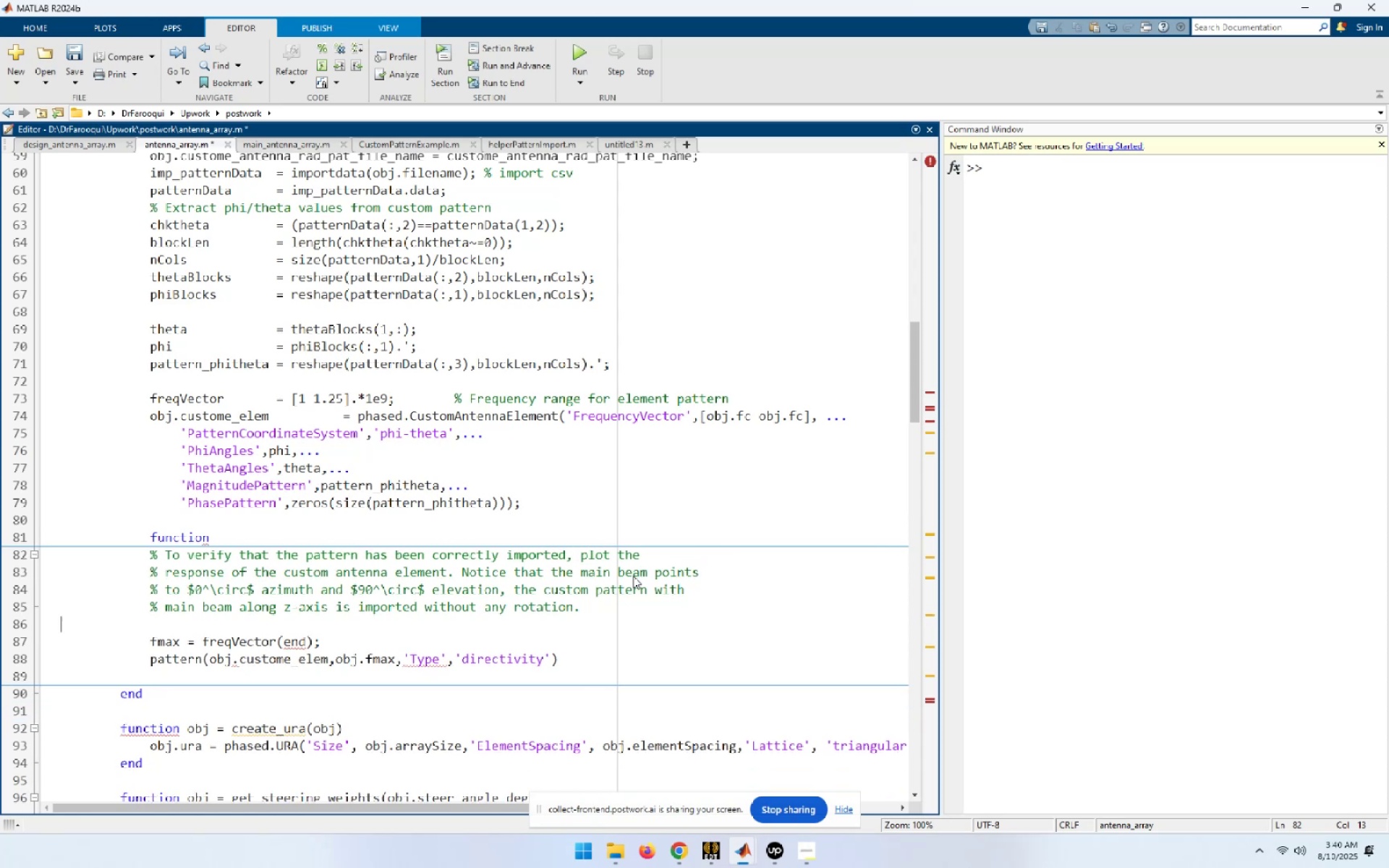 
key(ArrowDown)
 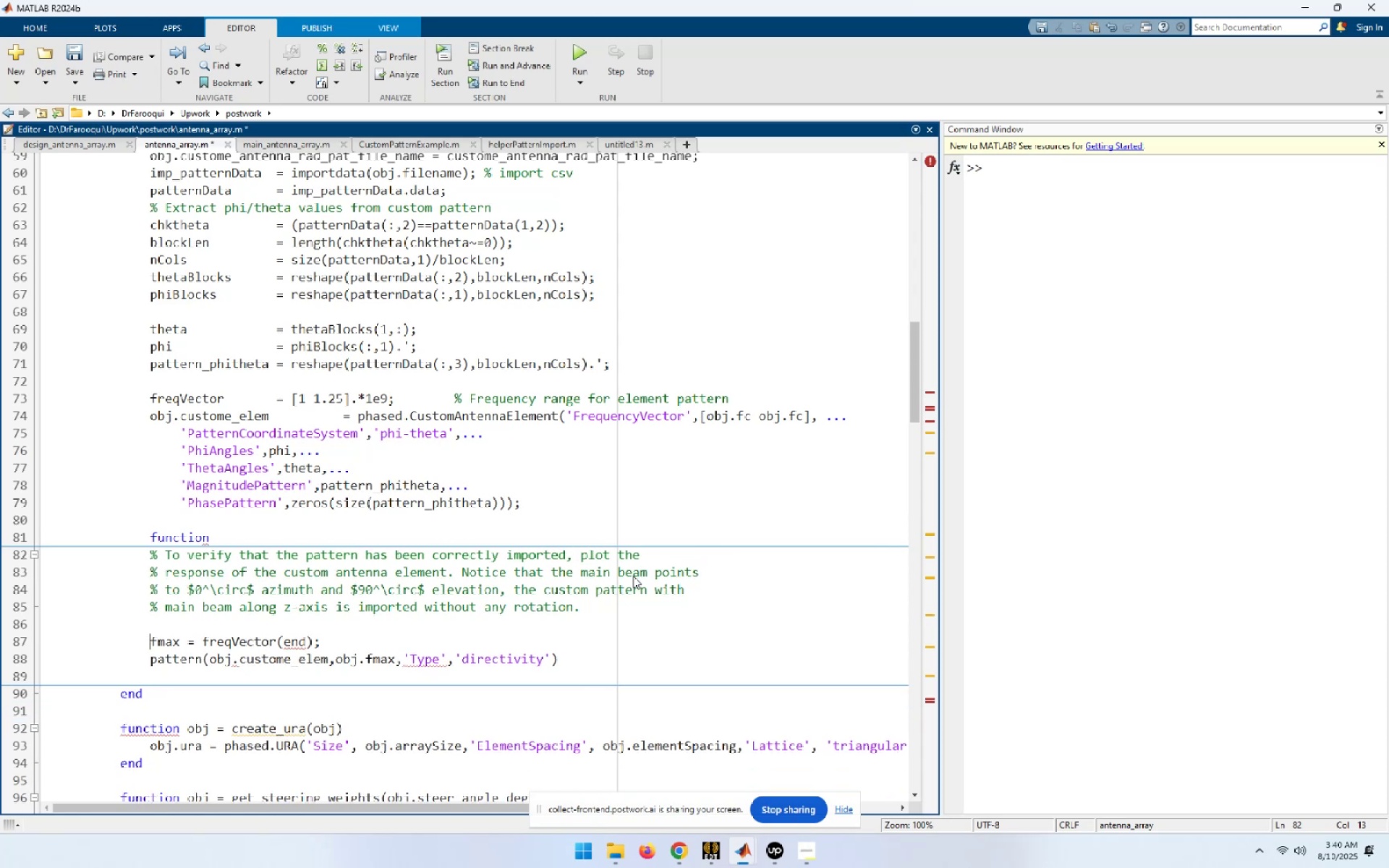 
key(ArrowDown)
 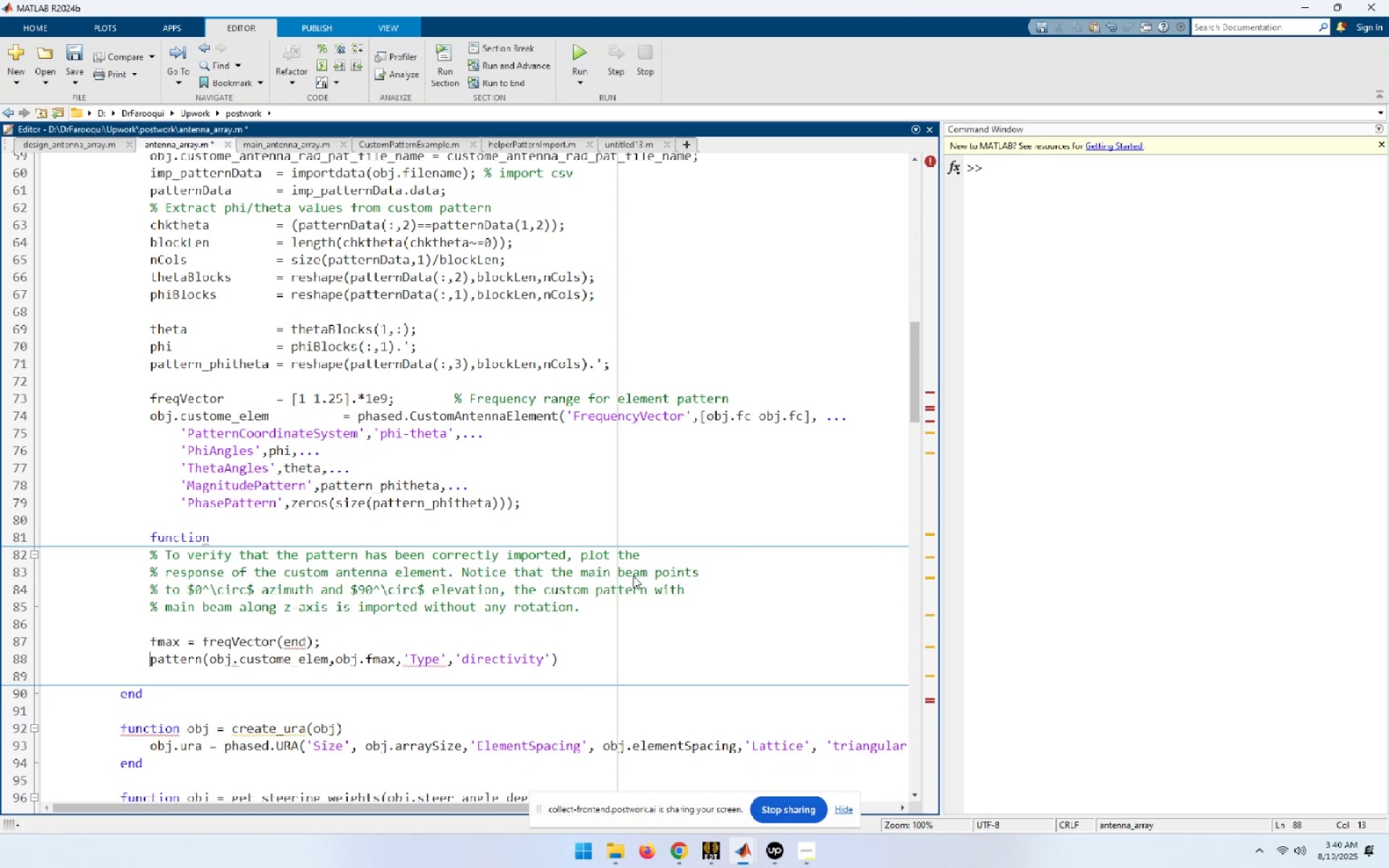 
key(NumpadEnter)
 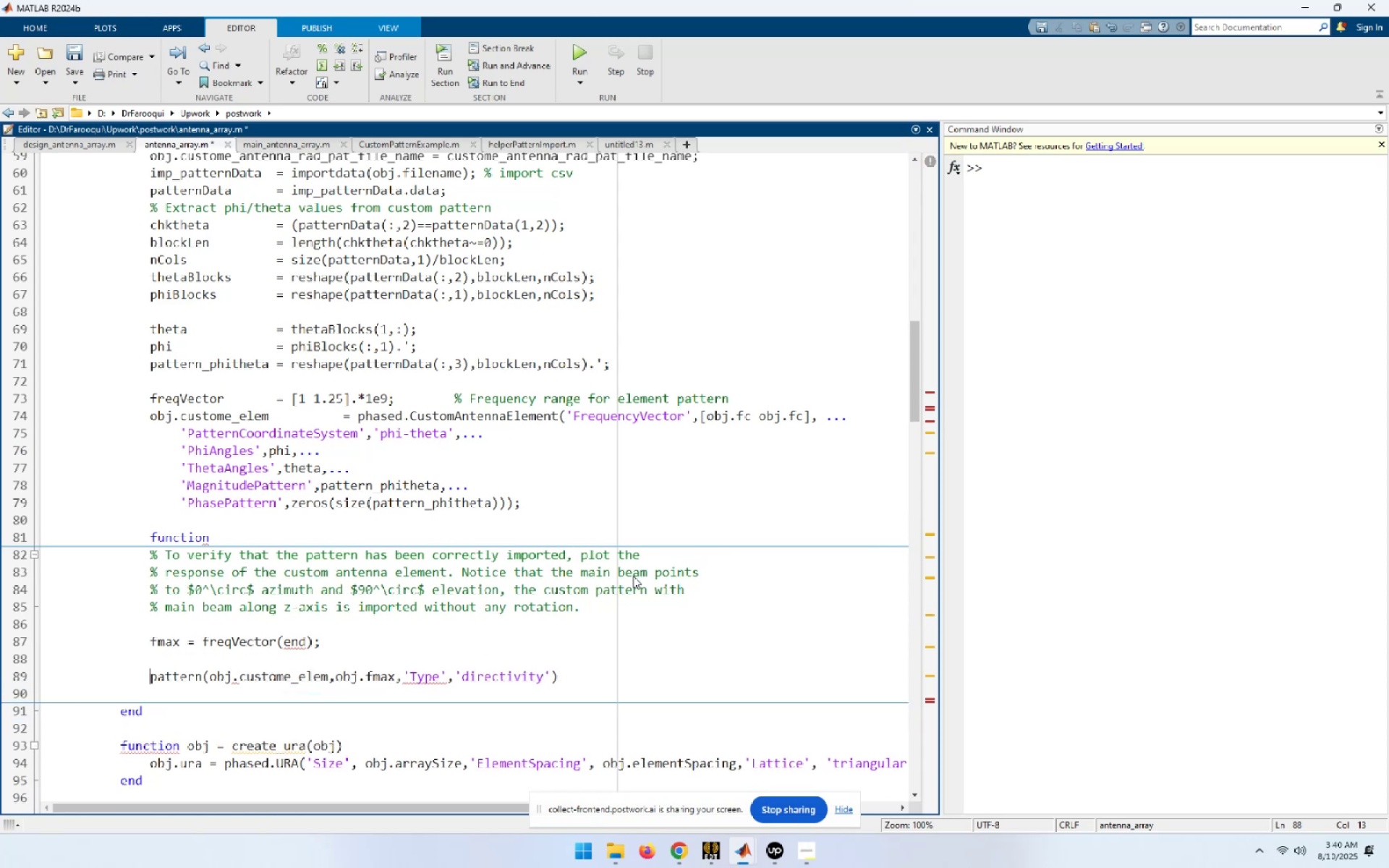 
key(ArrowUp)
 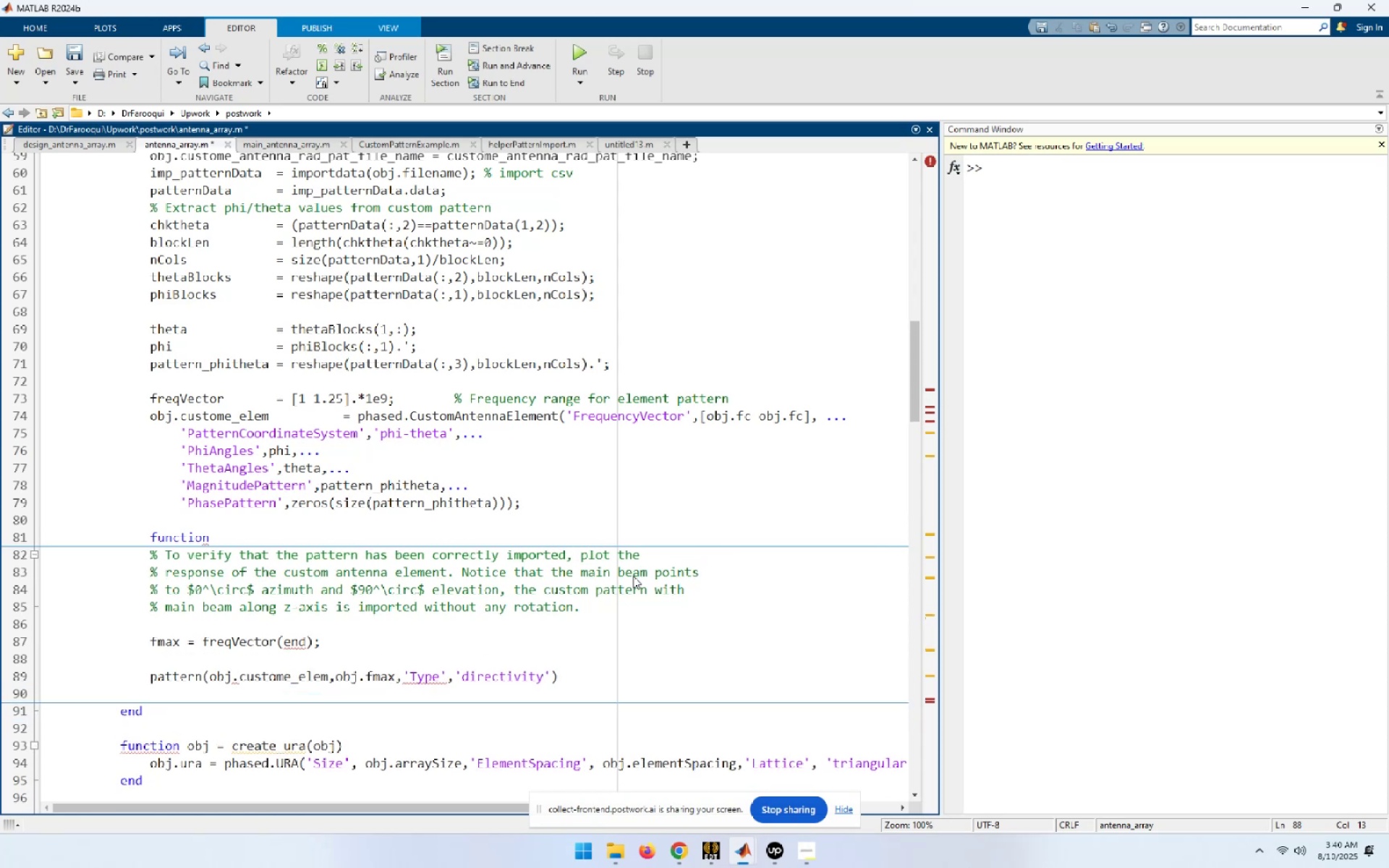 
key(ArrowUp)
 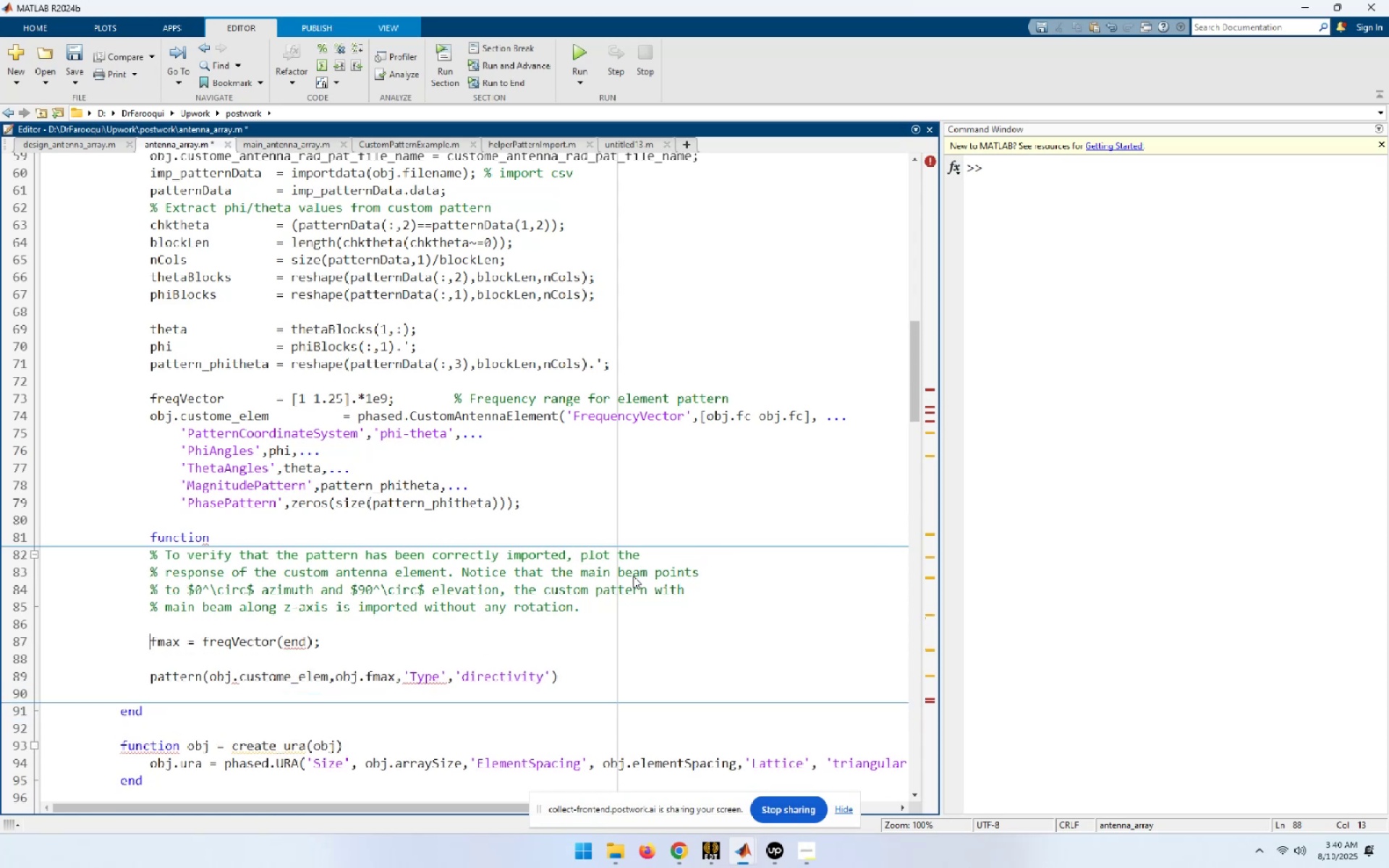 
key(Shift+ShiftLeft)
 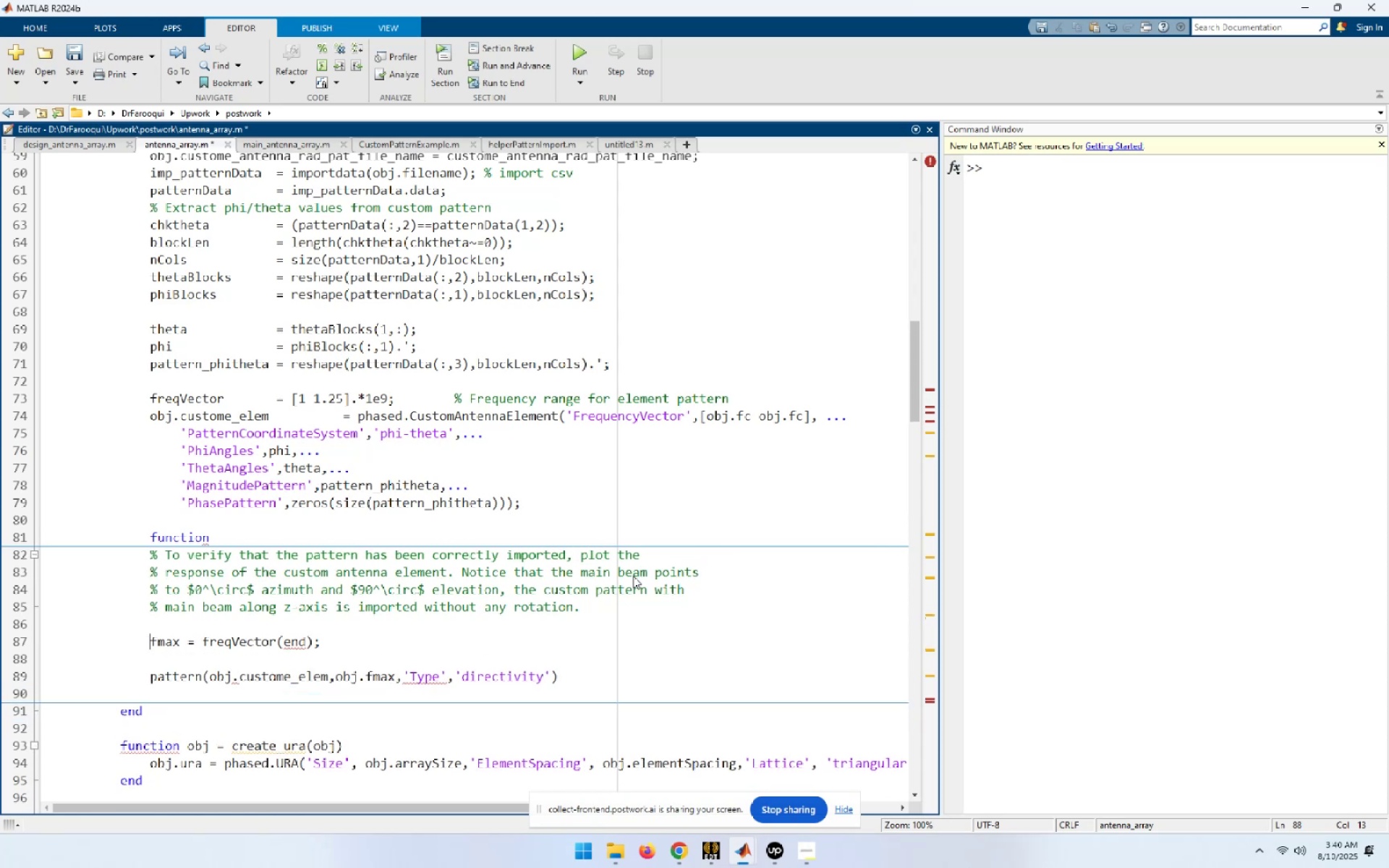 
key(Shift+End)
 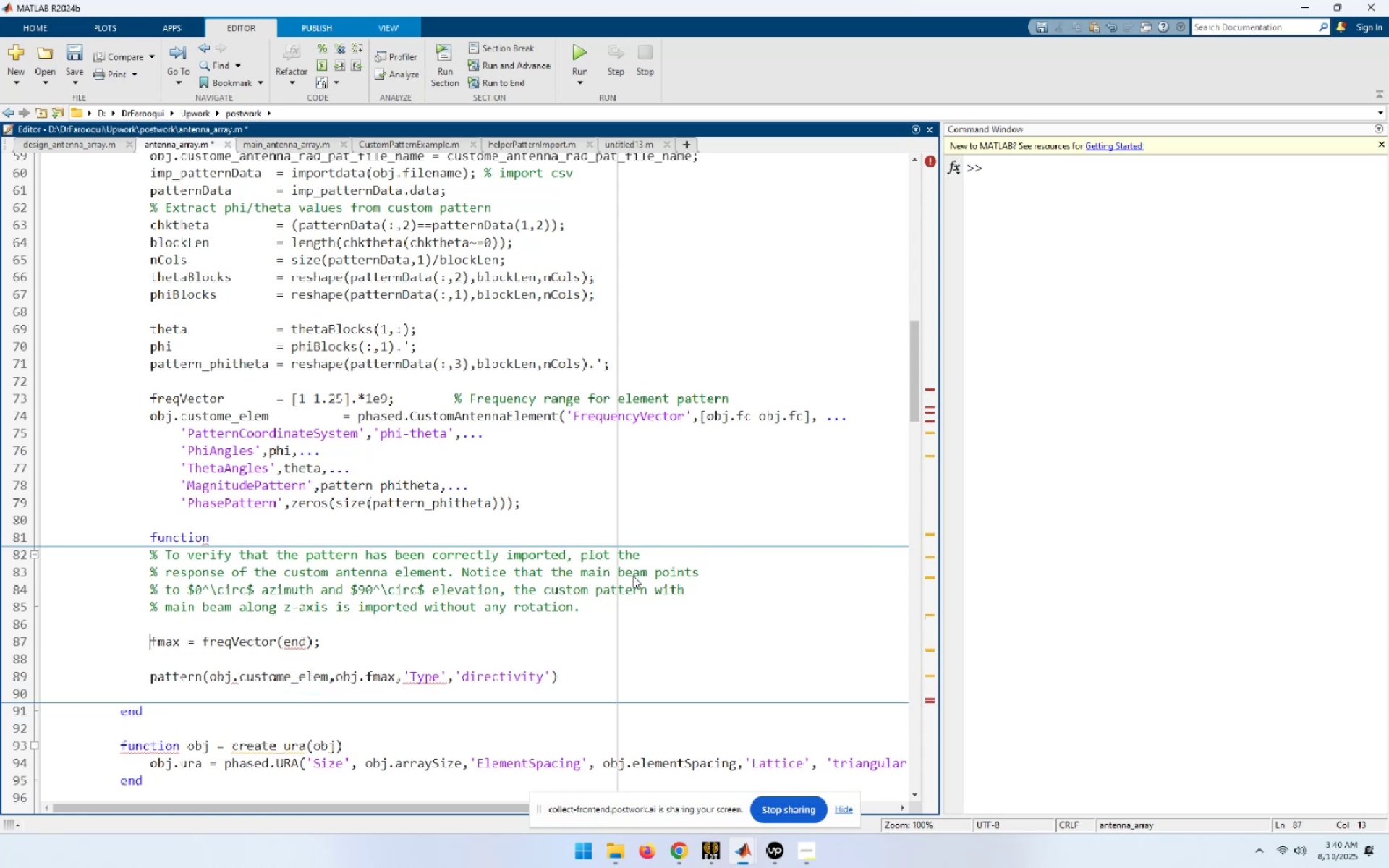 
key(Delete)
 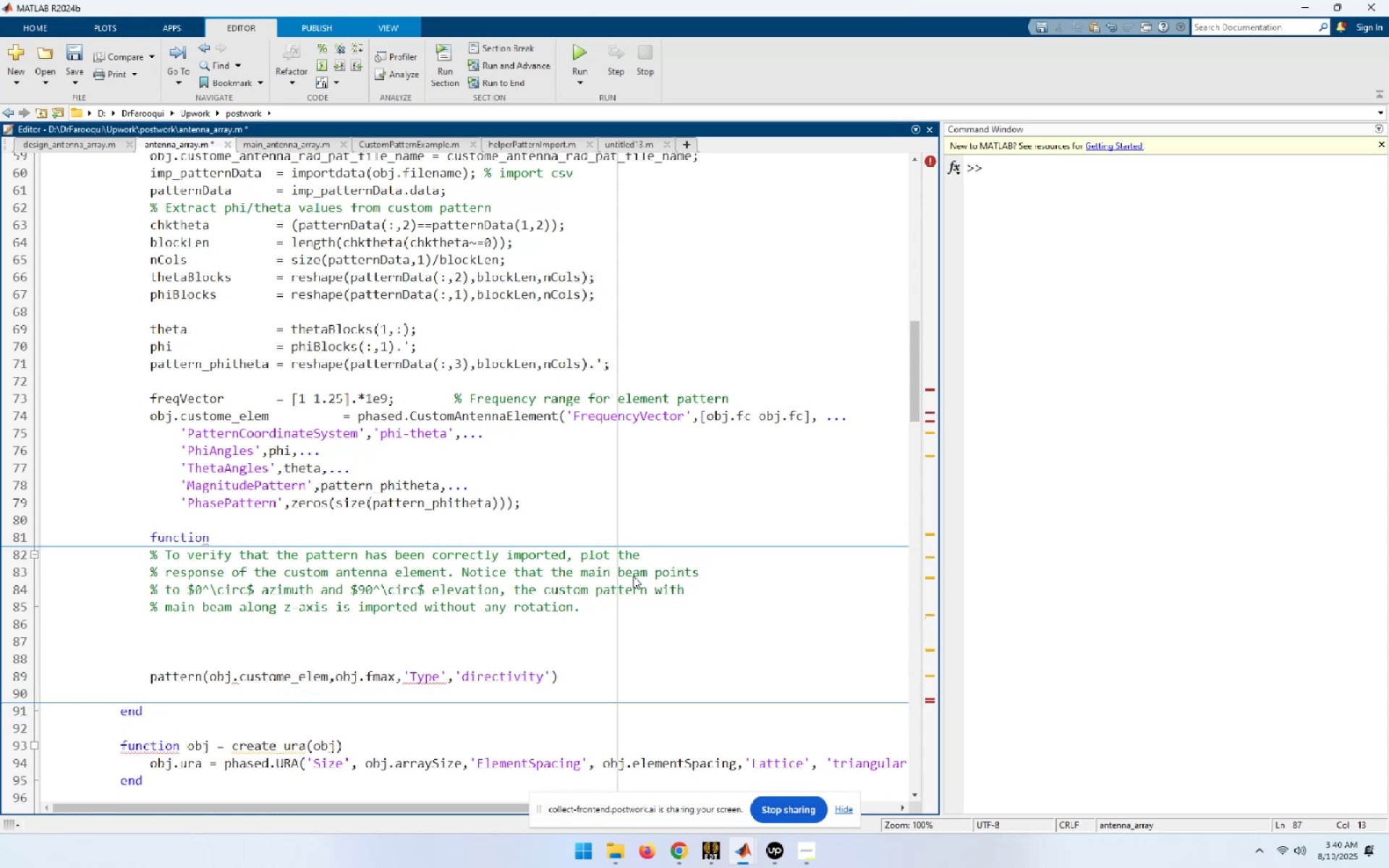 
key(ArrowUp)
 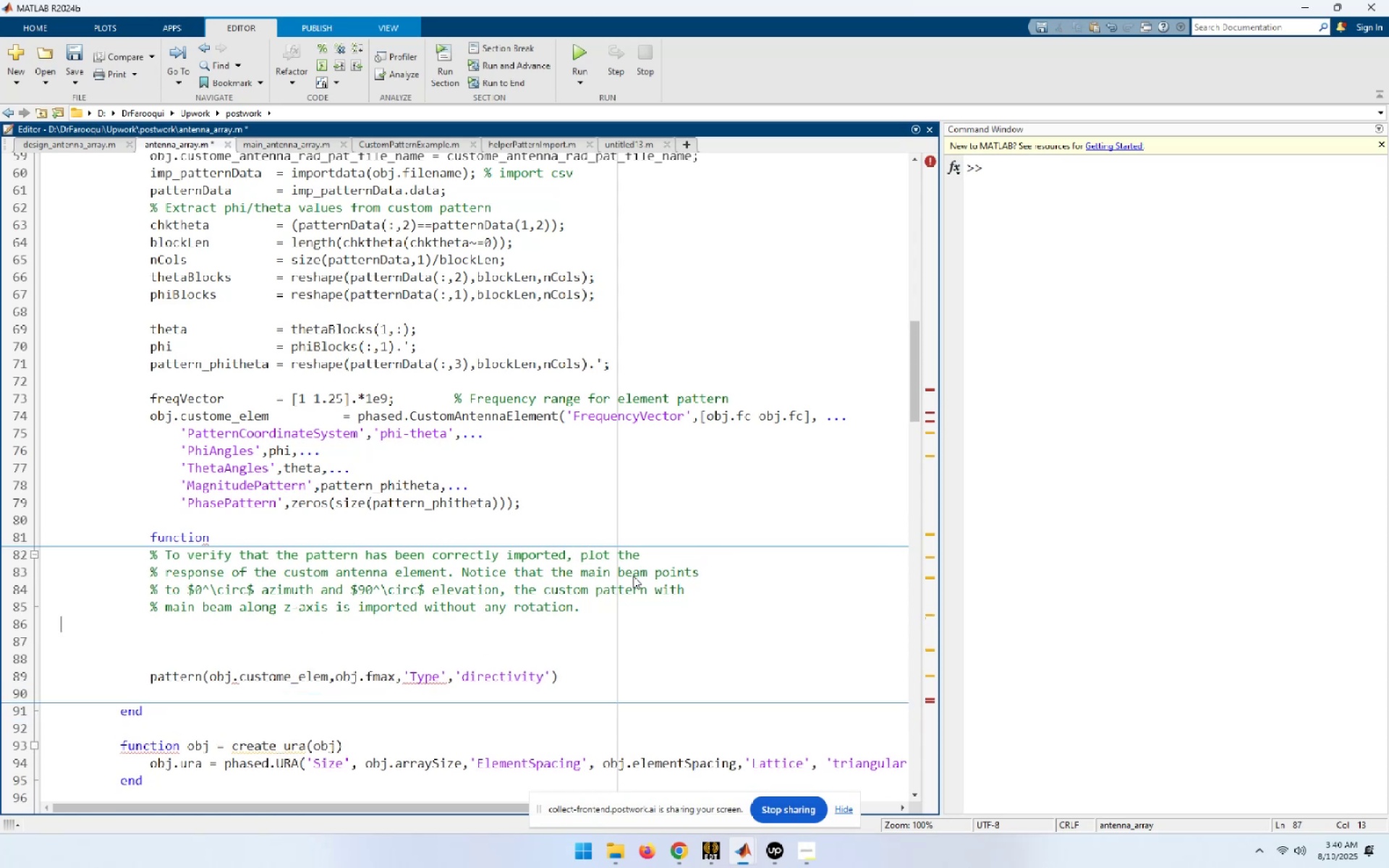 
key(ArrowUp)
 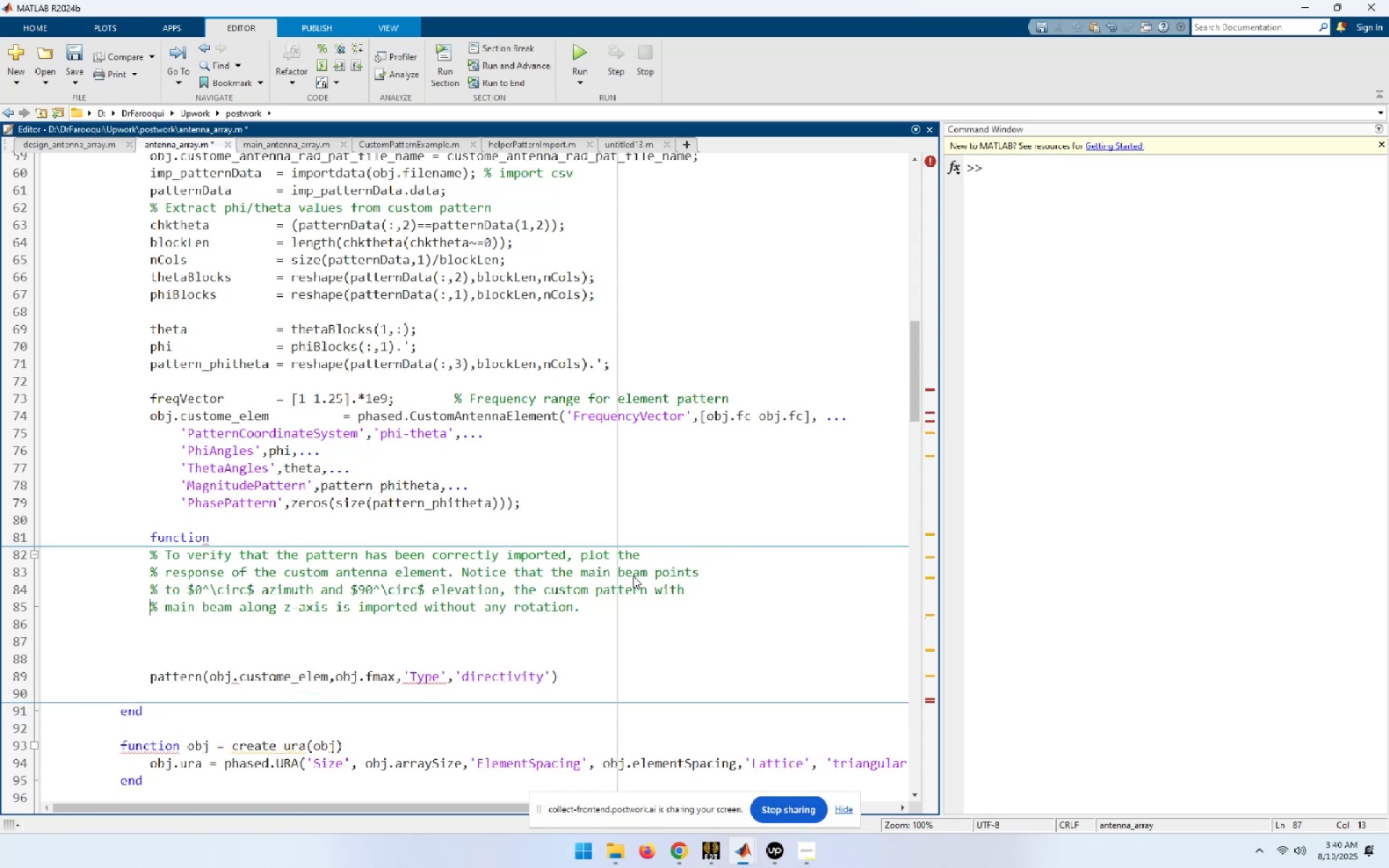 
type([End][Delete][End][Delete][End][Delete])
key(NumpadEnter)
type(fogire.)
key(Backspace)
key(Backspace)
key(Backspace)
key(Backspace)
key(Backspace)
key(Backspace)
type(igure)
 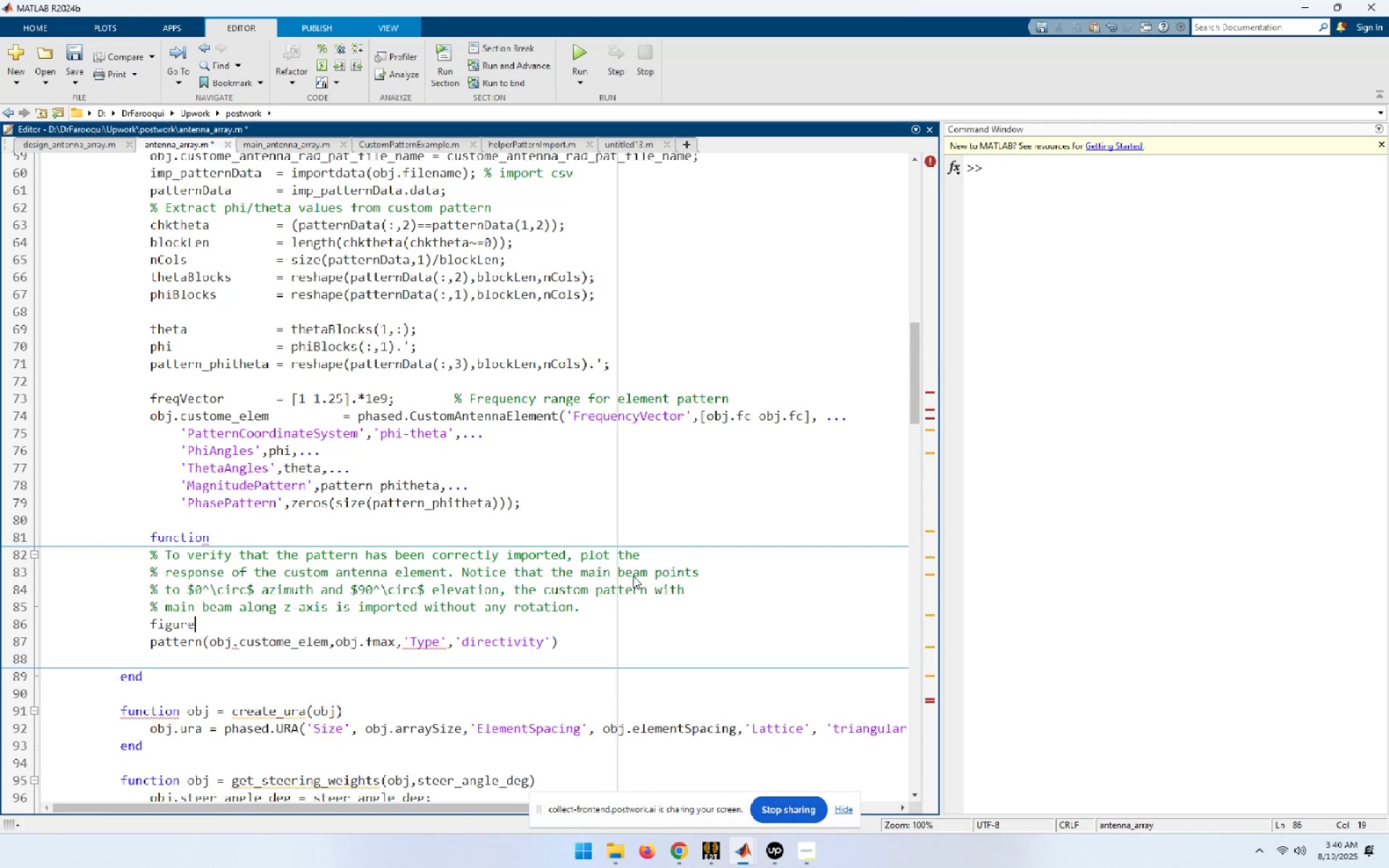 
key(ArrowDown)
 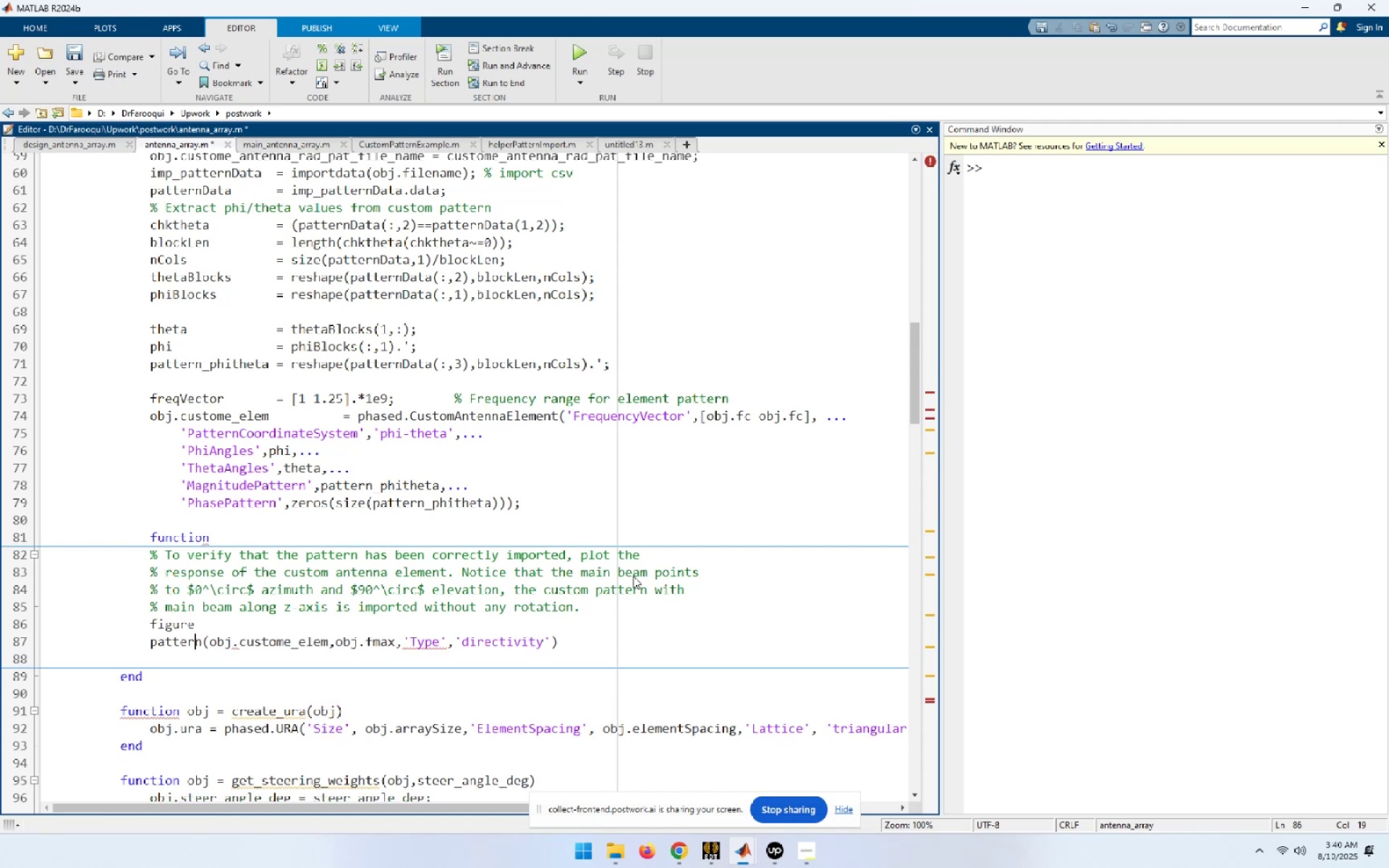 
type([End])
key(NumpadEnter)
type(end)
 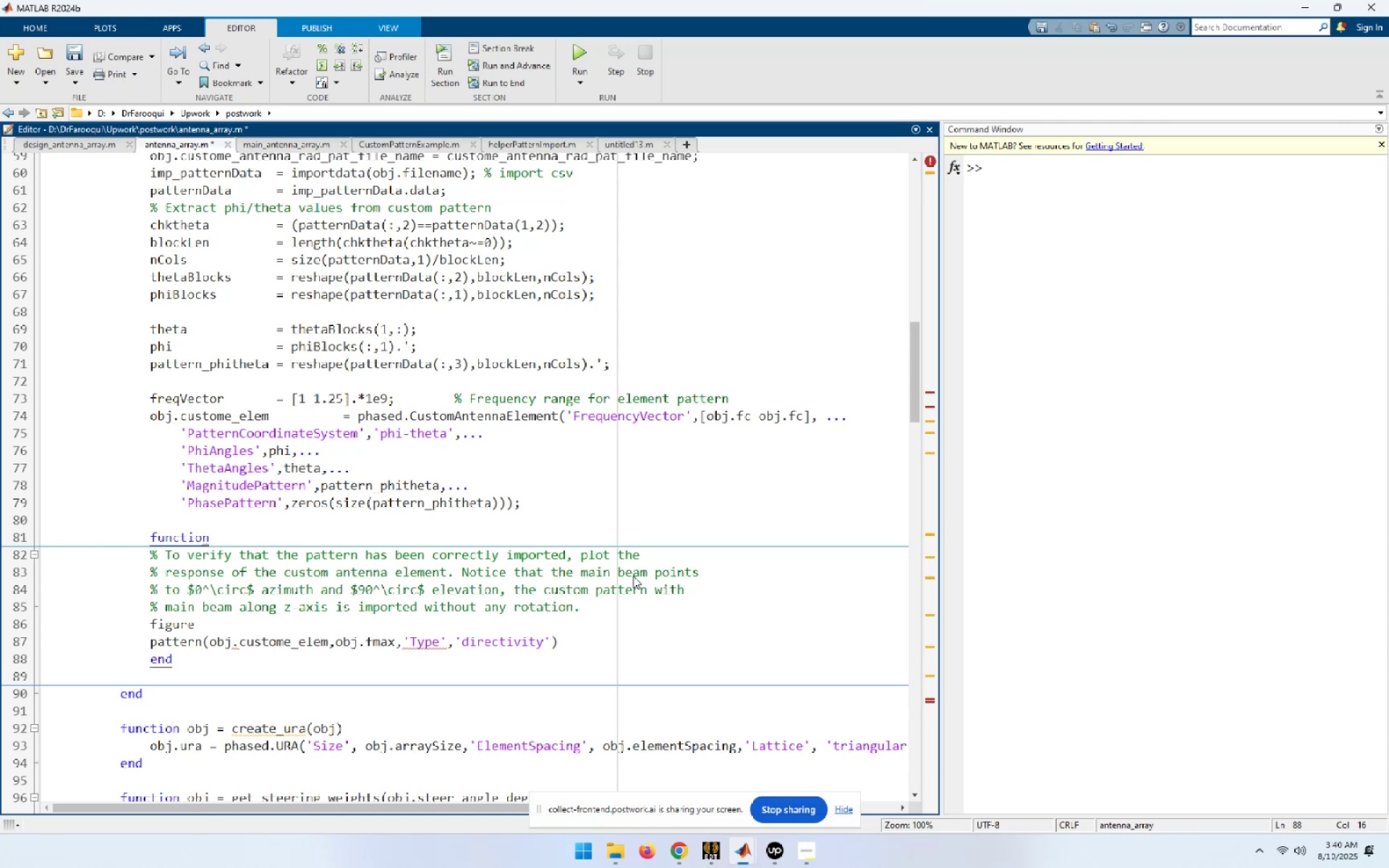 
key(ArrowUp)
 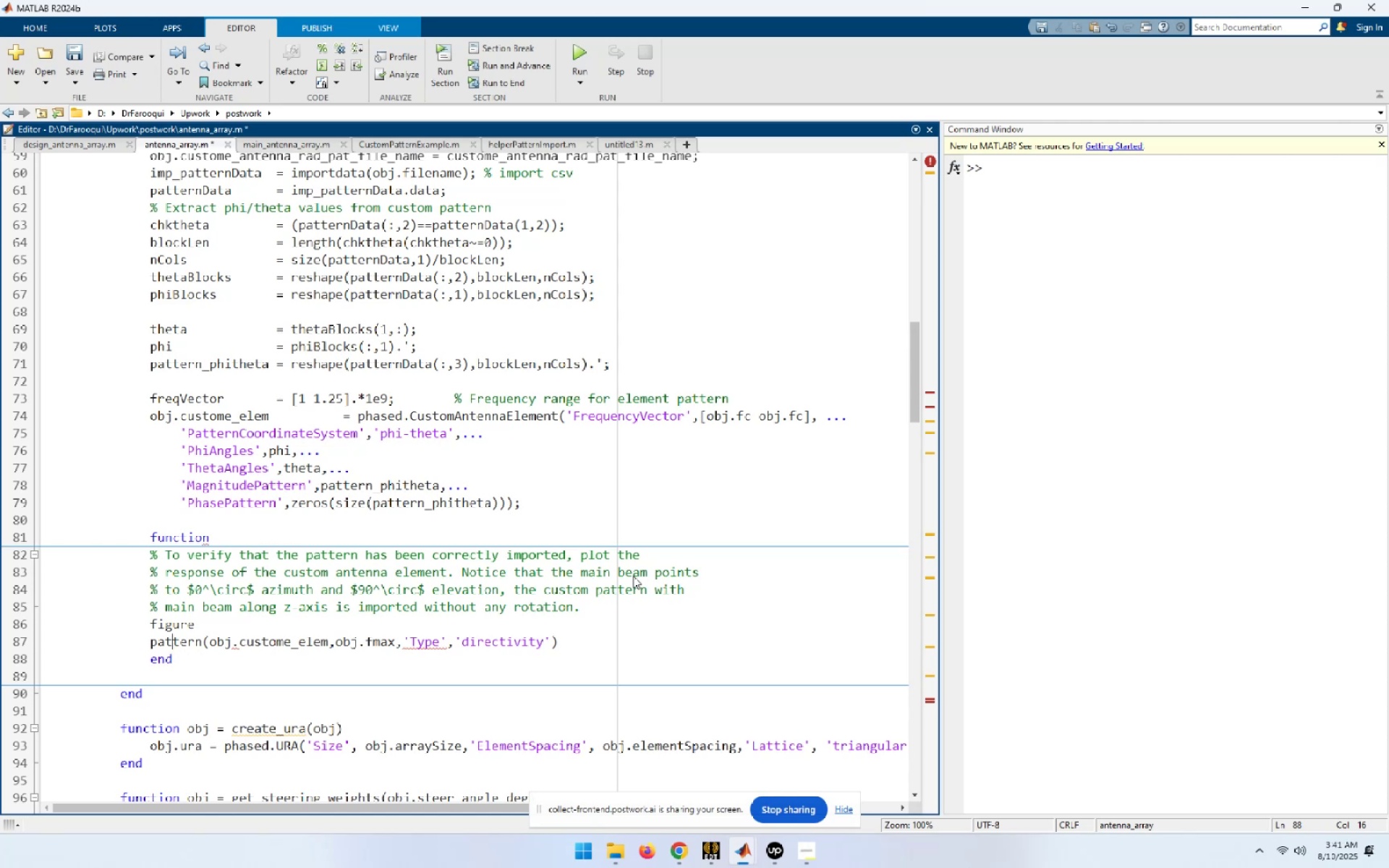 
key(ArrowUp)
 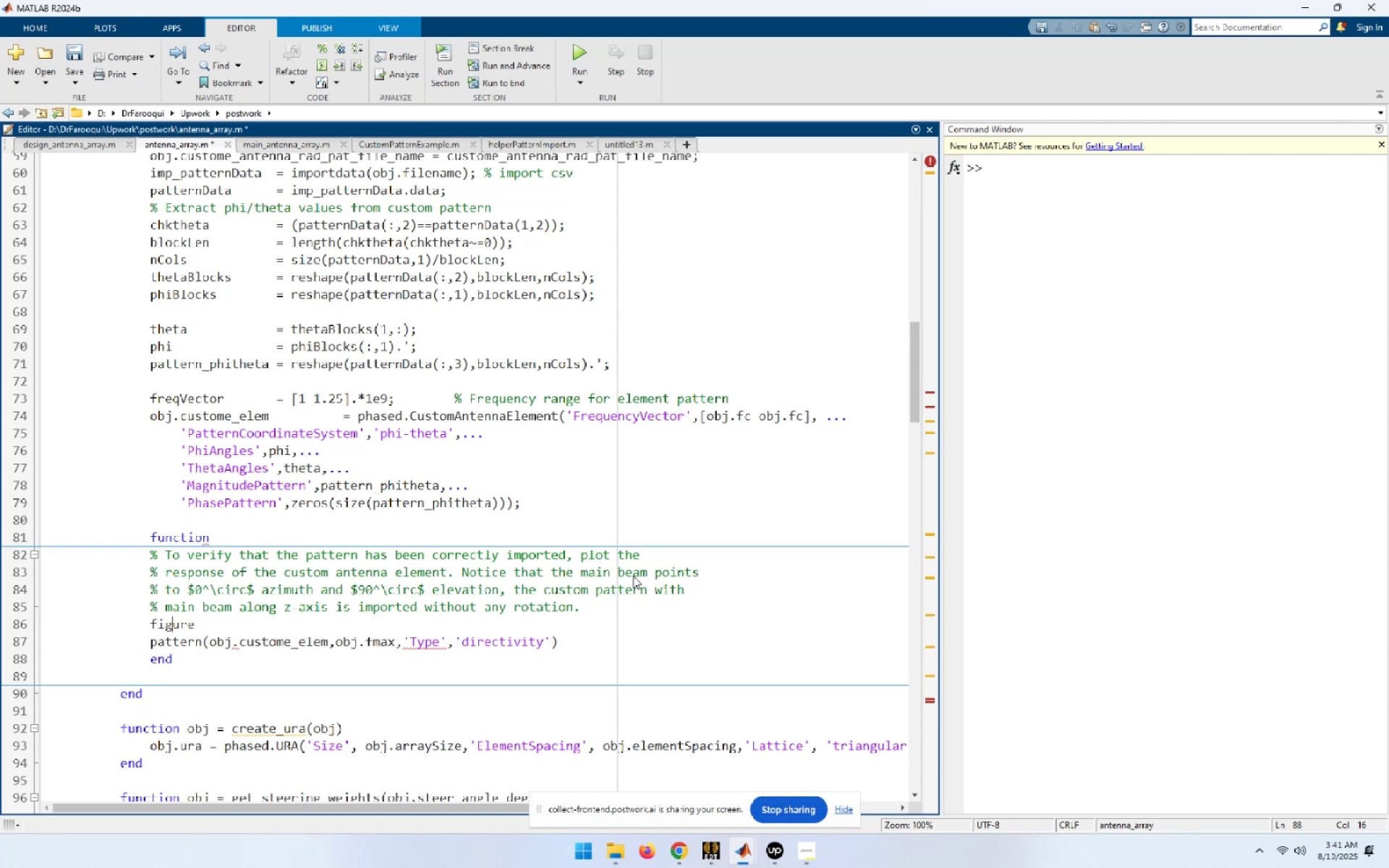 
key(ArrowUp)
 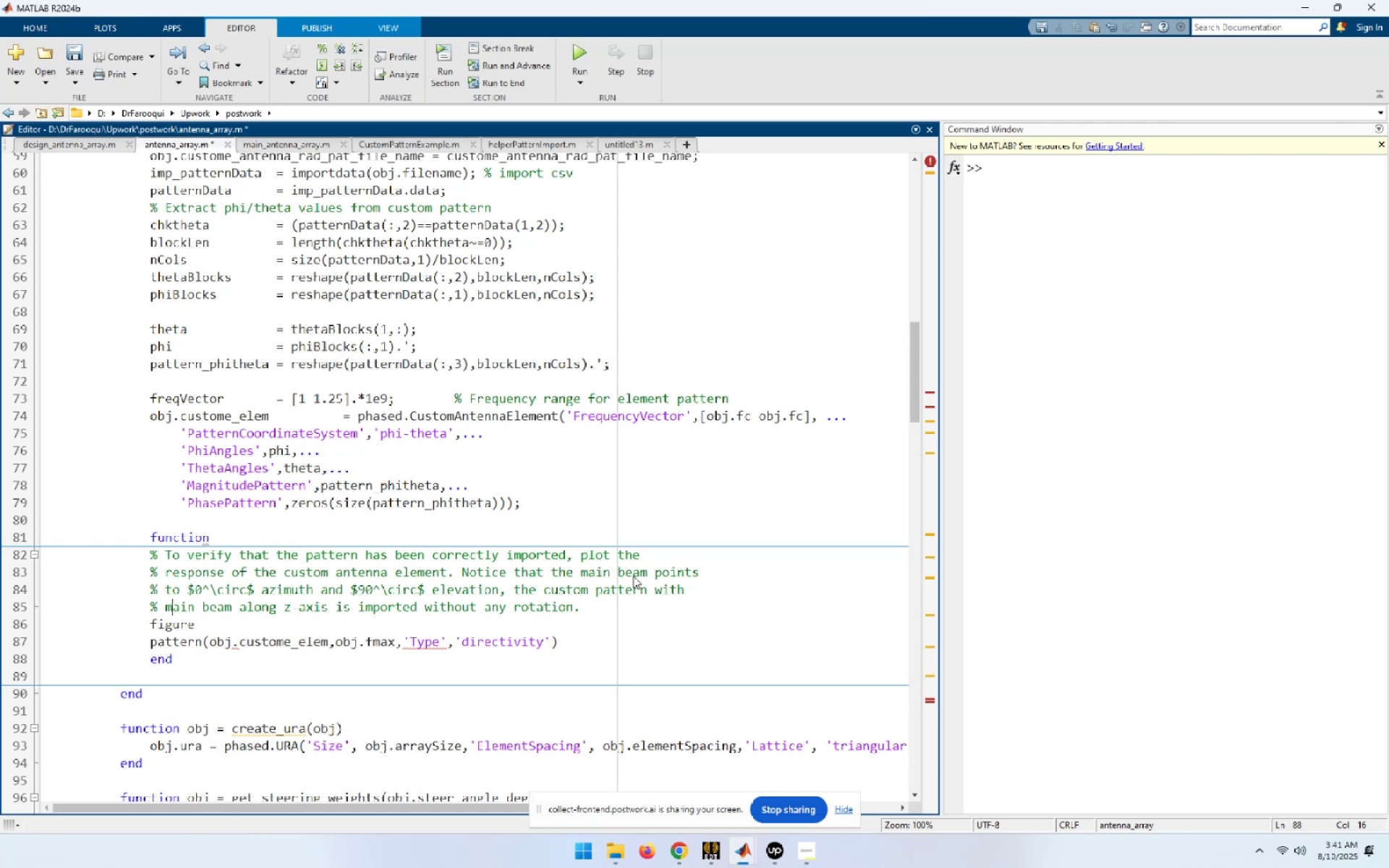 
key(ArrowUp)
 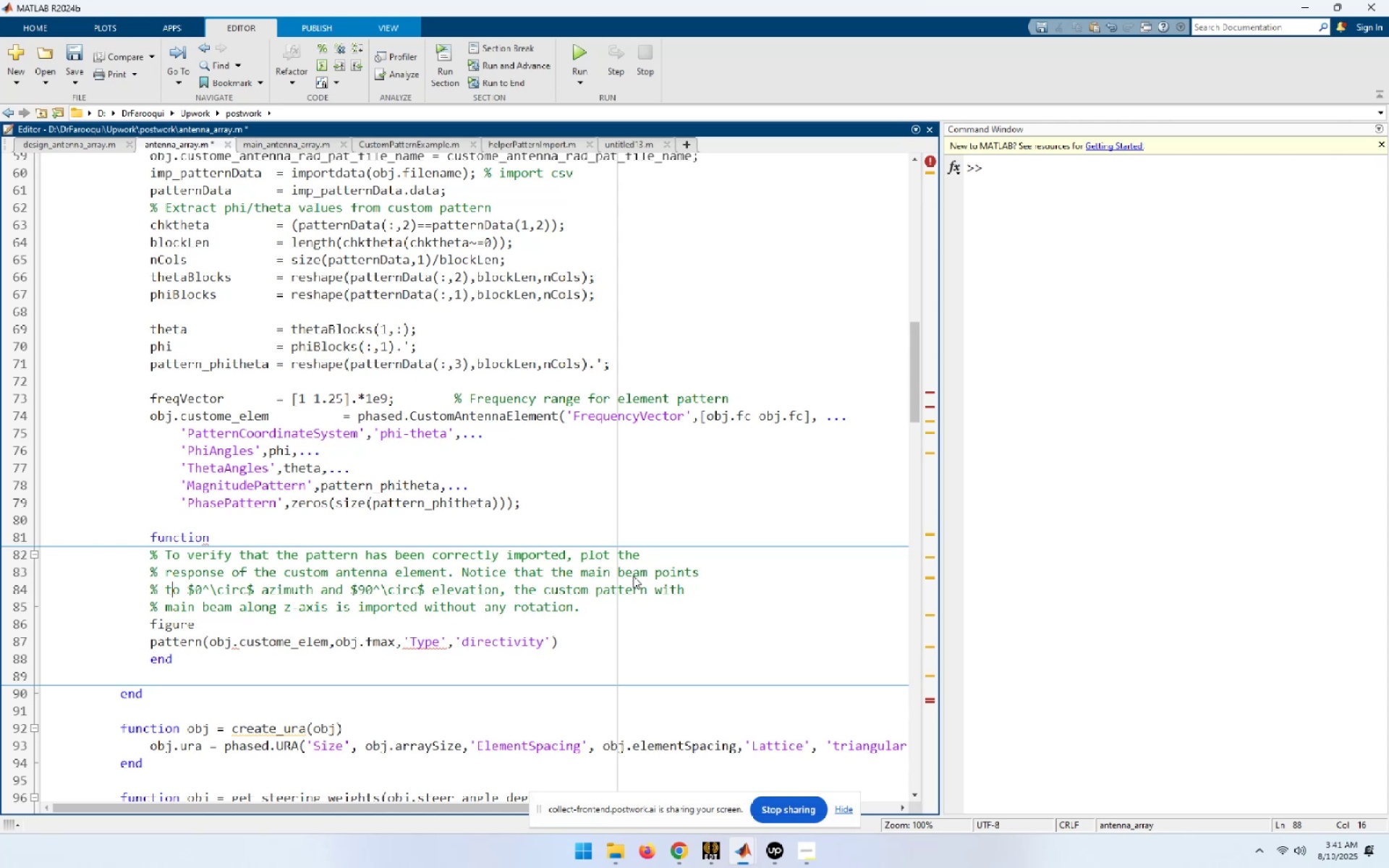 
key(ArrowUp)
 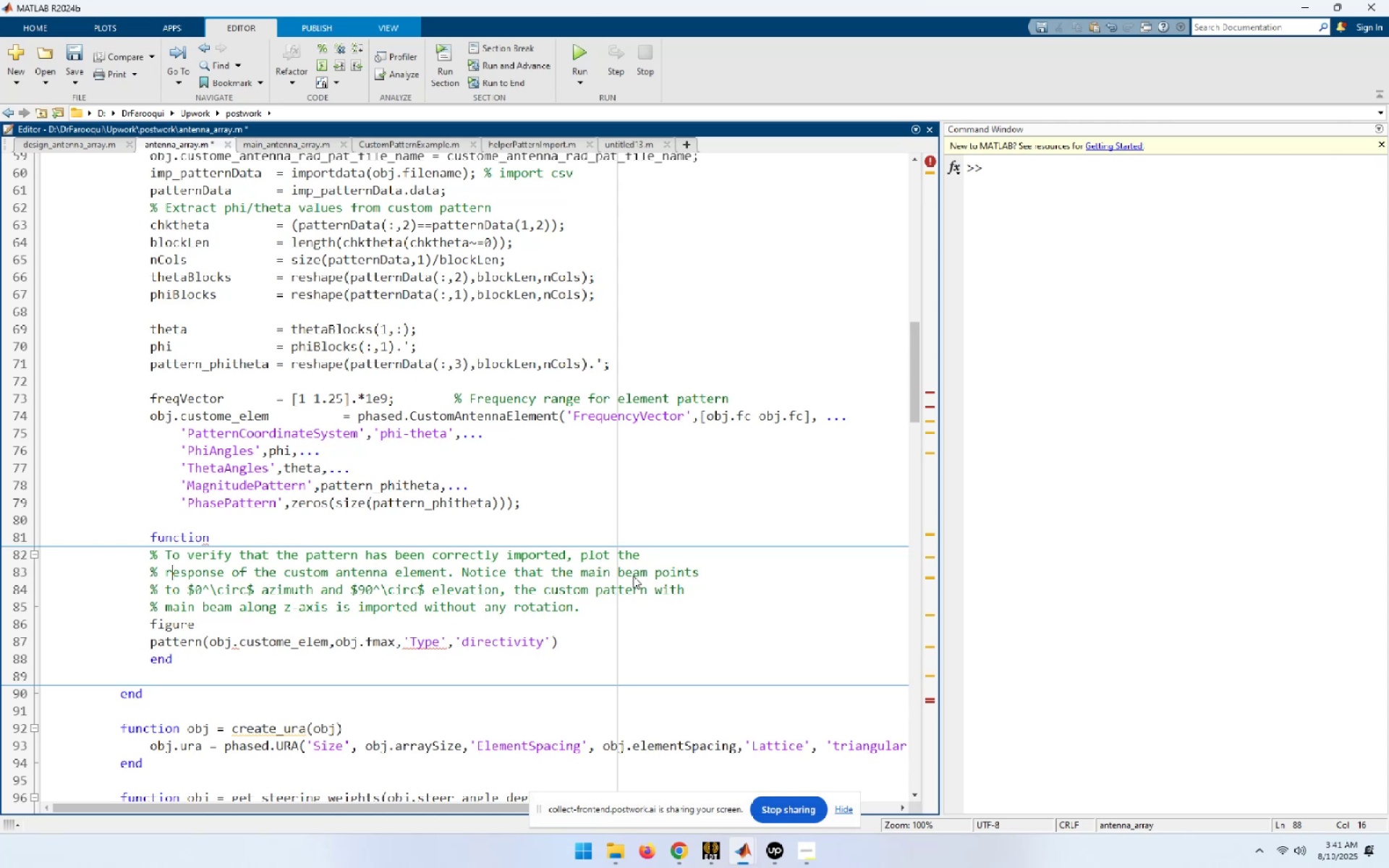 
key(ArrowUp)
 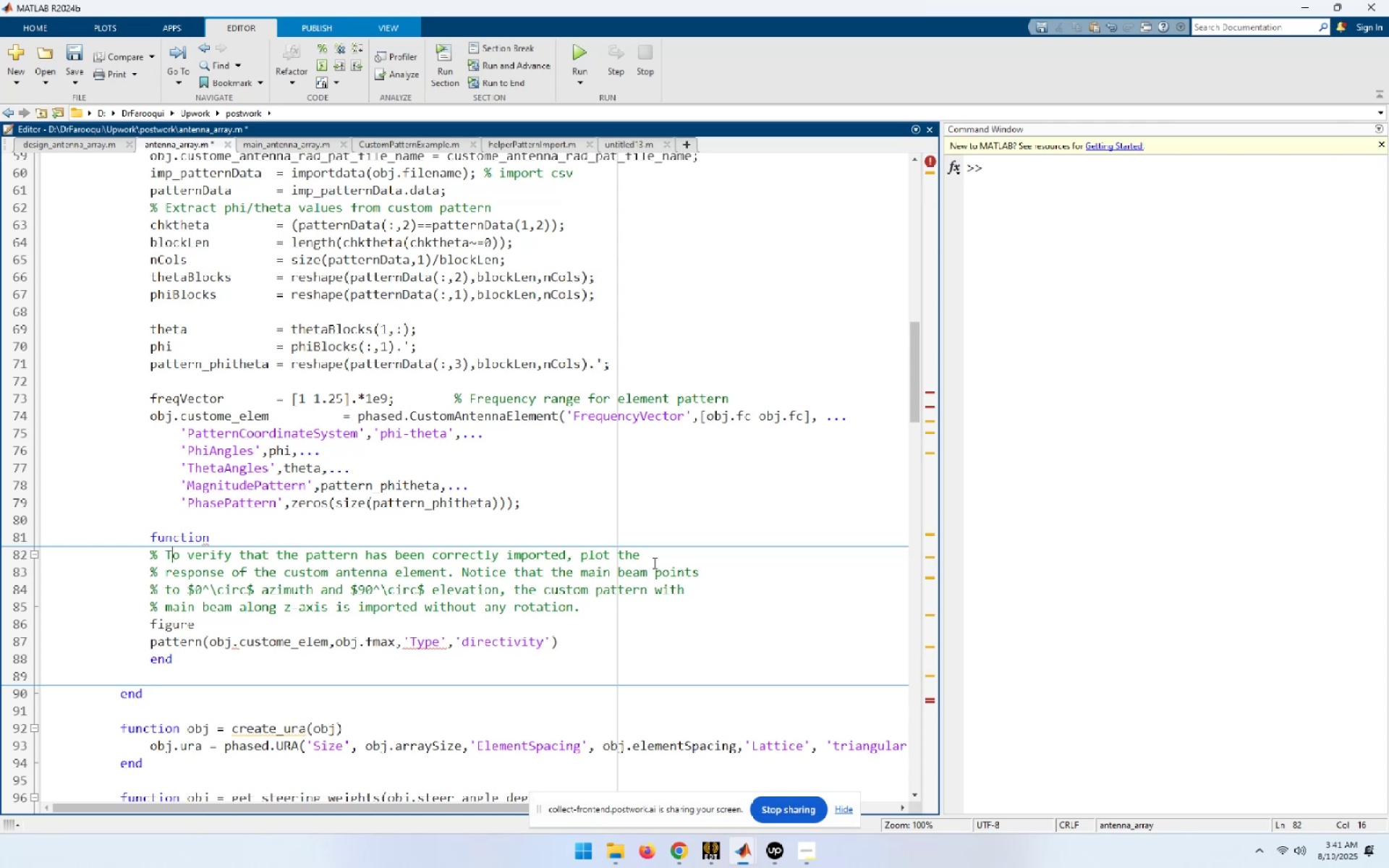 
scroll: coordinate [584, 643], scroll_direction: up, amount: 4.0
 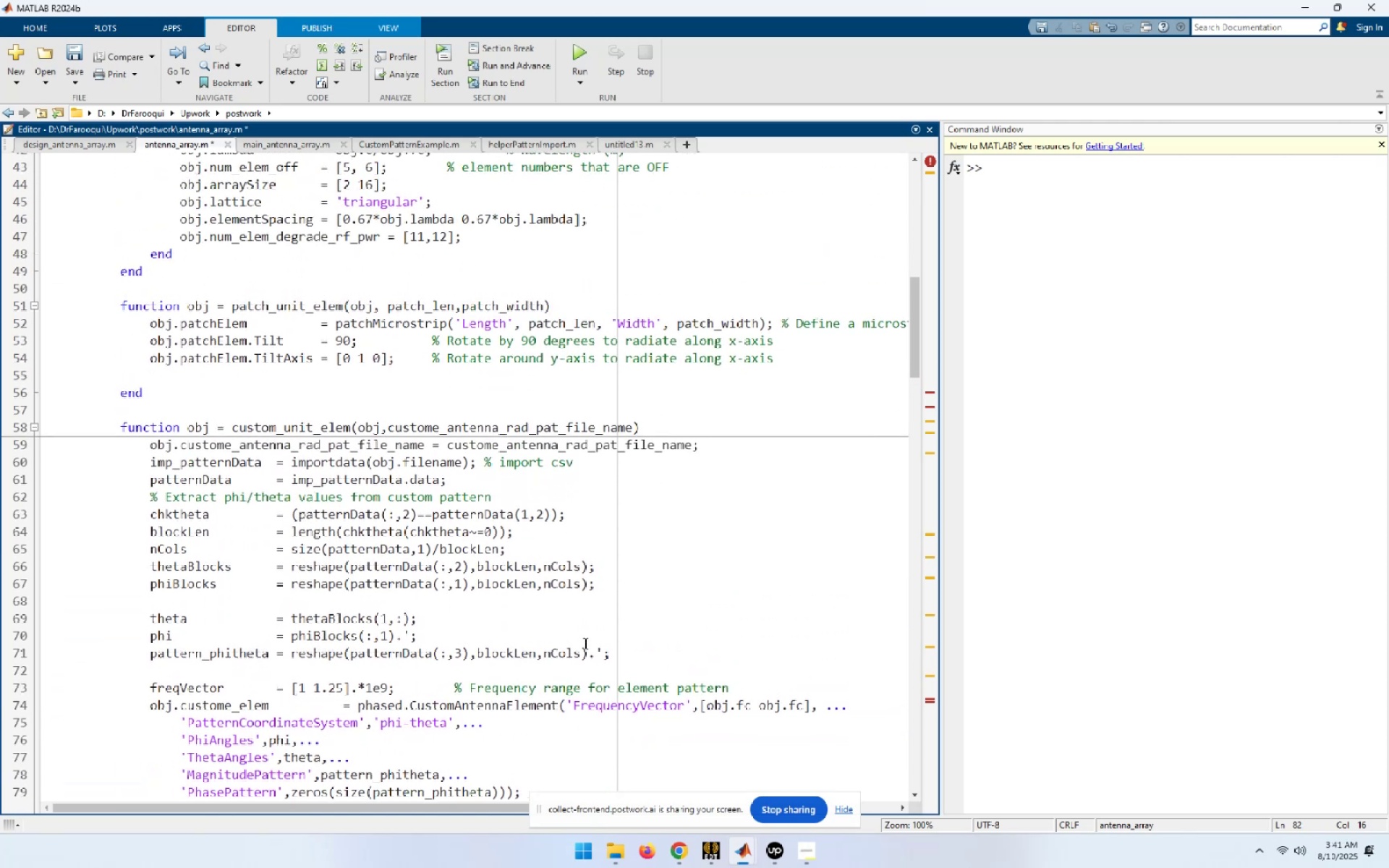 
scroll: coordinate [584, 643], scroll_direction: down, amount: 16.0
 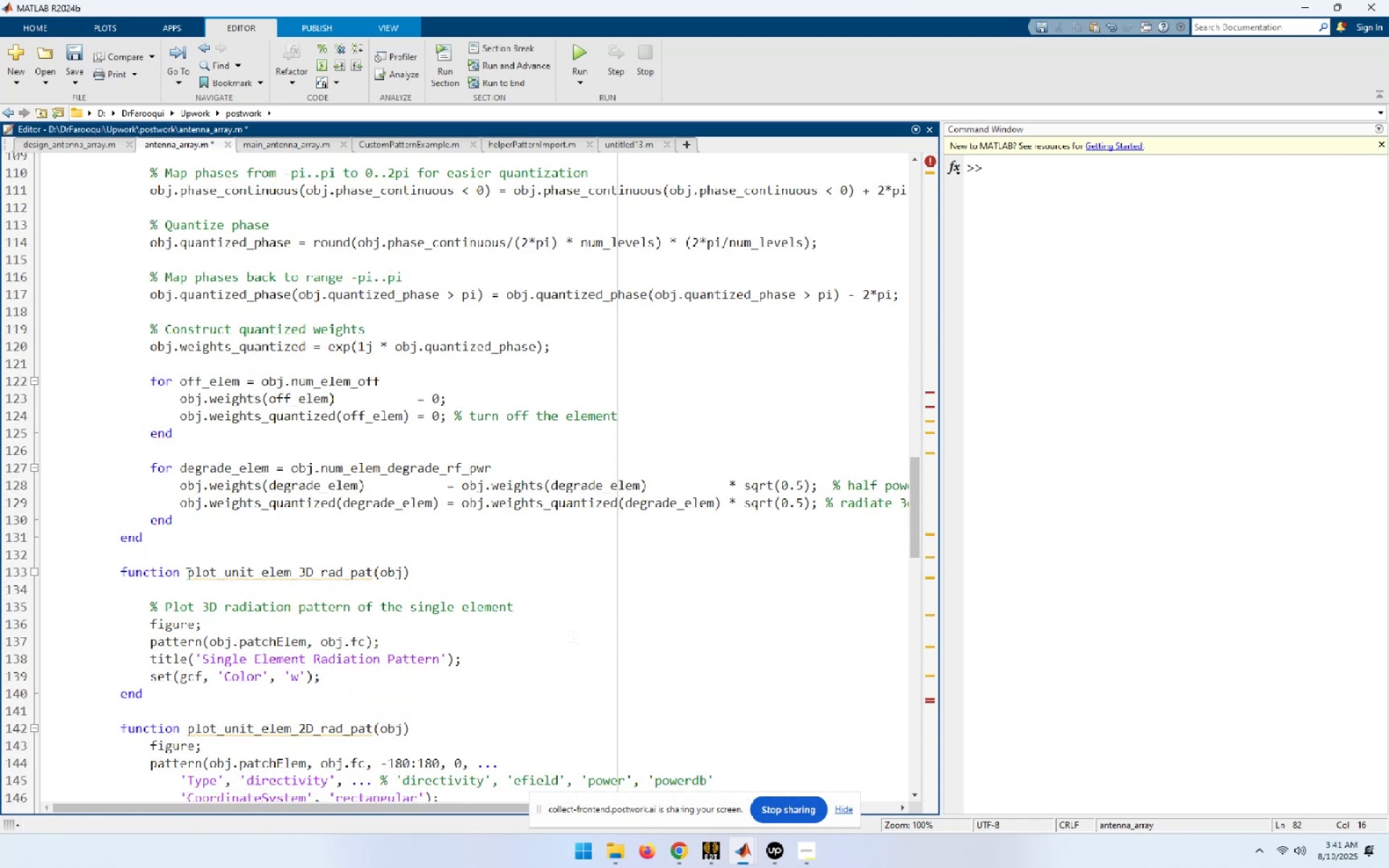 
wait(7.55)
 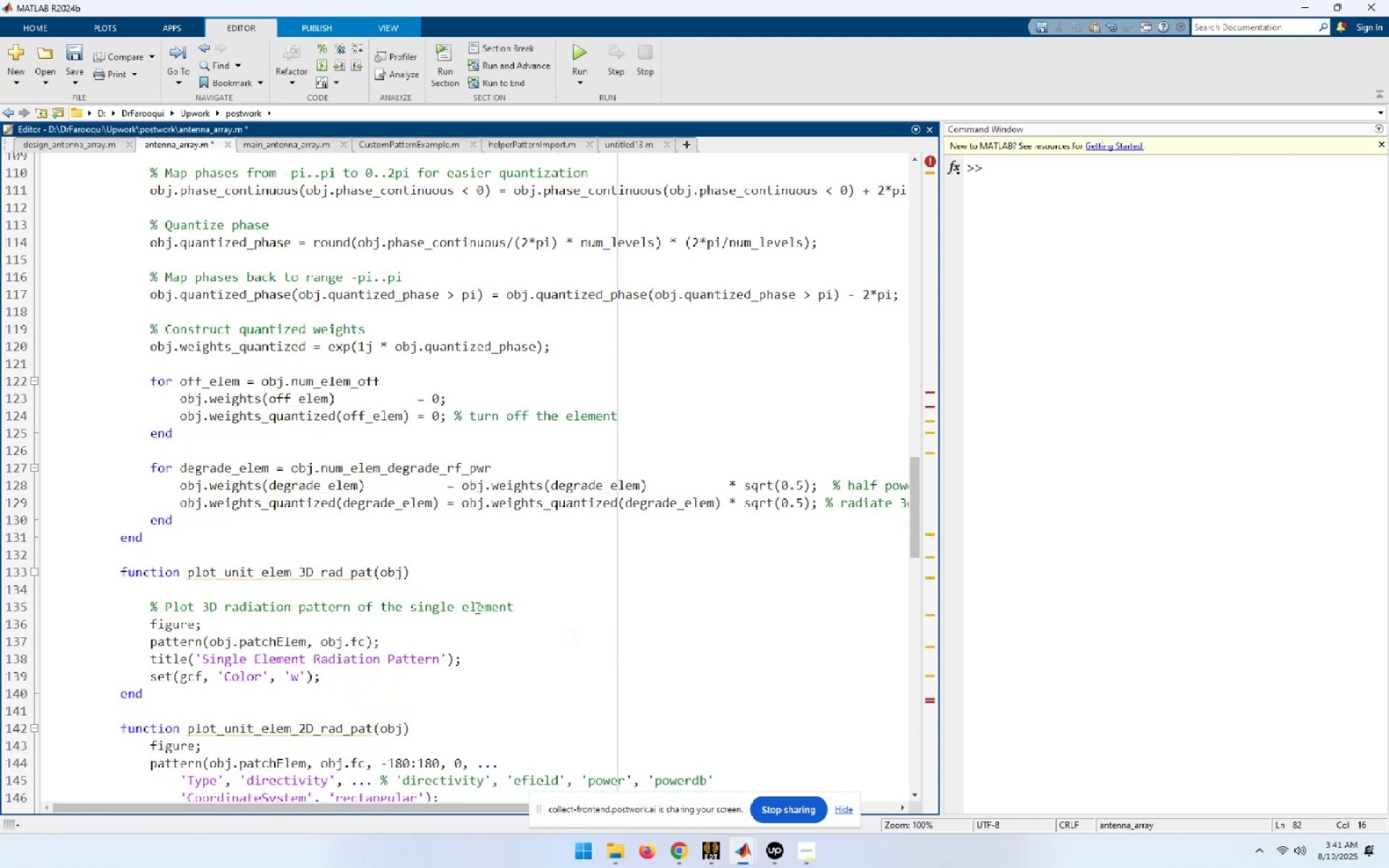 
key(Control+C)
 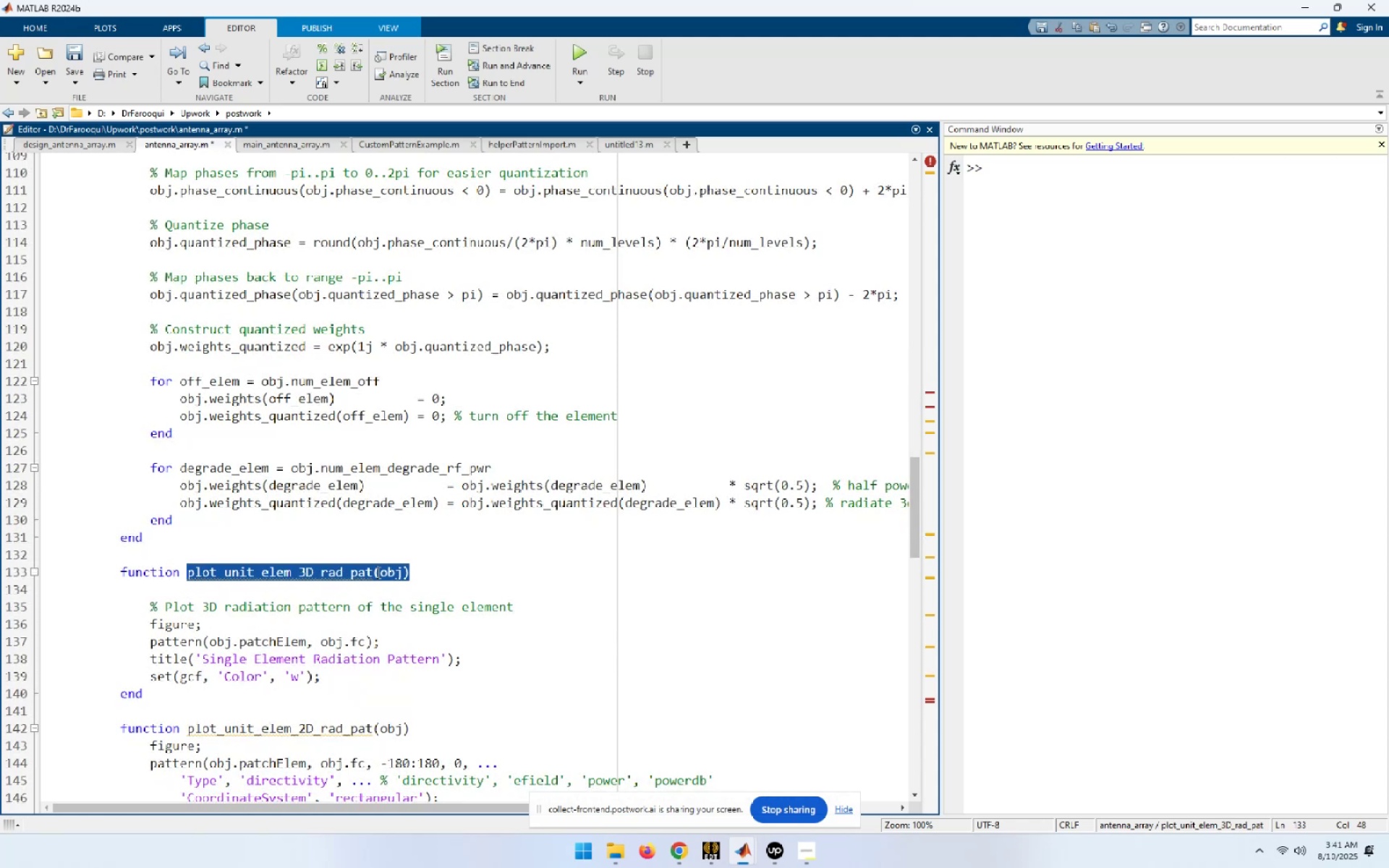 
scroll: coordinate [247, 587], scroll_direction: up, amount: 7.0
 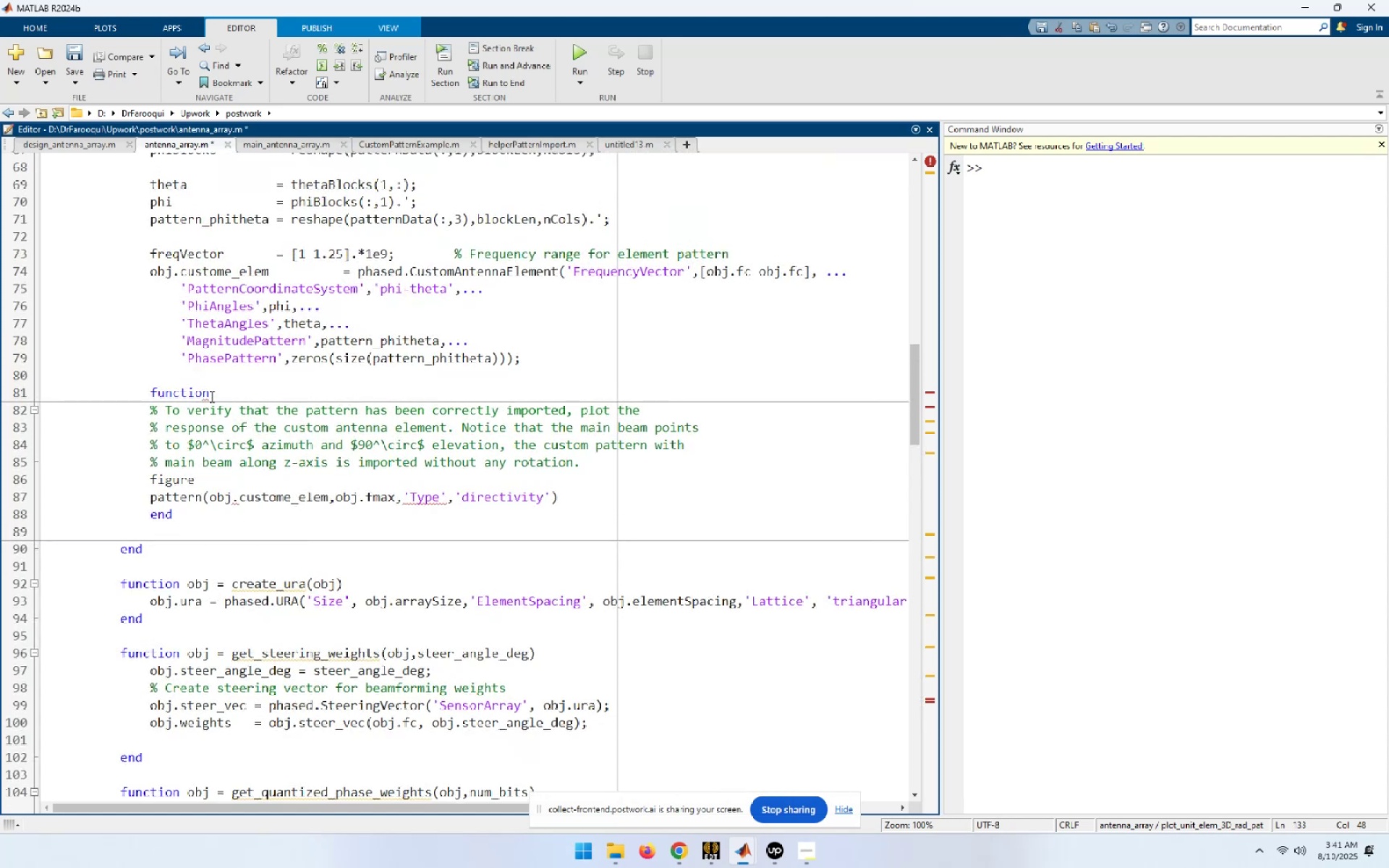 
key(Space)
 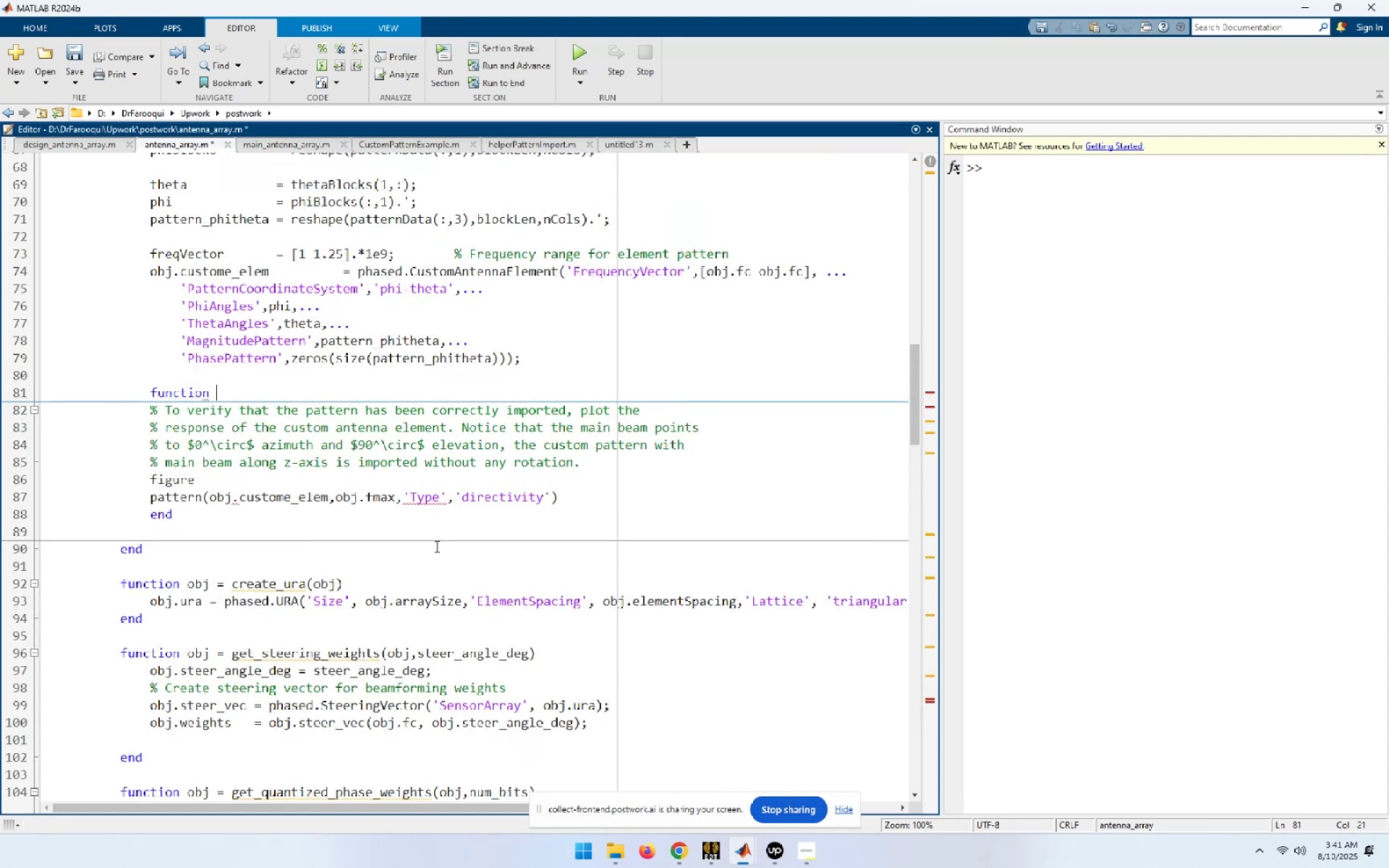 
key(Control+V)
 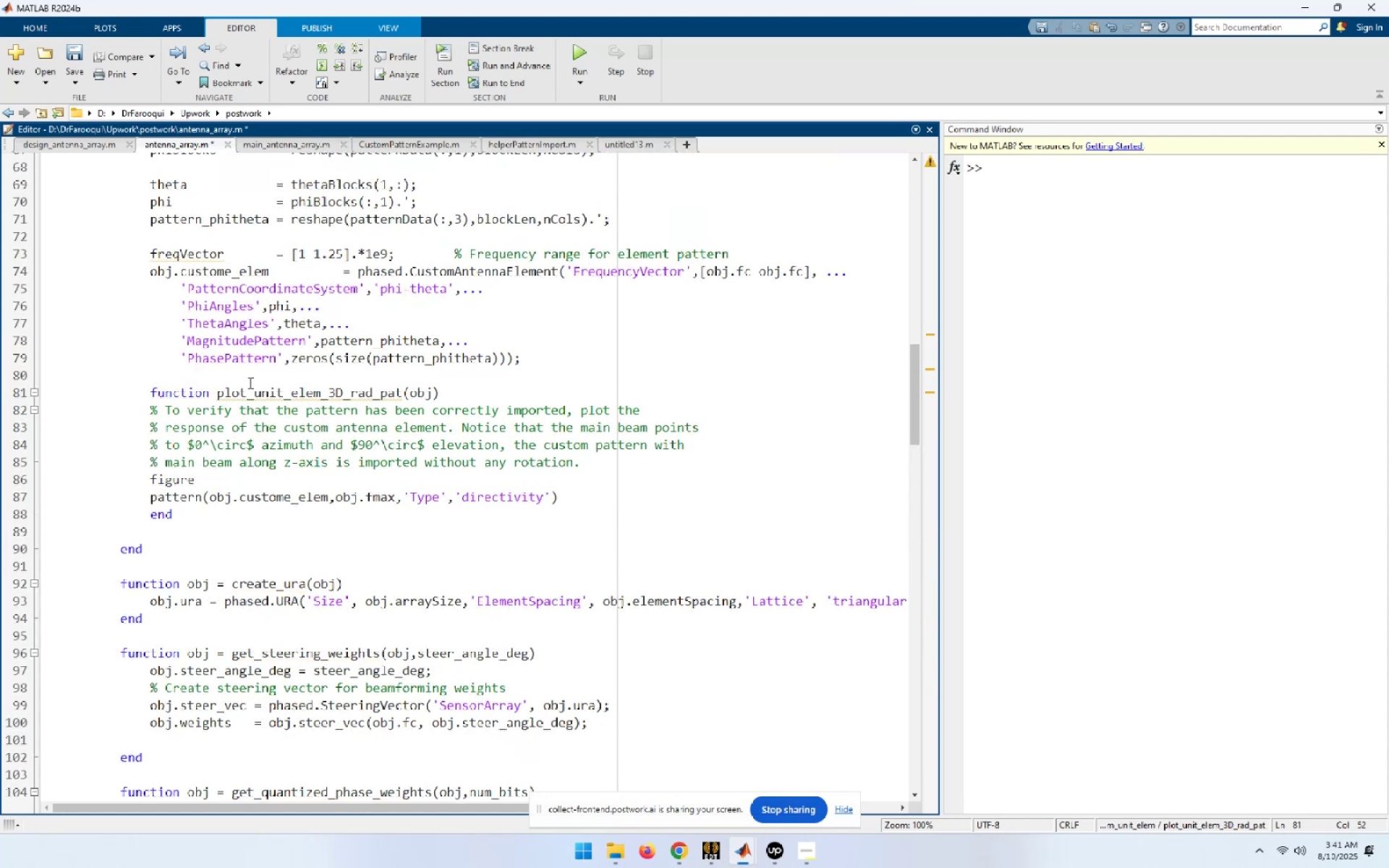 
left_click([255, 386])
 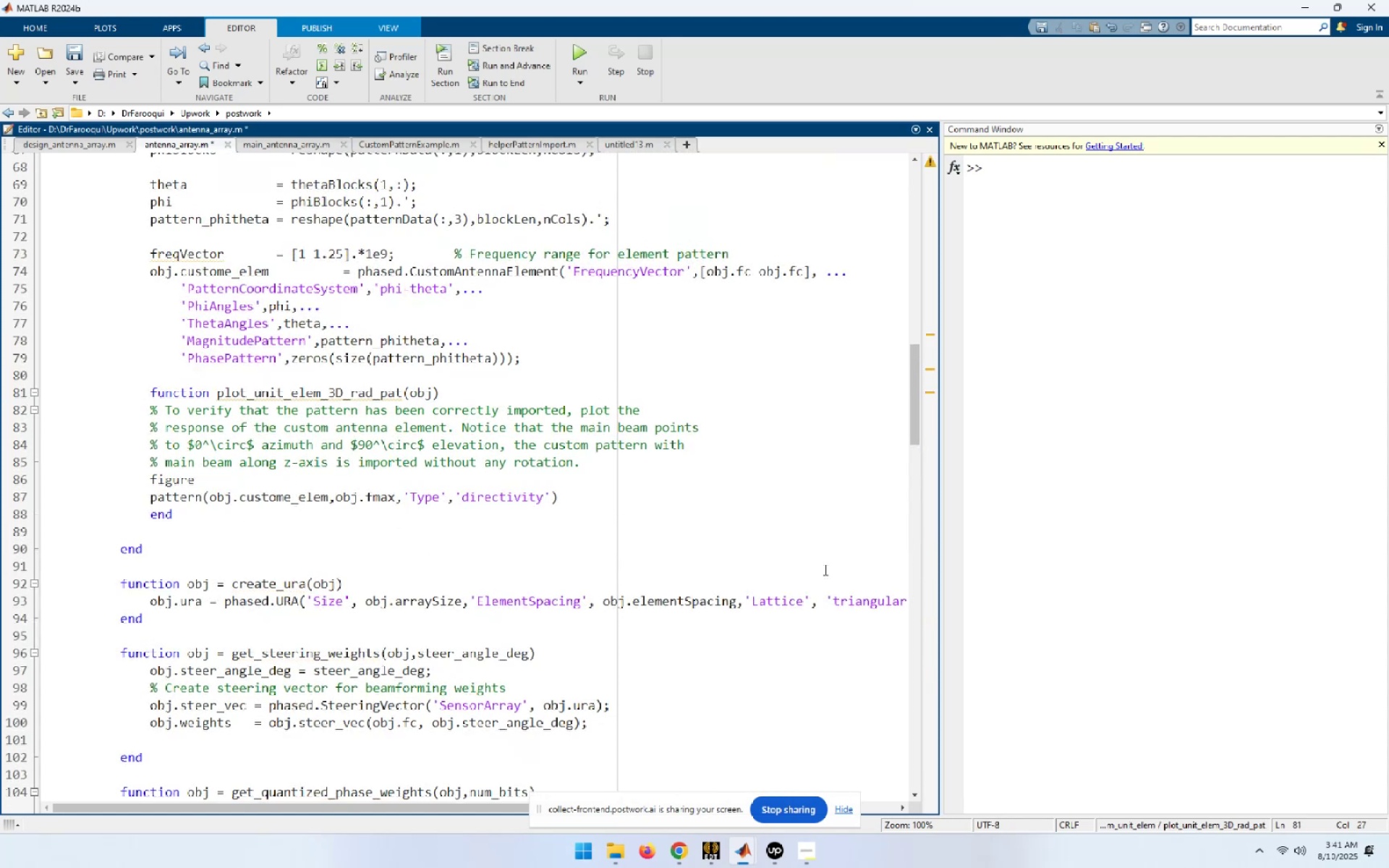 
type(custome-)
key(Backspace)
key(Backspace)
type(_)
 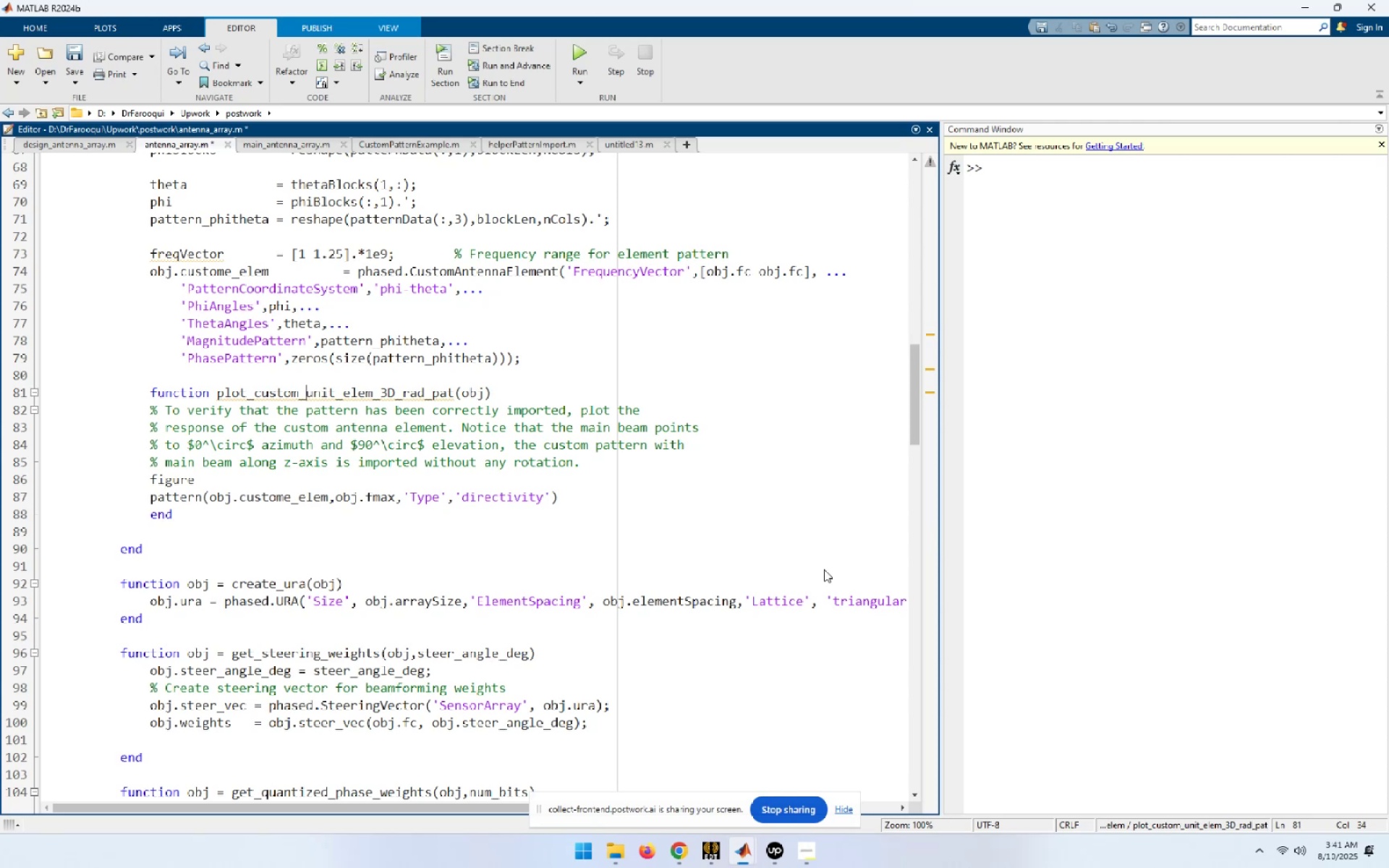 
wait(12.95)
 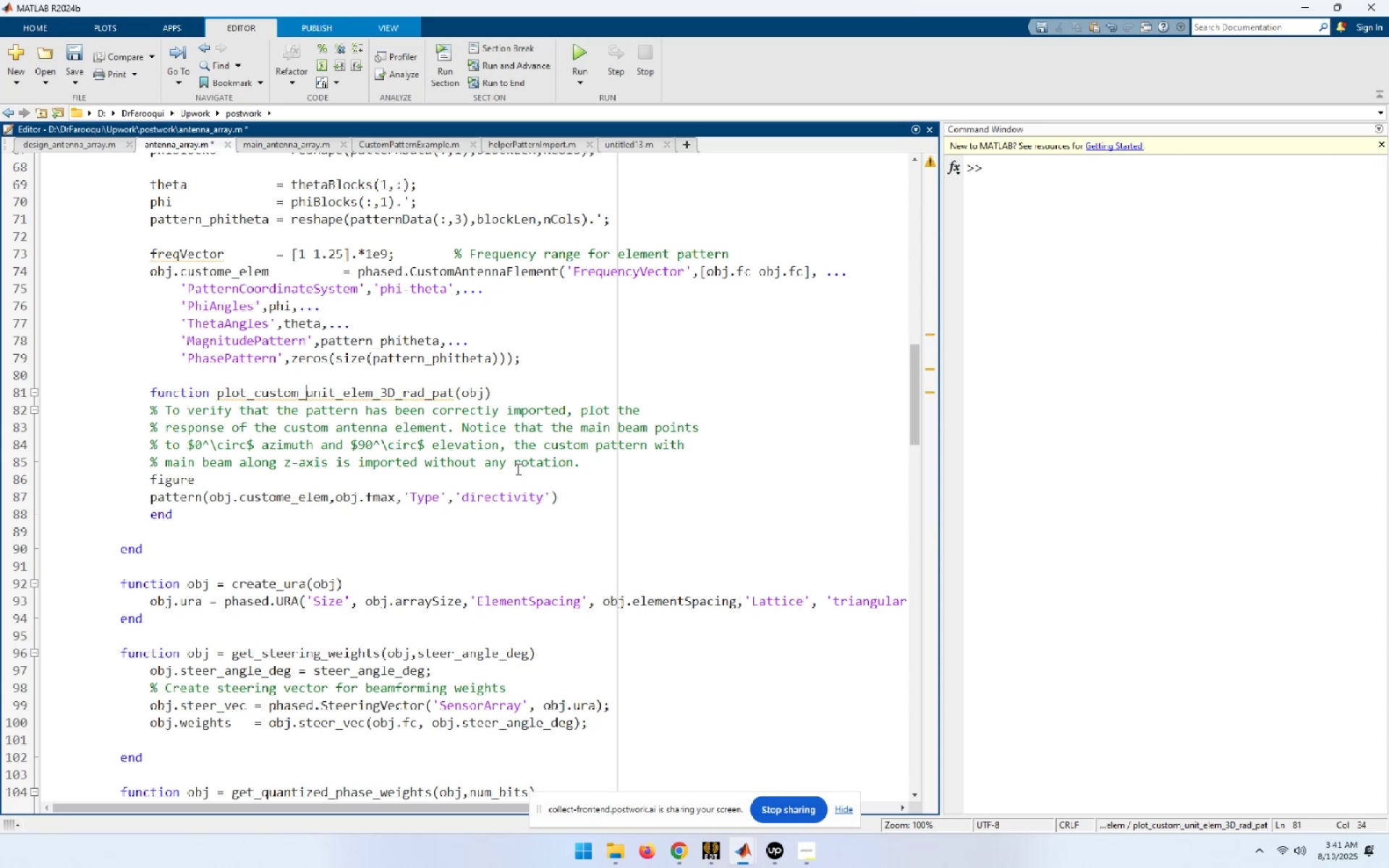 
left_click([130, 551])
 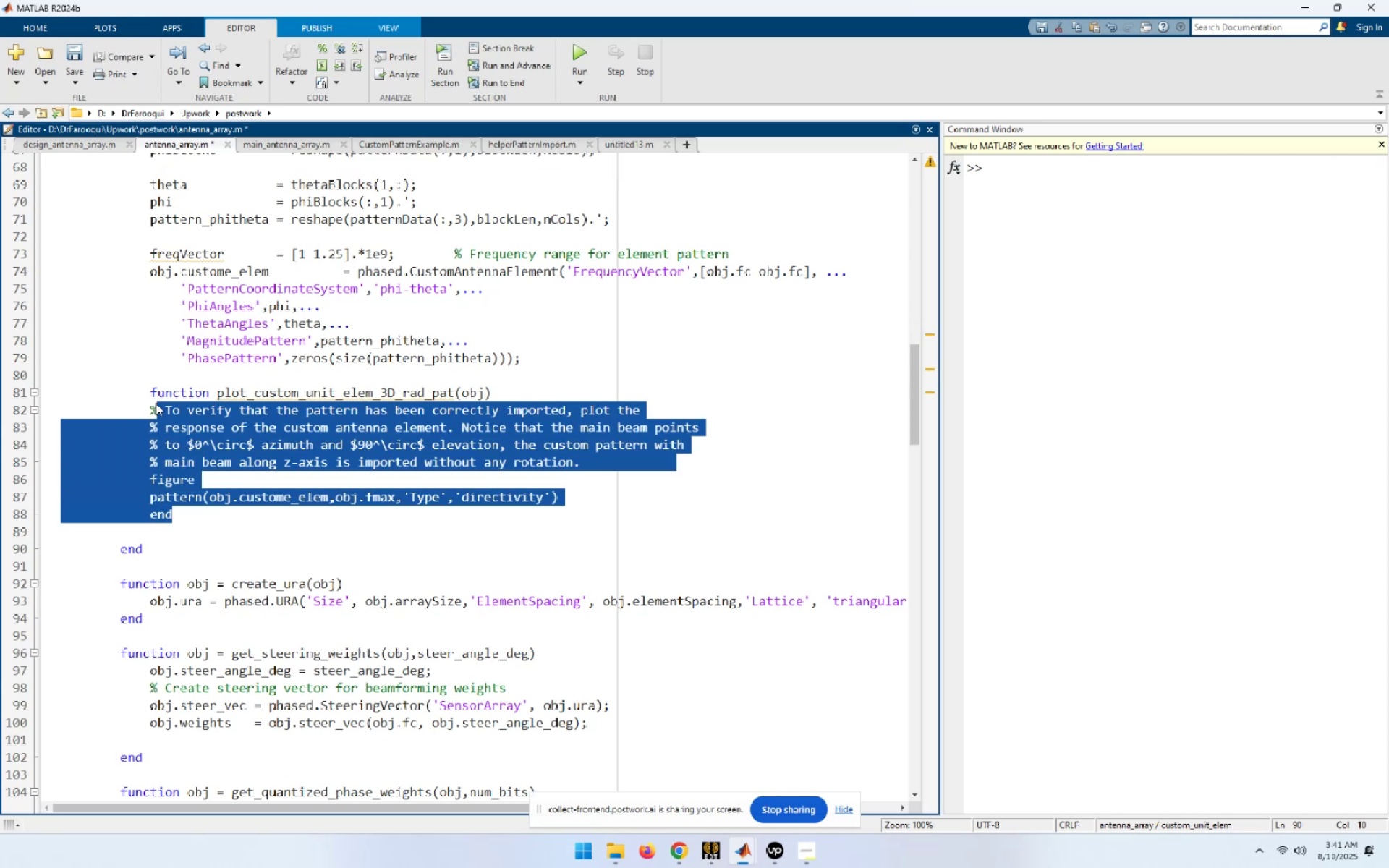 
key(Control+X)
 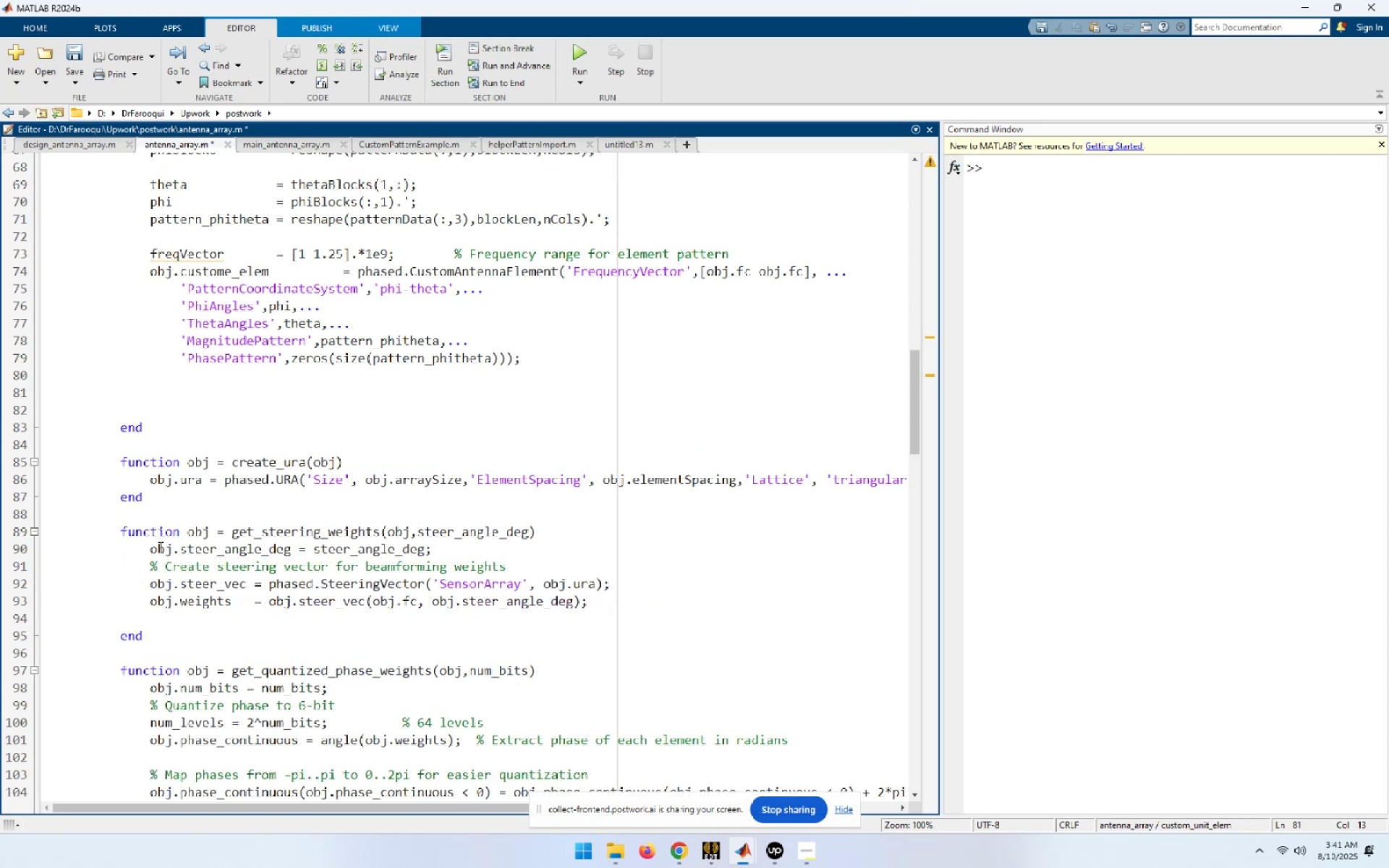 
scroll: coordinate [193, 467], scroll_direction: up, amount: 2.0
 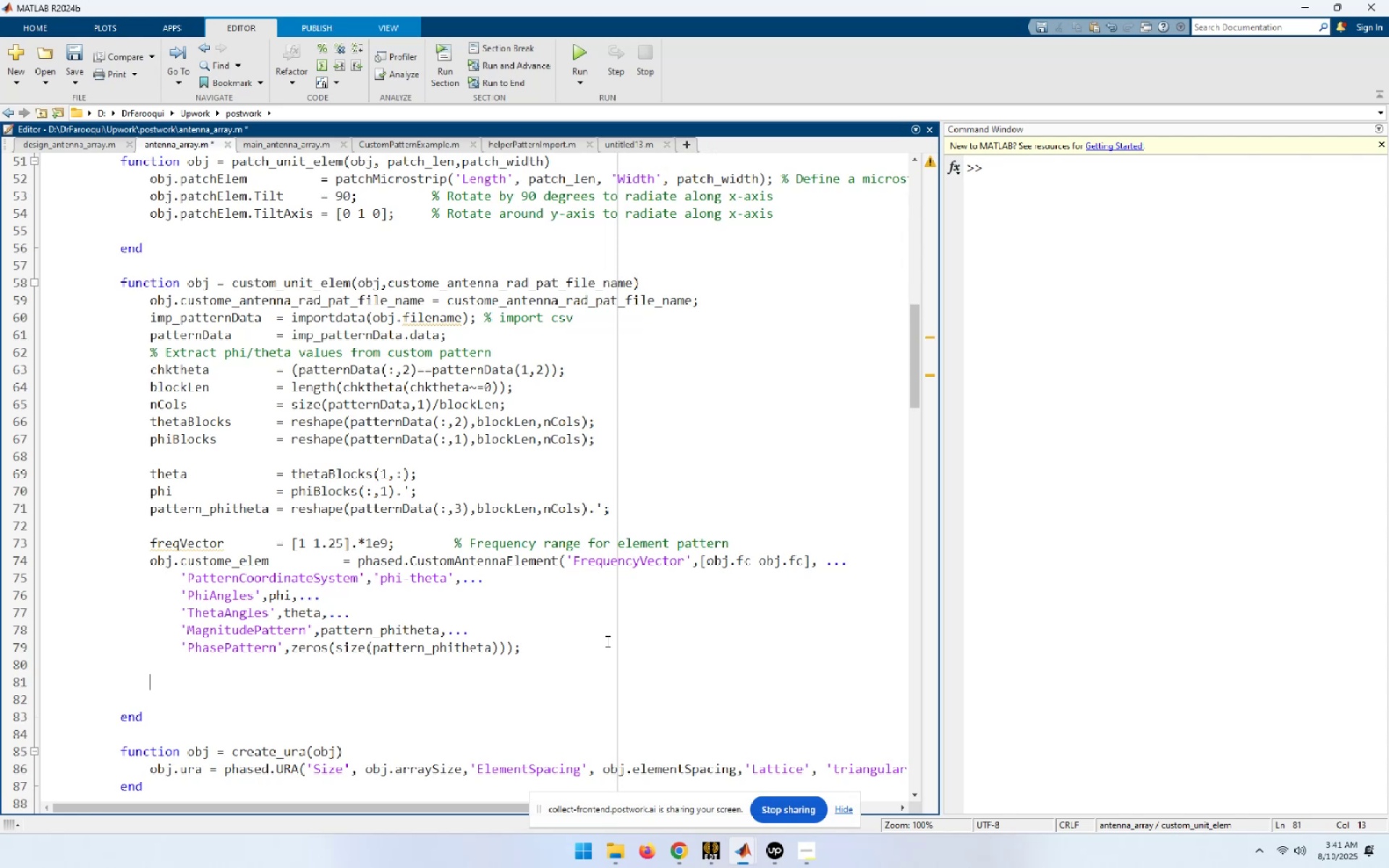 
key(ArrowUp)
 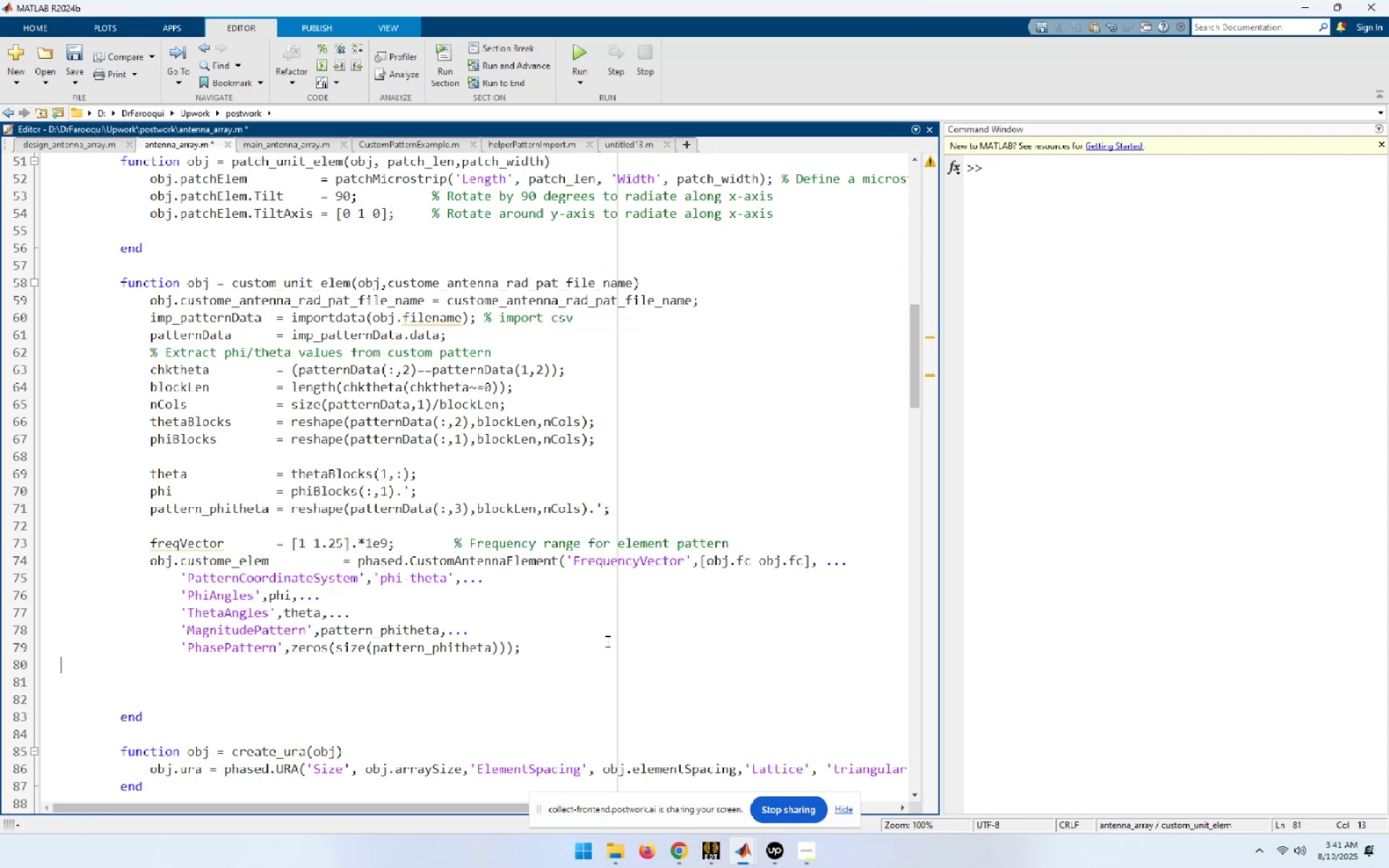 
key(ArrowUp)
 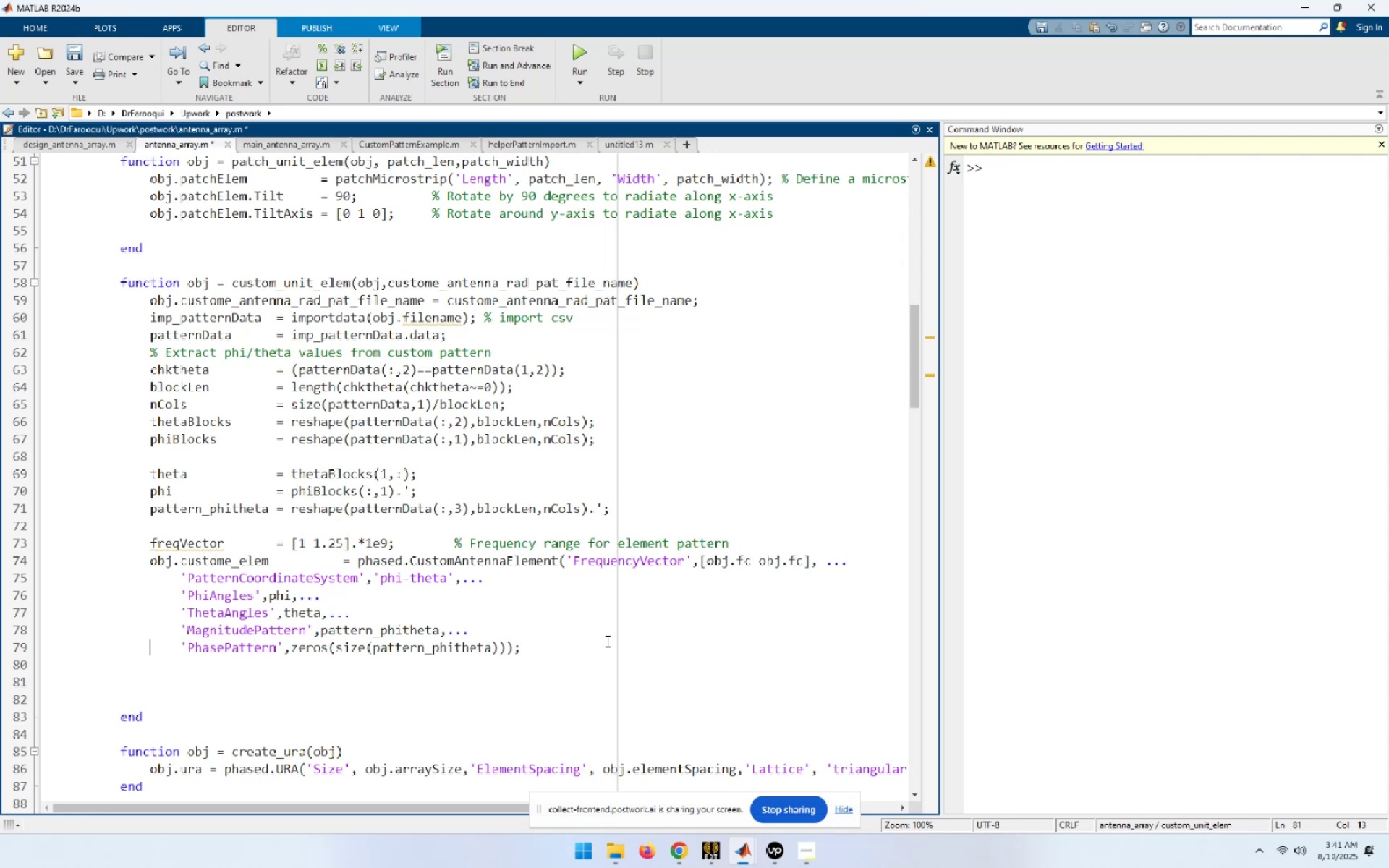 
key(End)
 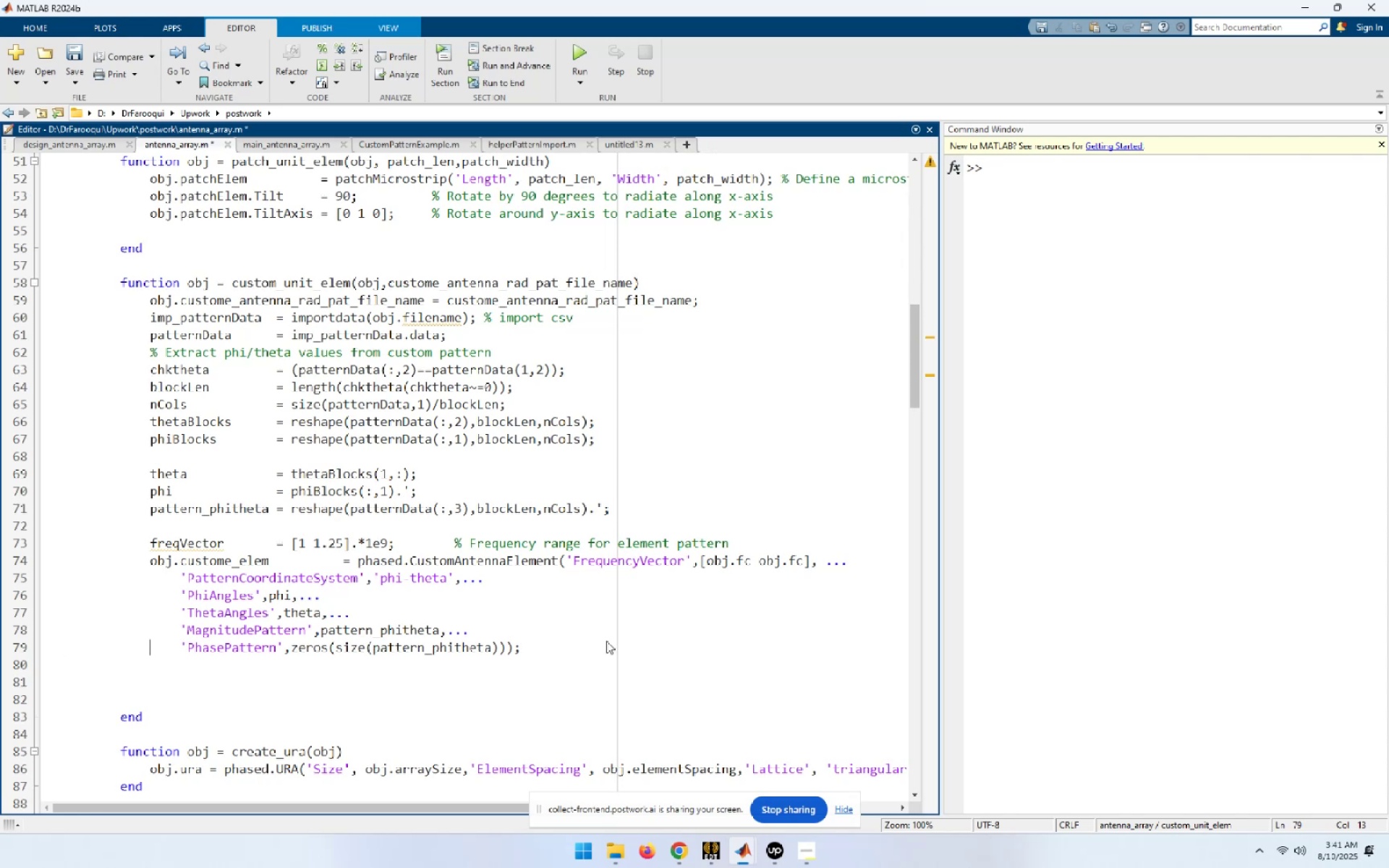 
key(Delete)
 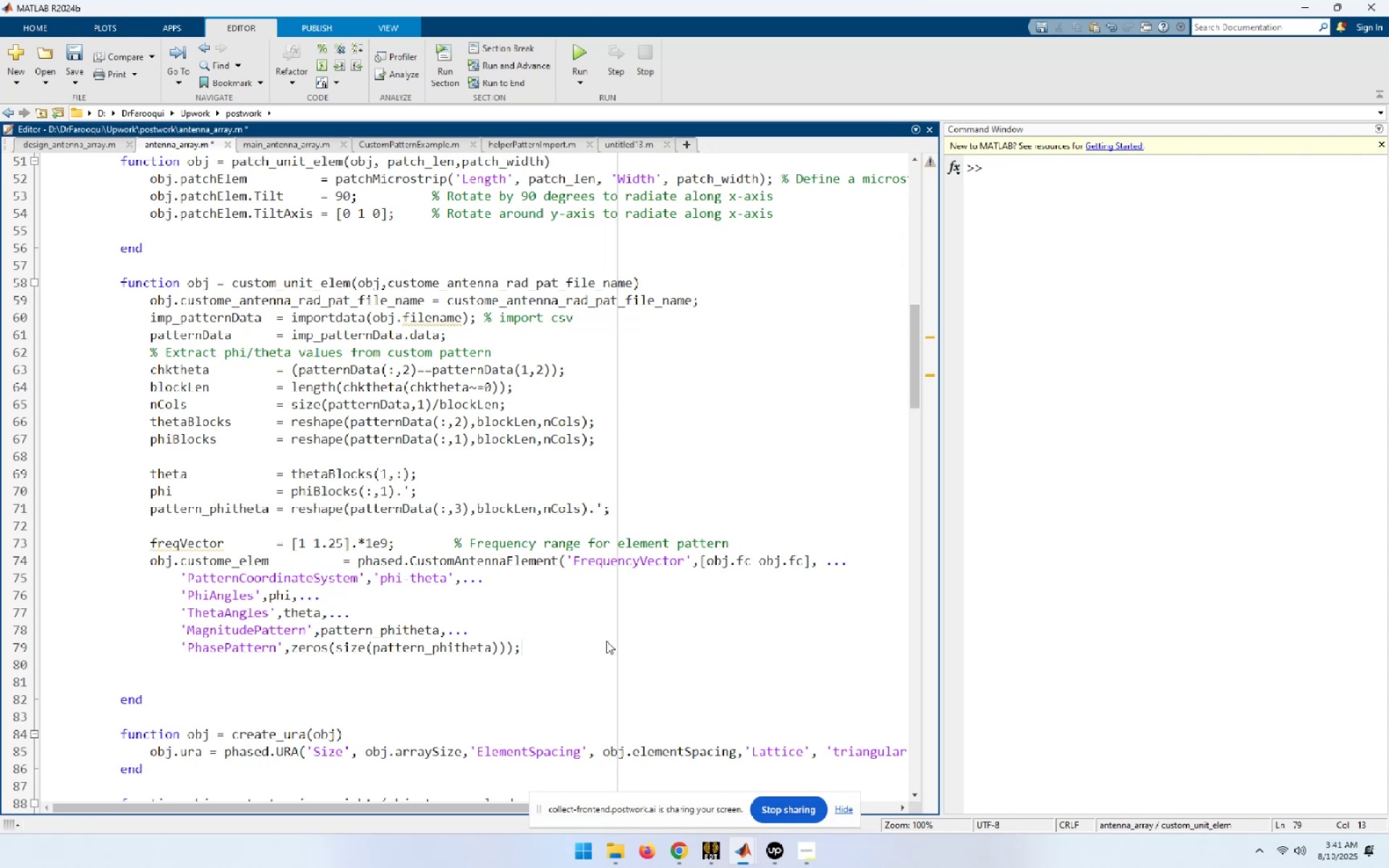 
key(End)
 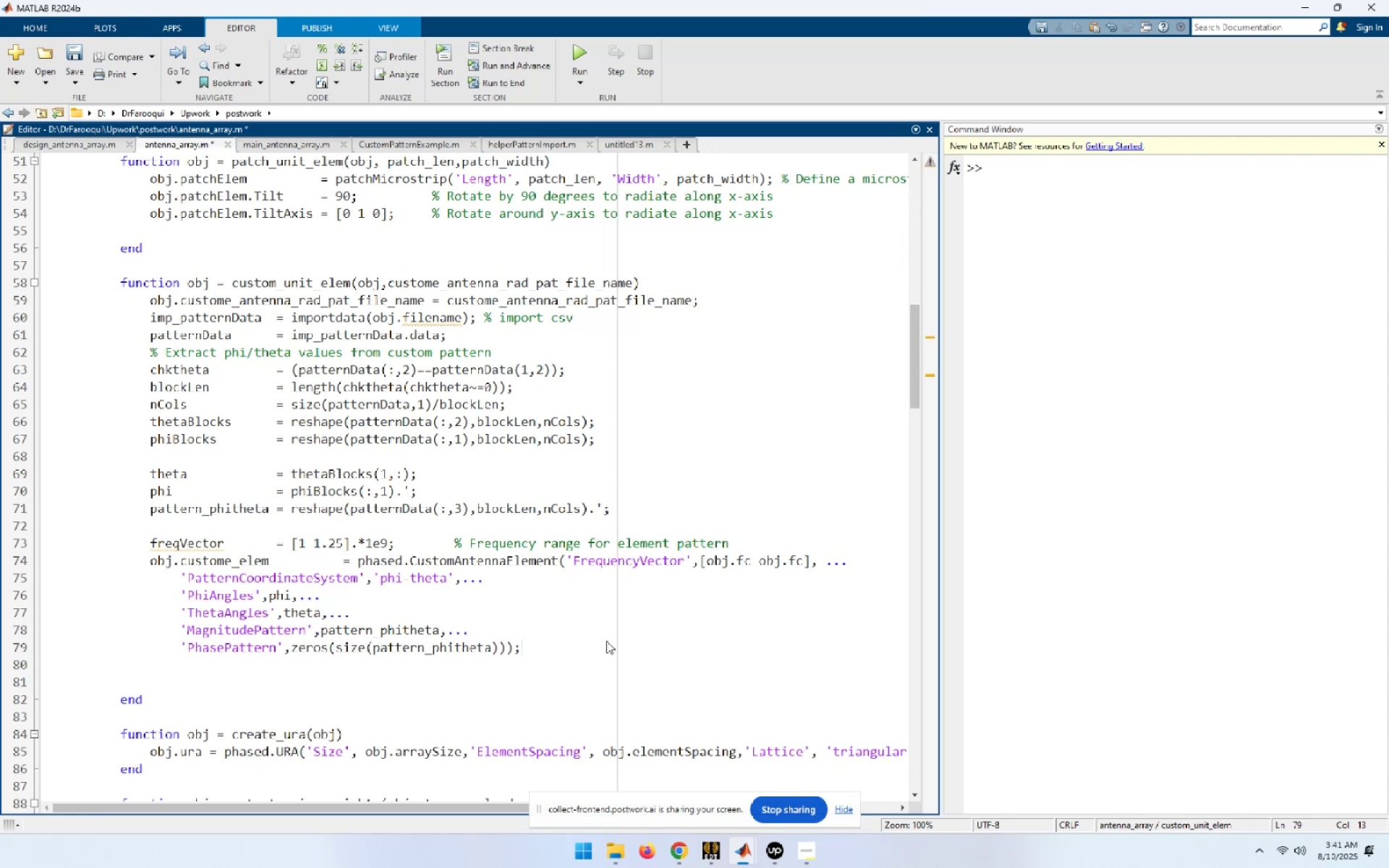 
key(Delete)
 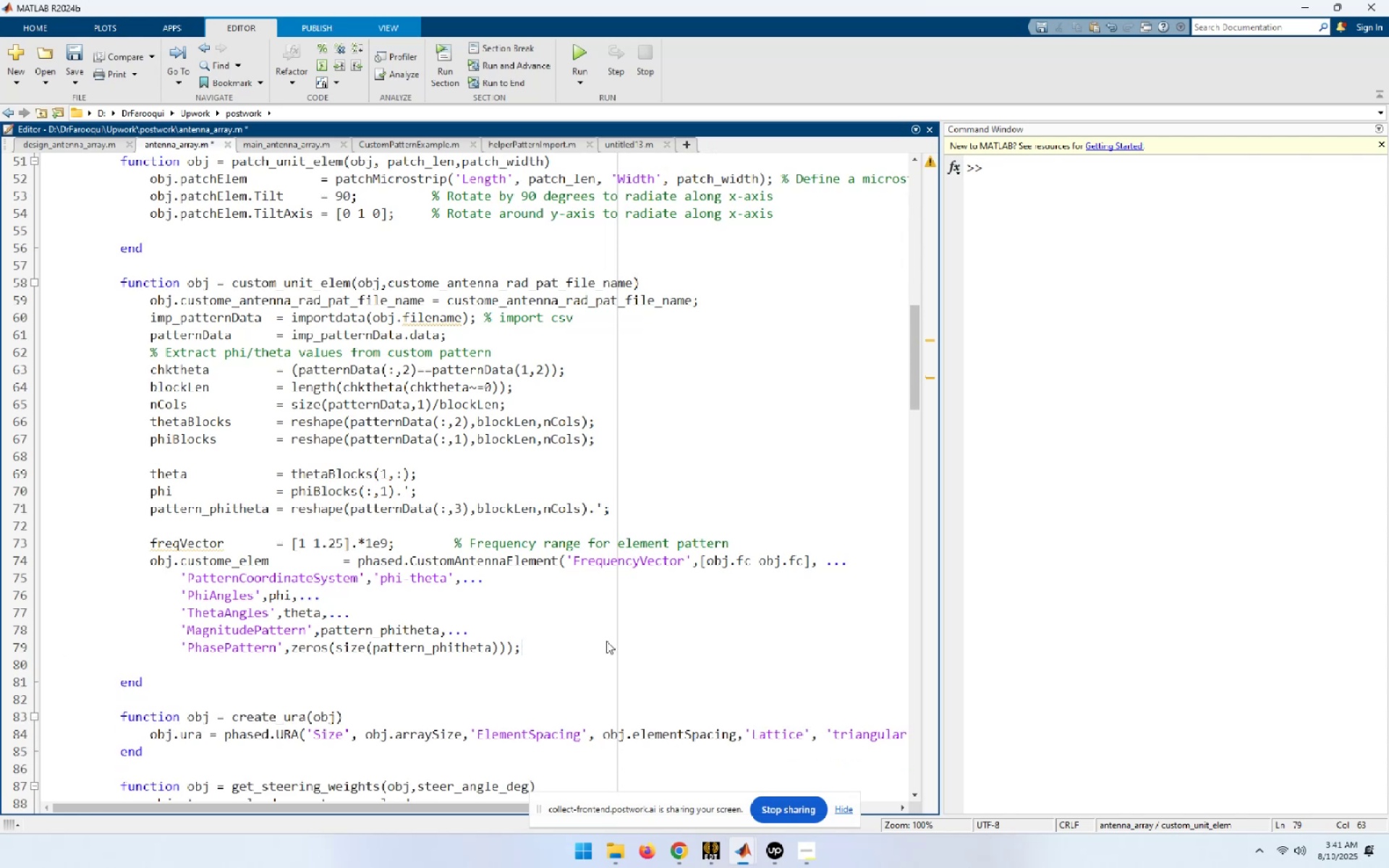 
key(ArrowDown)
 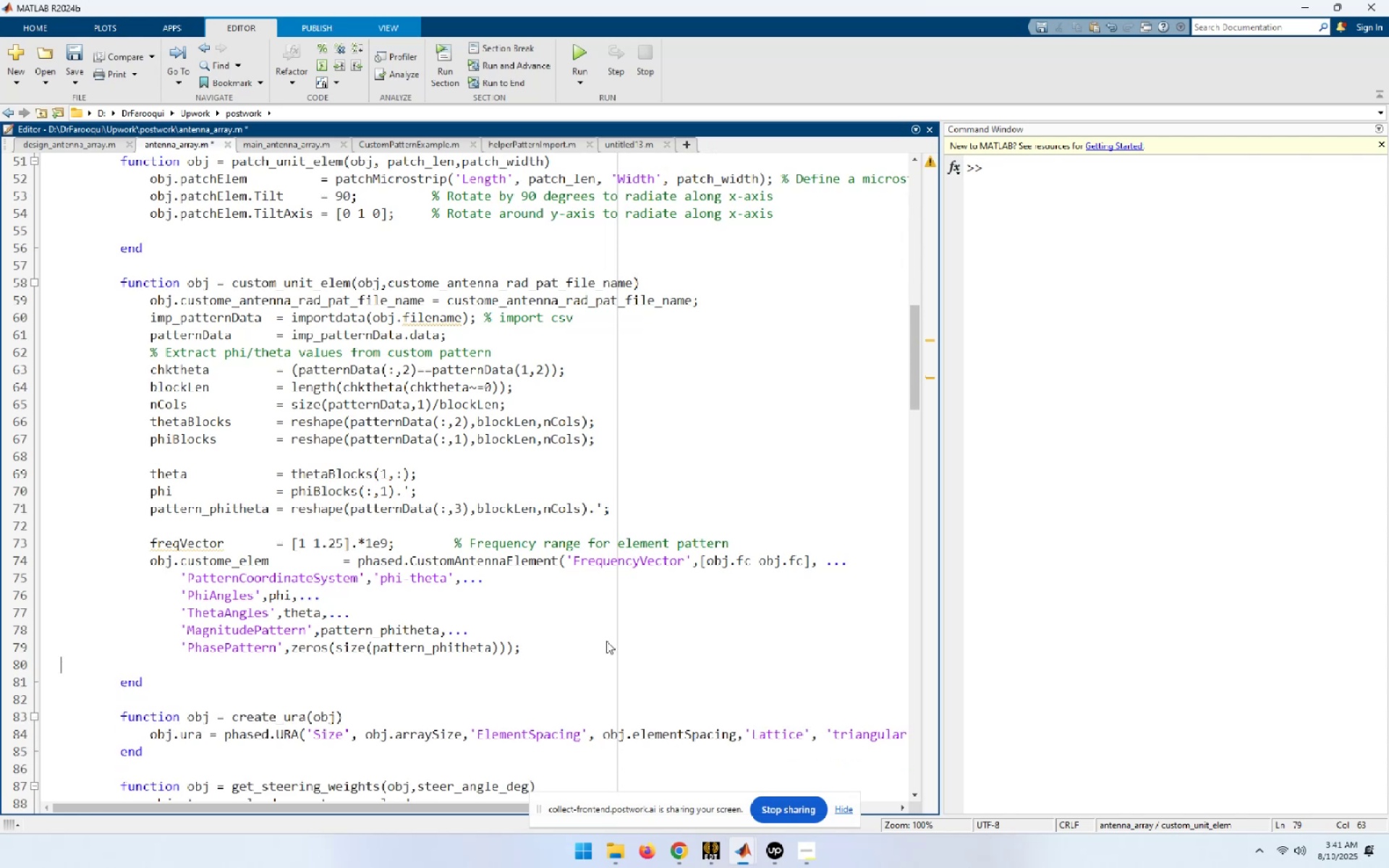 
key(ArrowDown)
 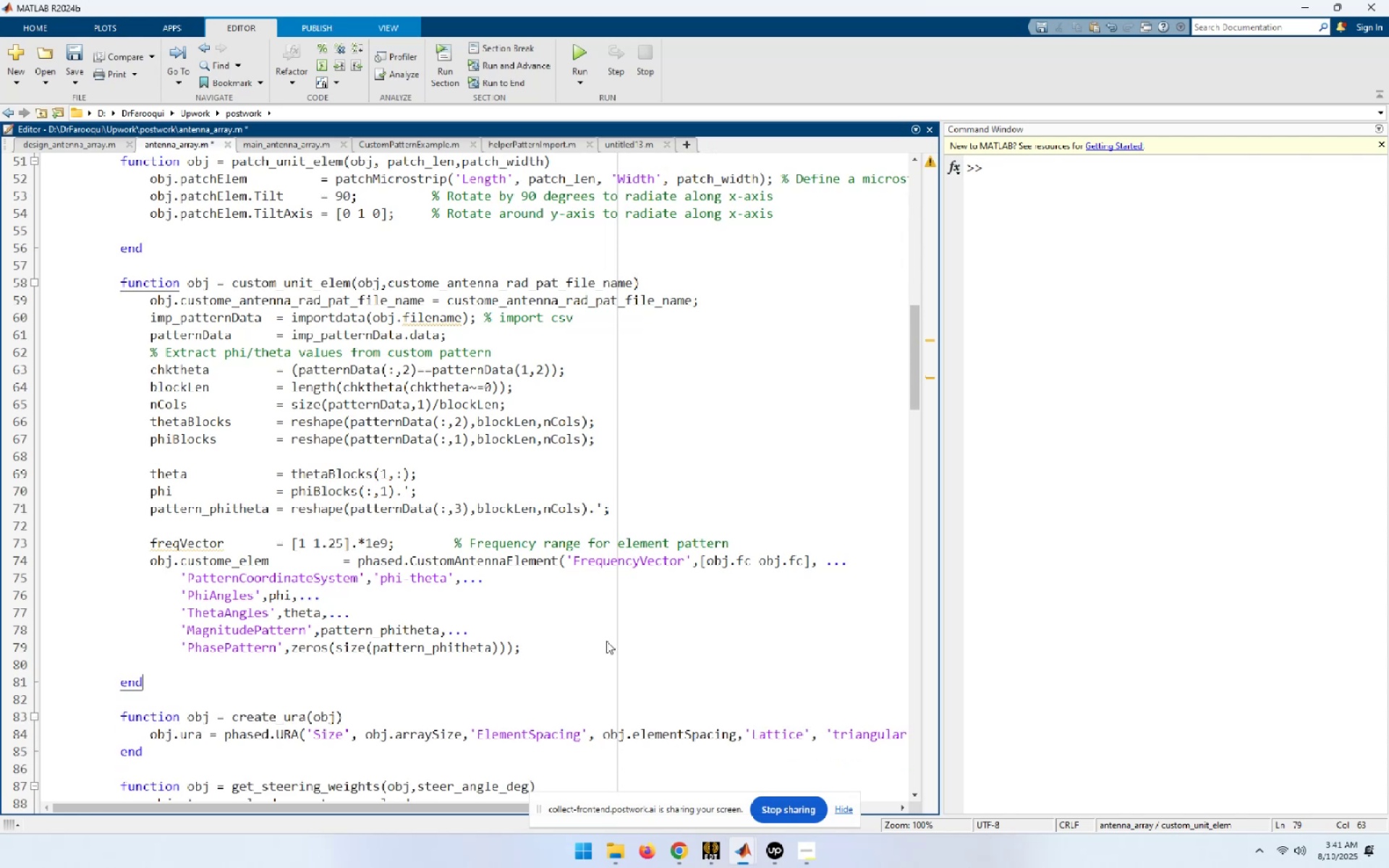 
key(NumpadEnter)
 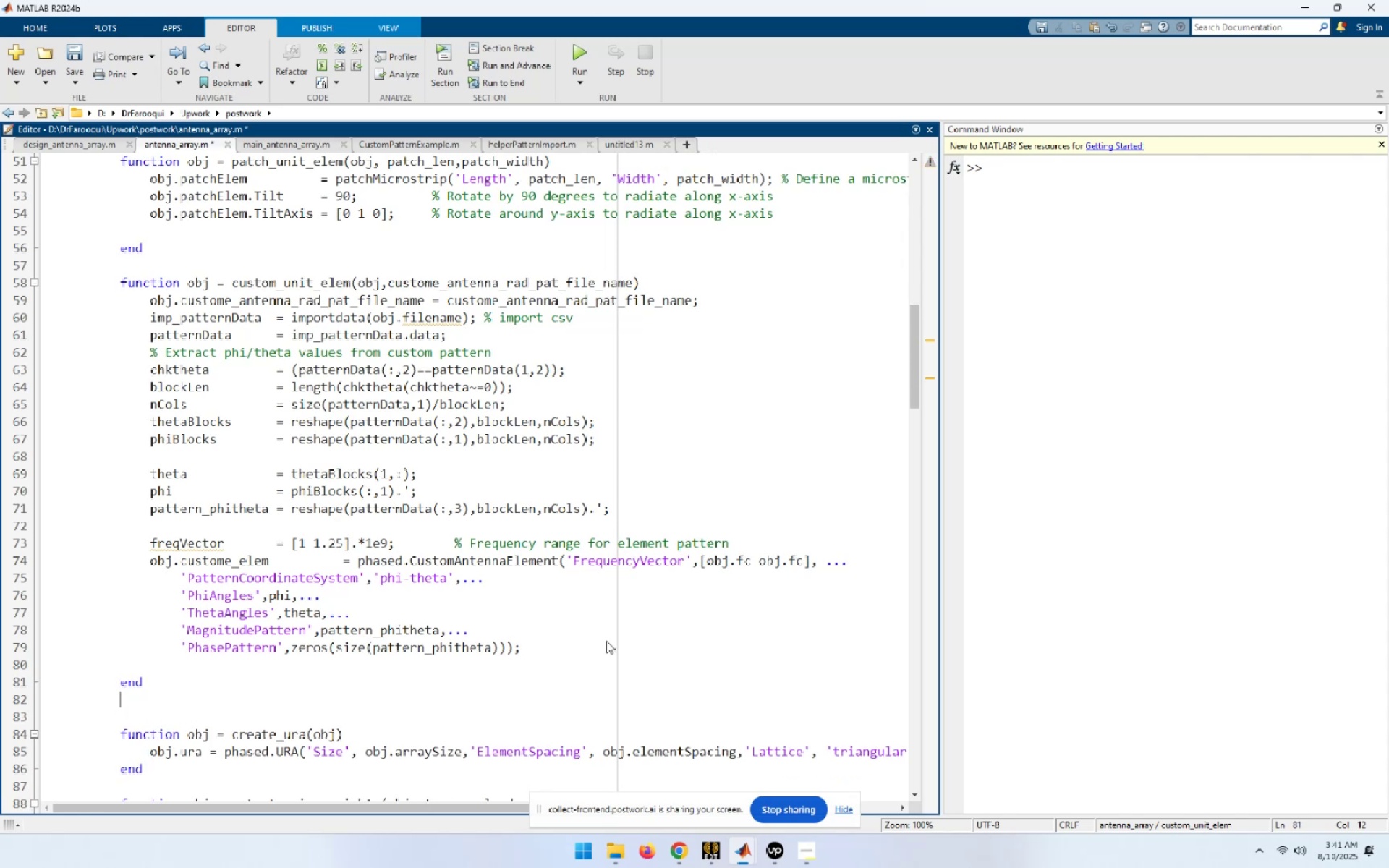 
key(NumpadEnter)
 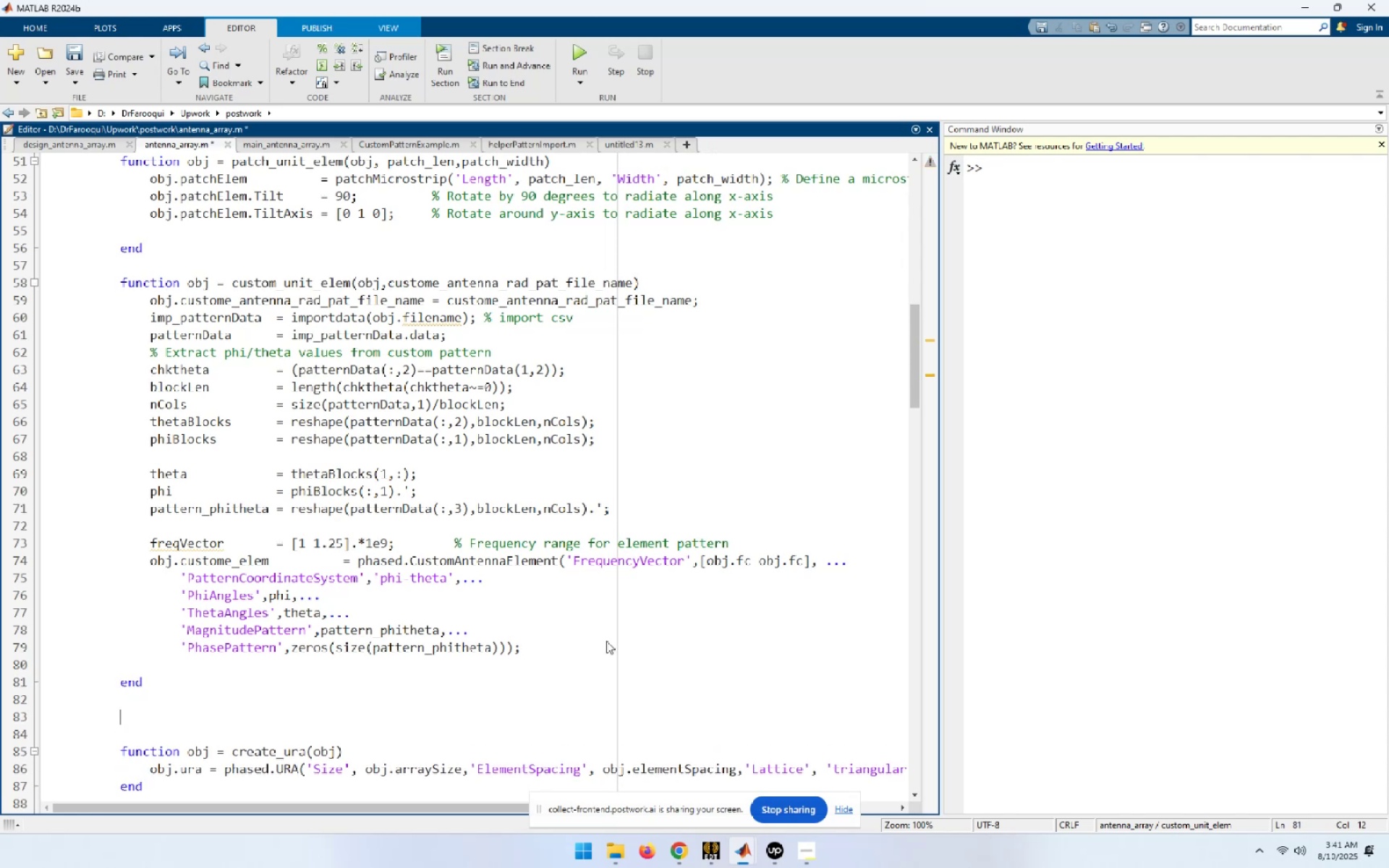 
key(Control+ControlLeft)
 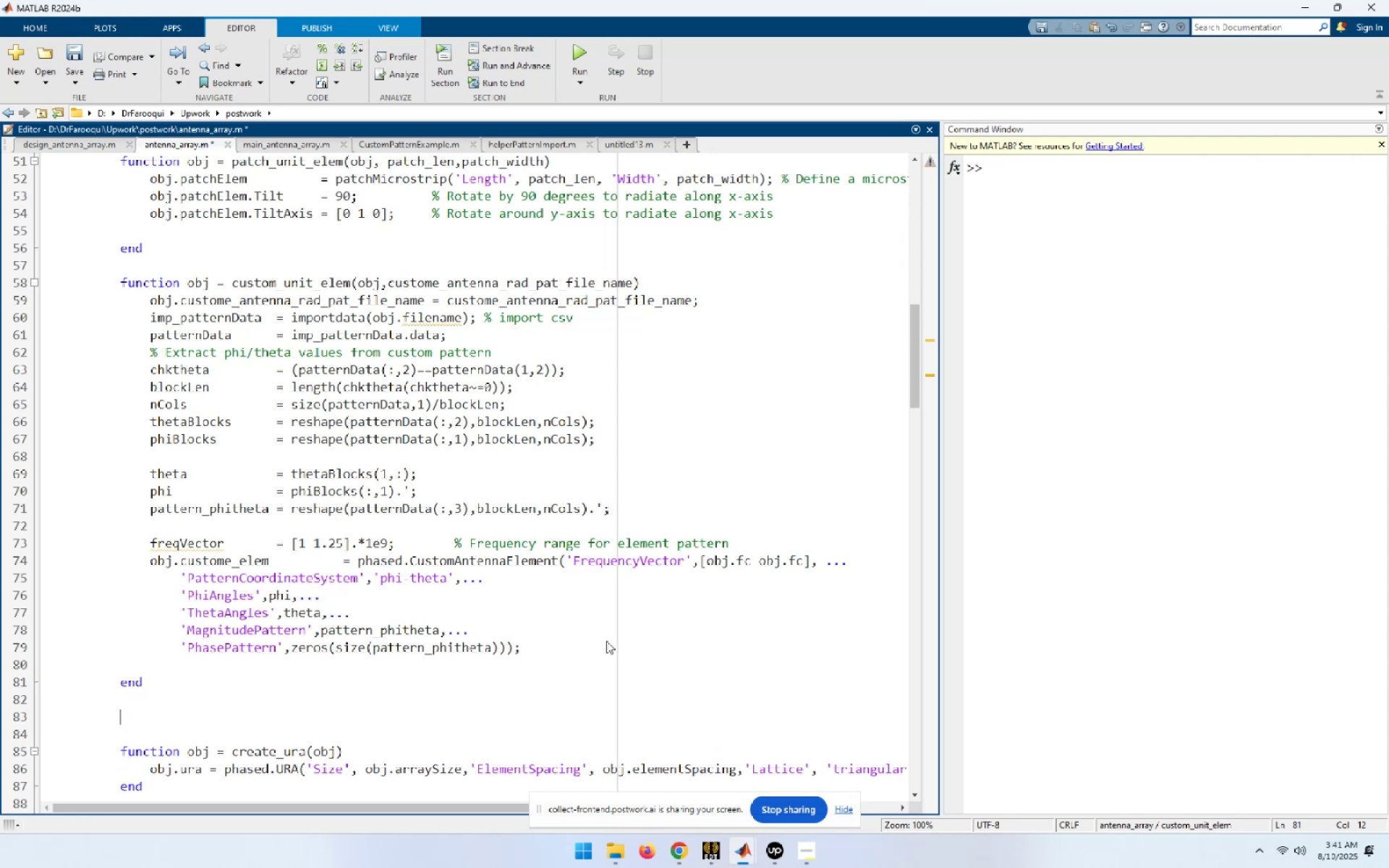 
key(Control+V)
 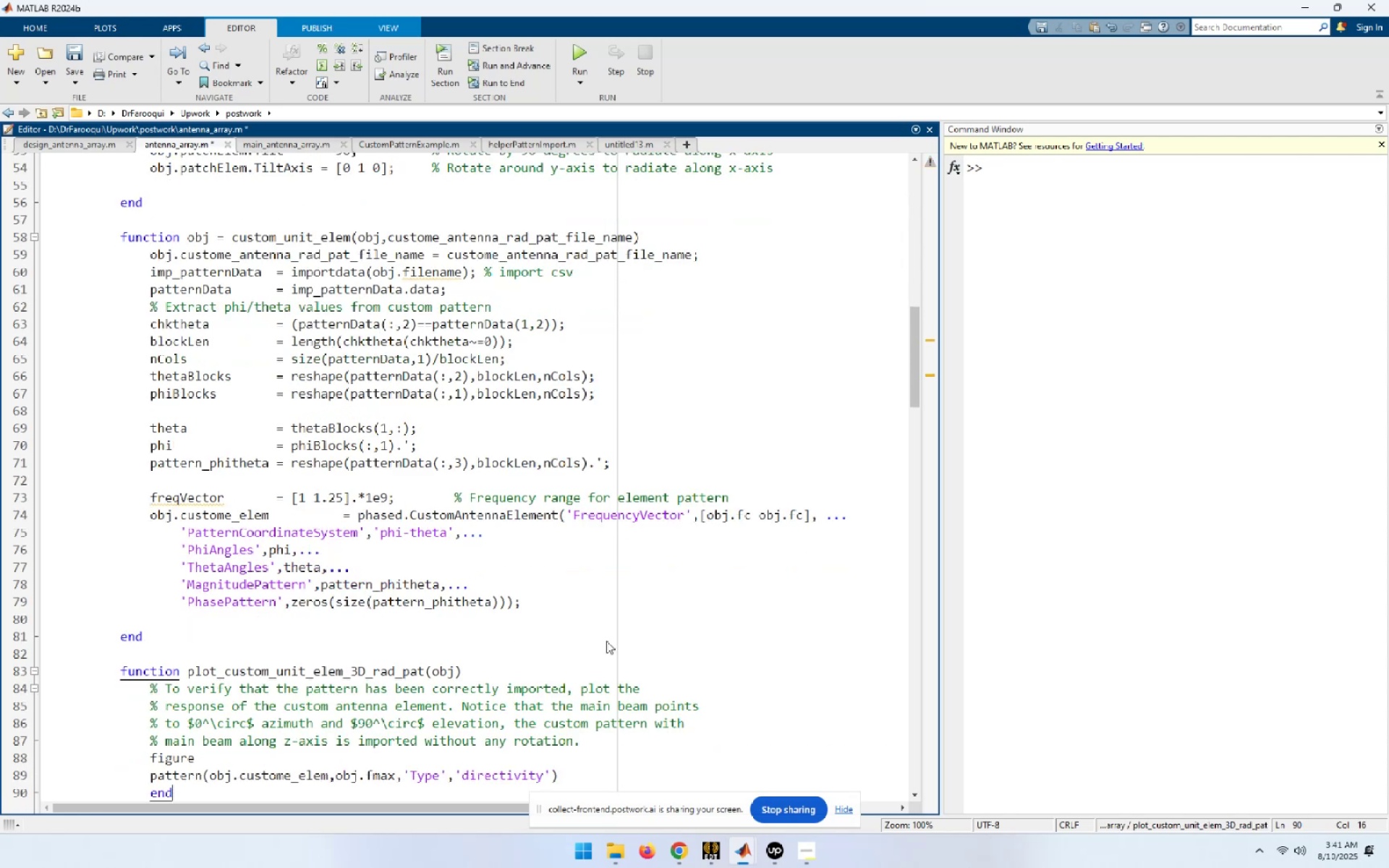 
key(ArrowDown)
 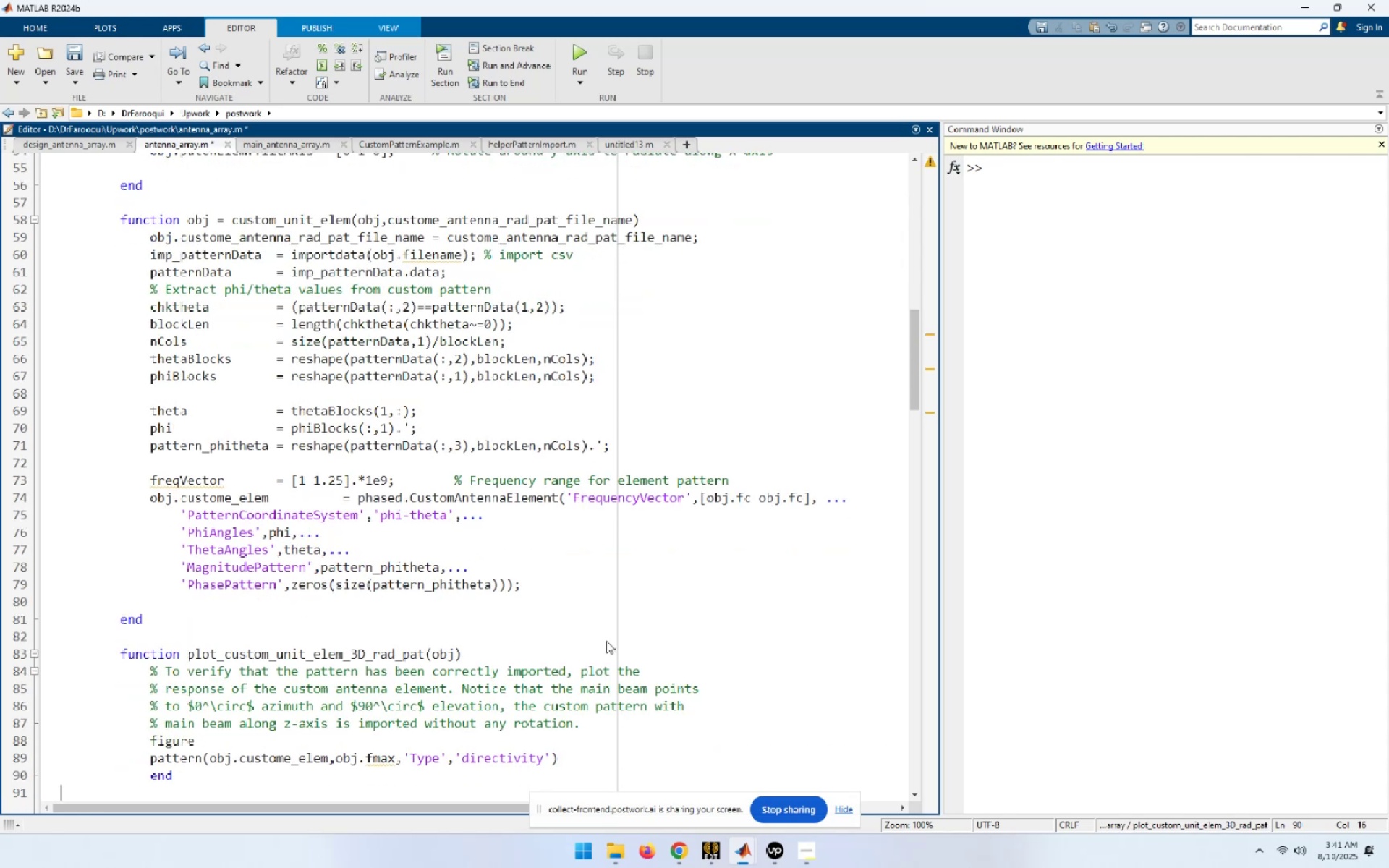 
key(ArrowDown)
 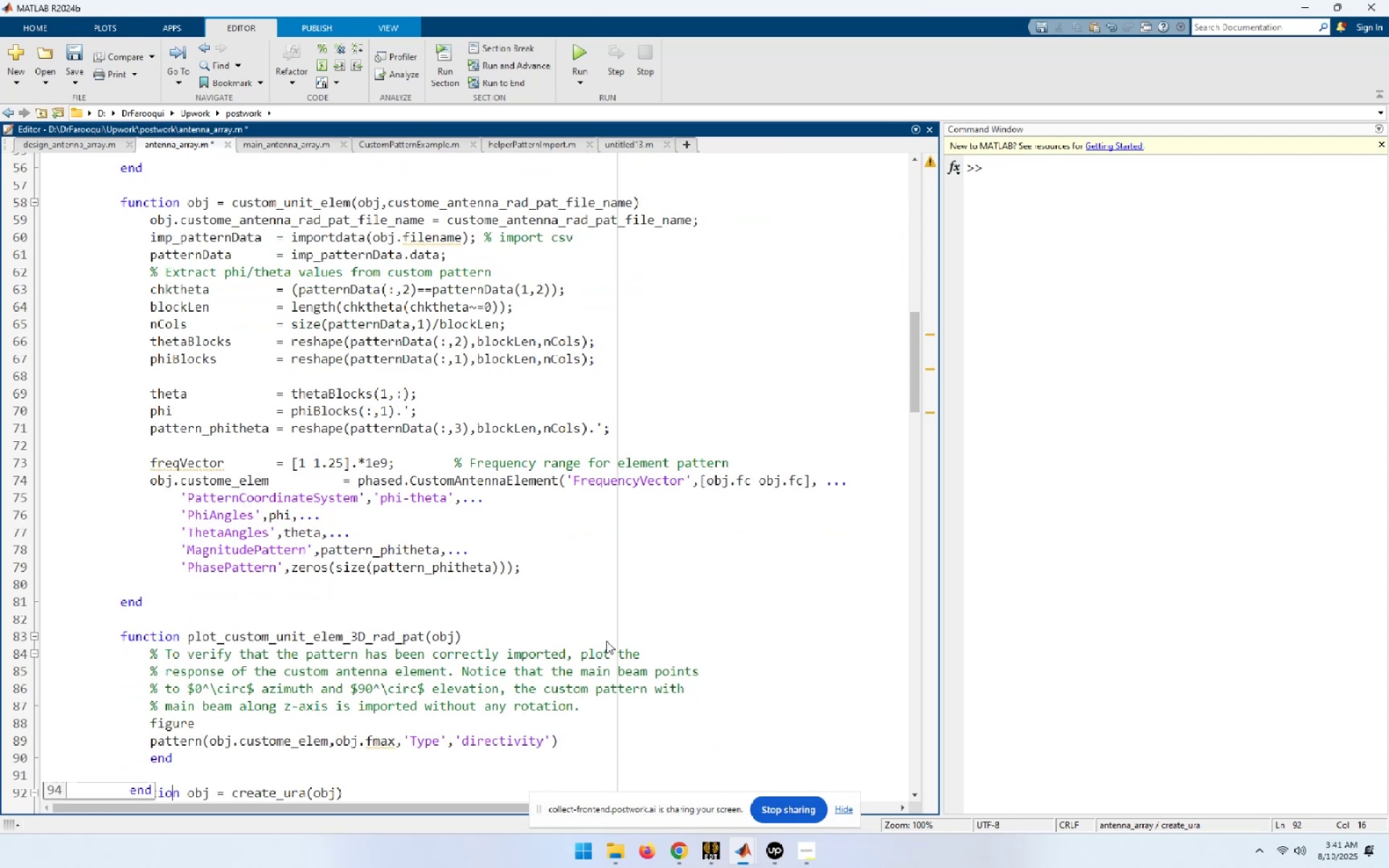 
key(Control+A)
 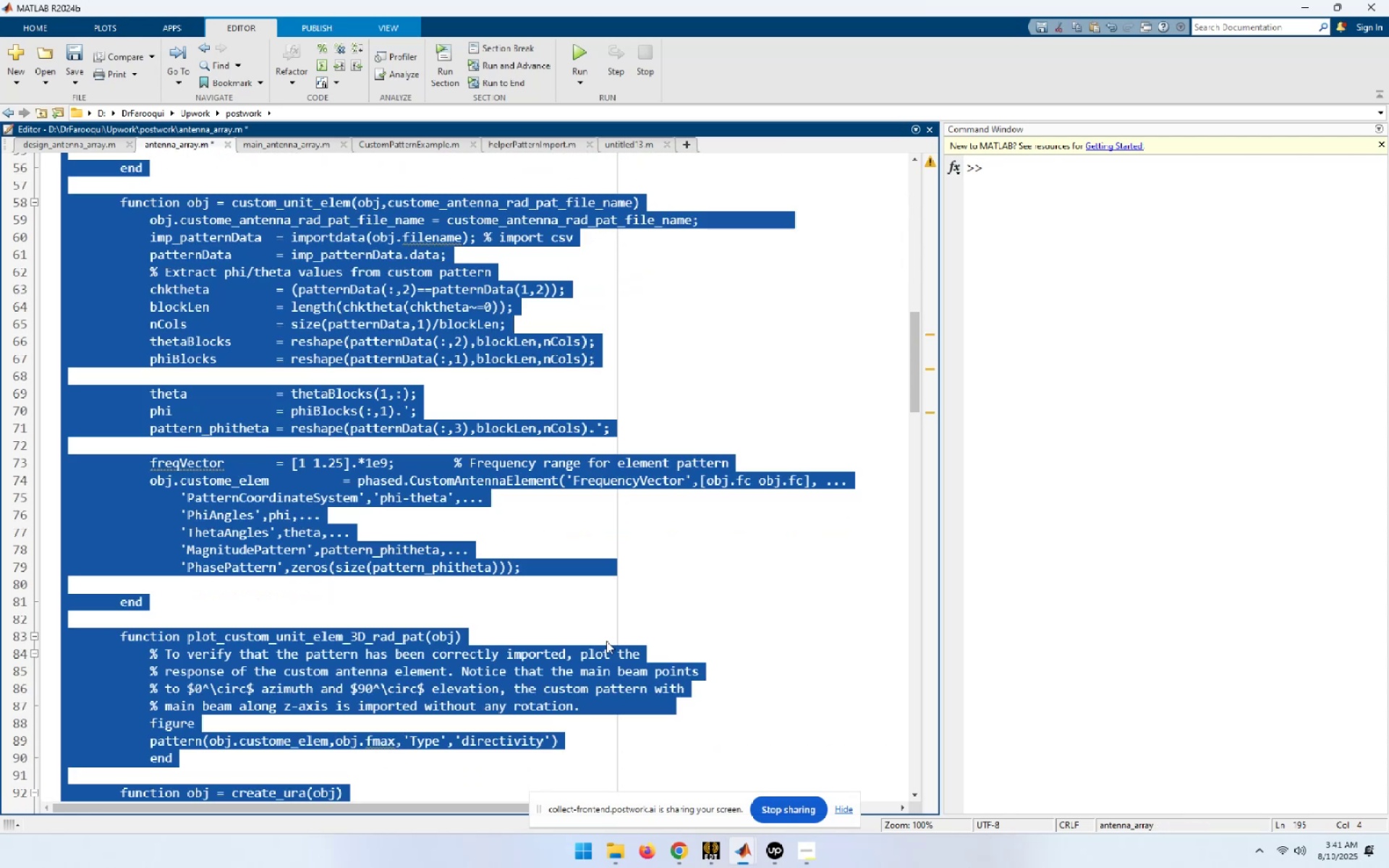 
key(Control+I)
 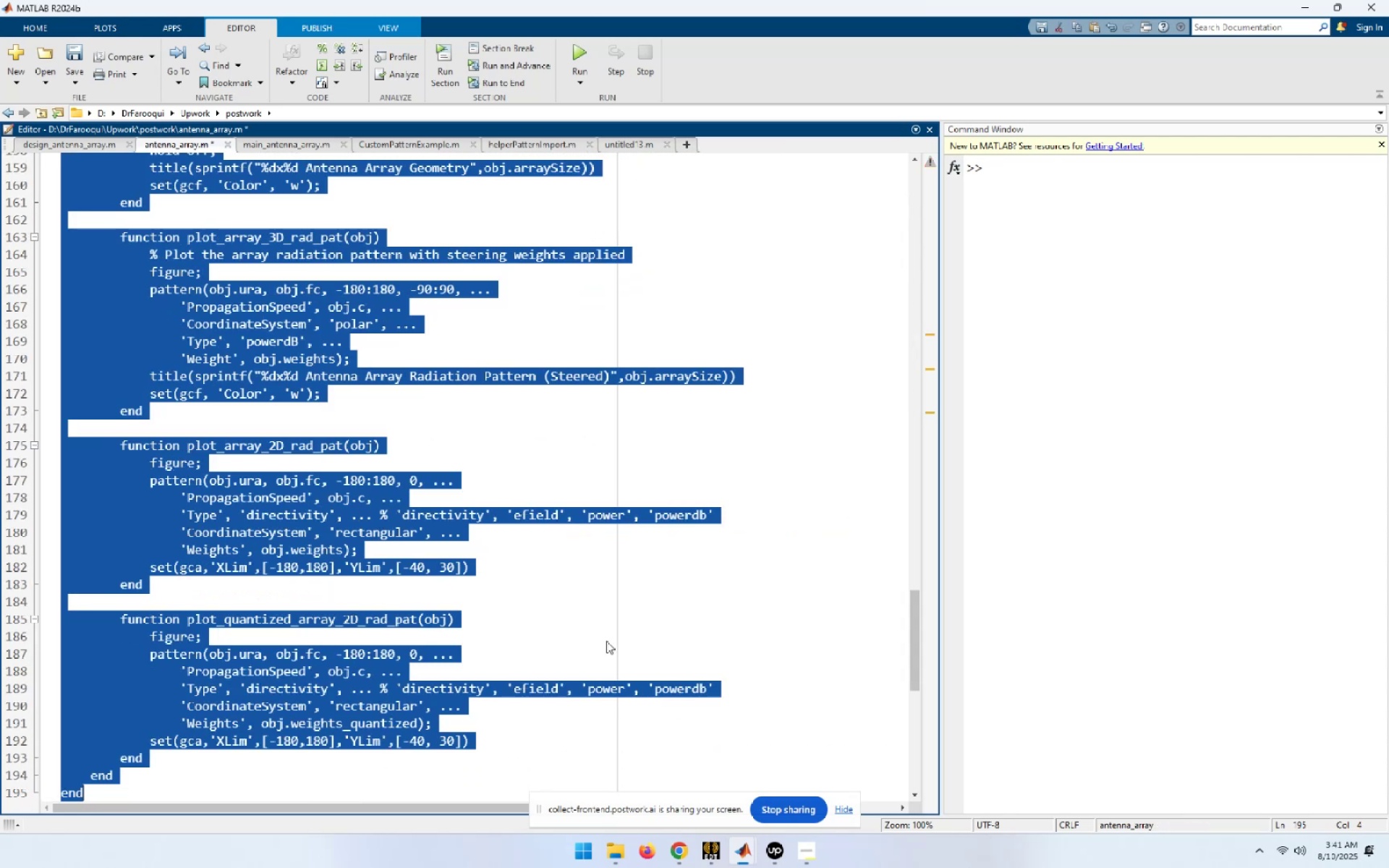 
key(Control+Home)
 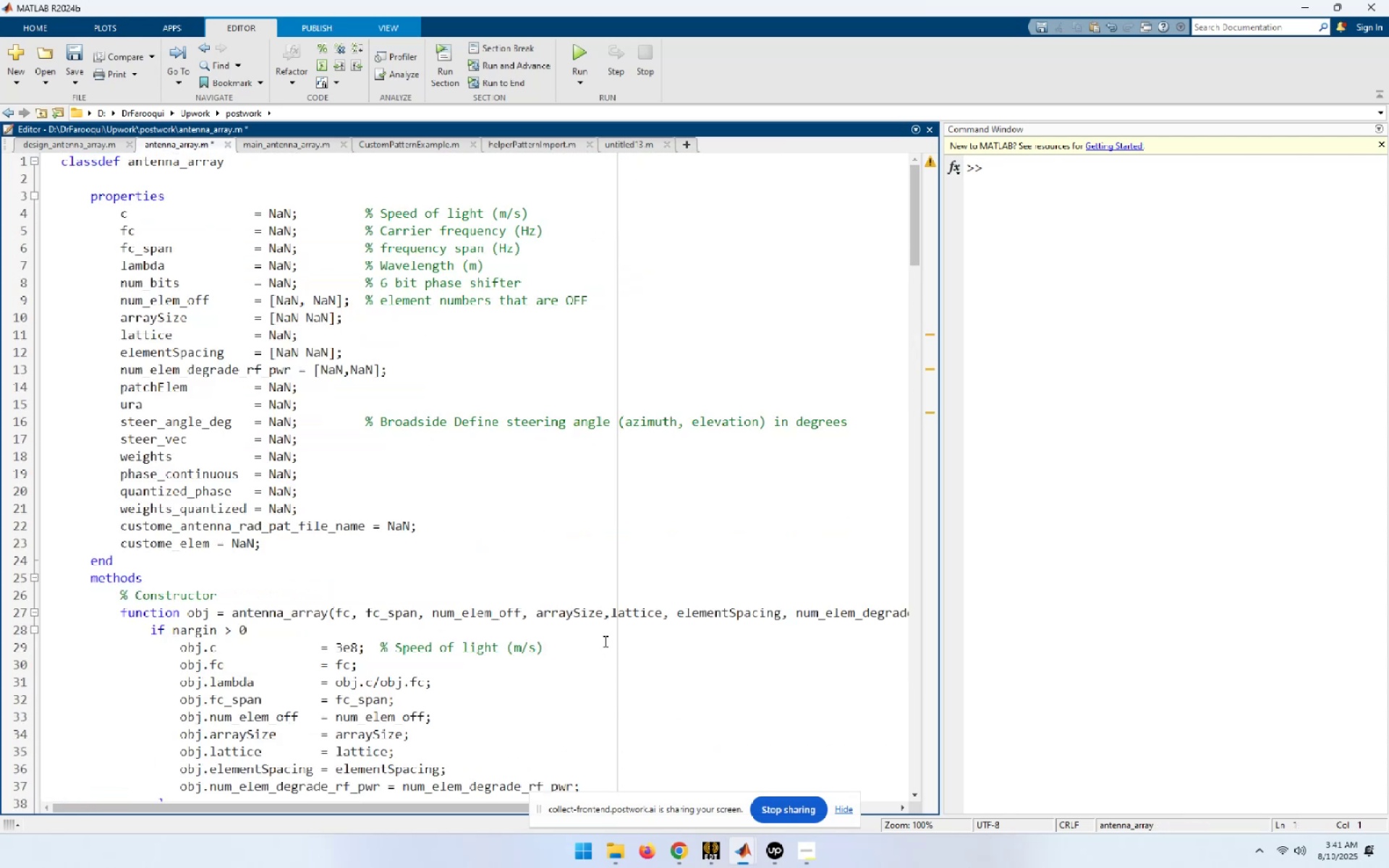 
scroll: coordinate [601, 641], scroll_direction: down, amount: 7.0
 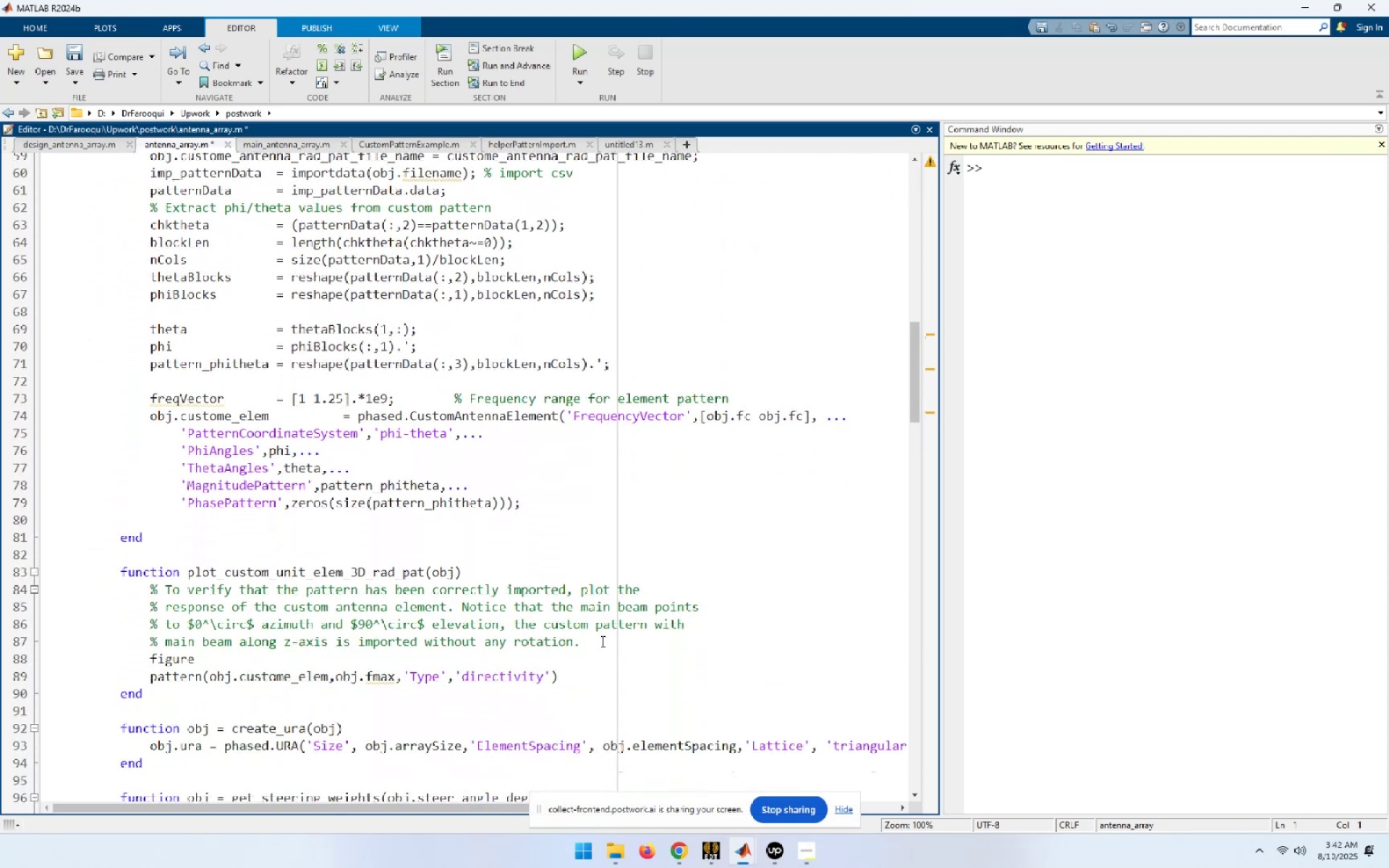 
wait(7.38)
 